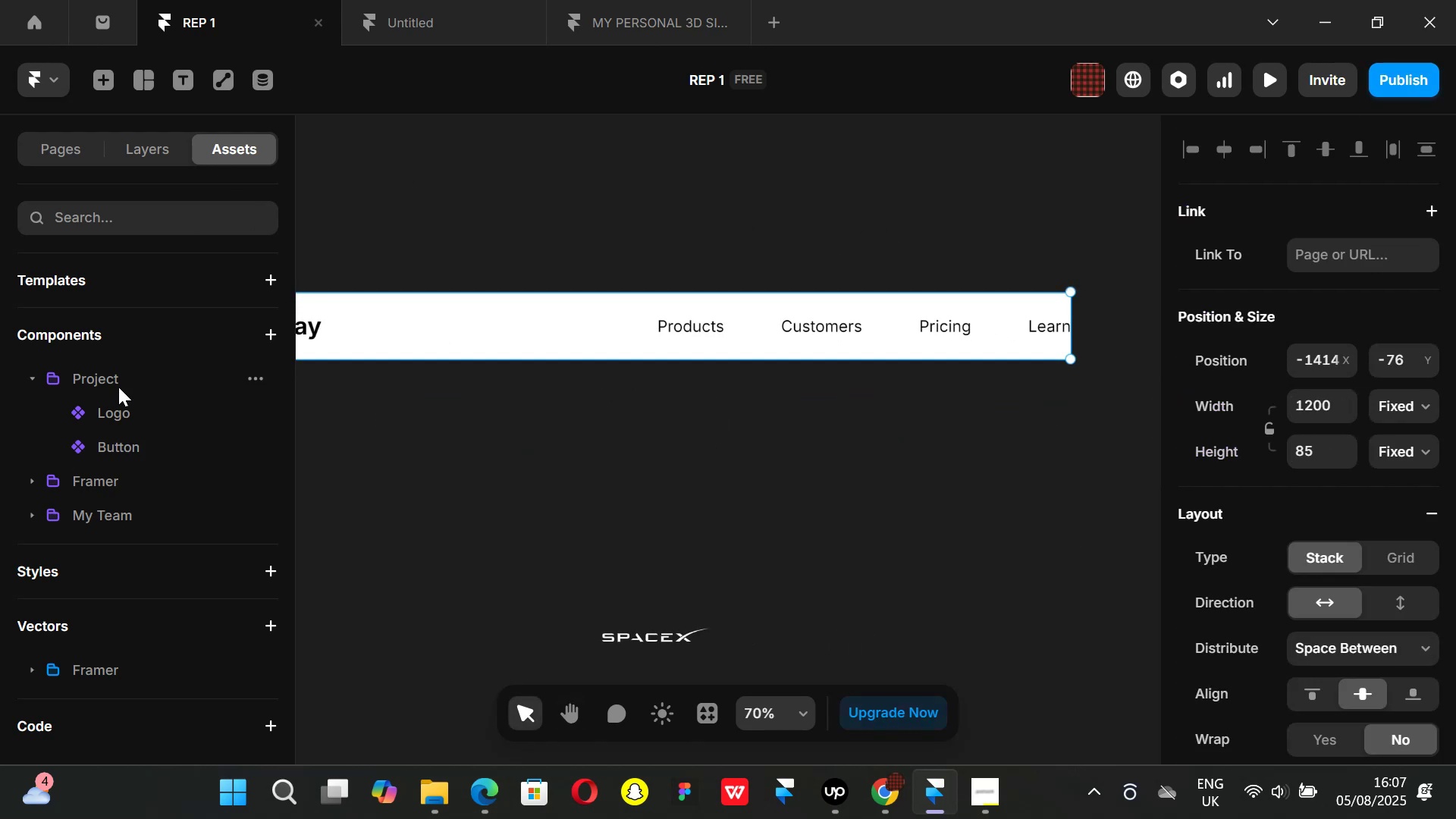 
left_click_drag(start_coordinate=[108, 442], to_coordinate=[491, 329])
 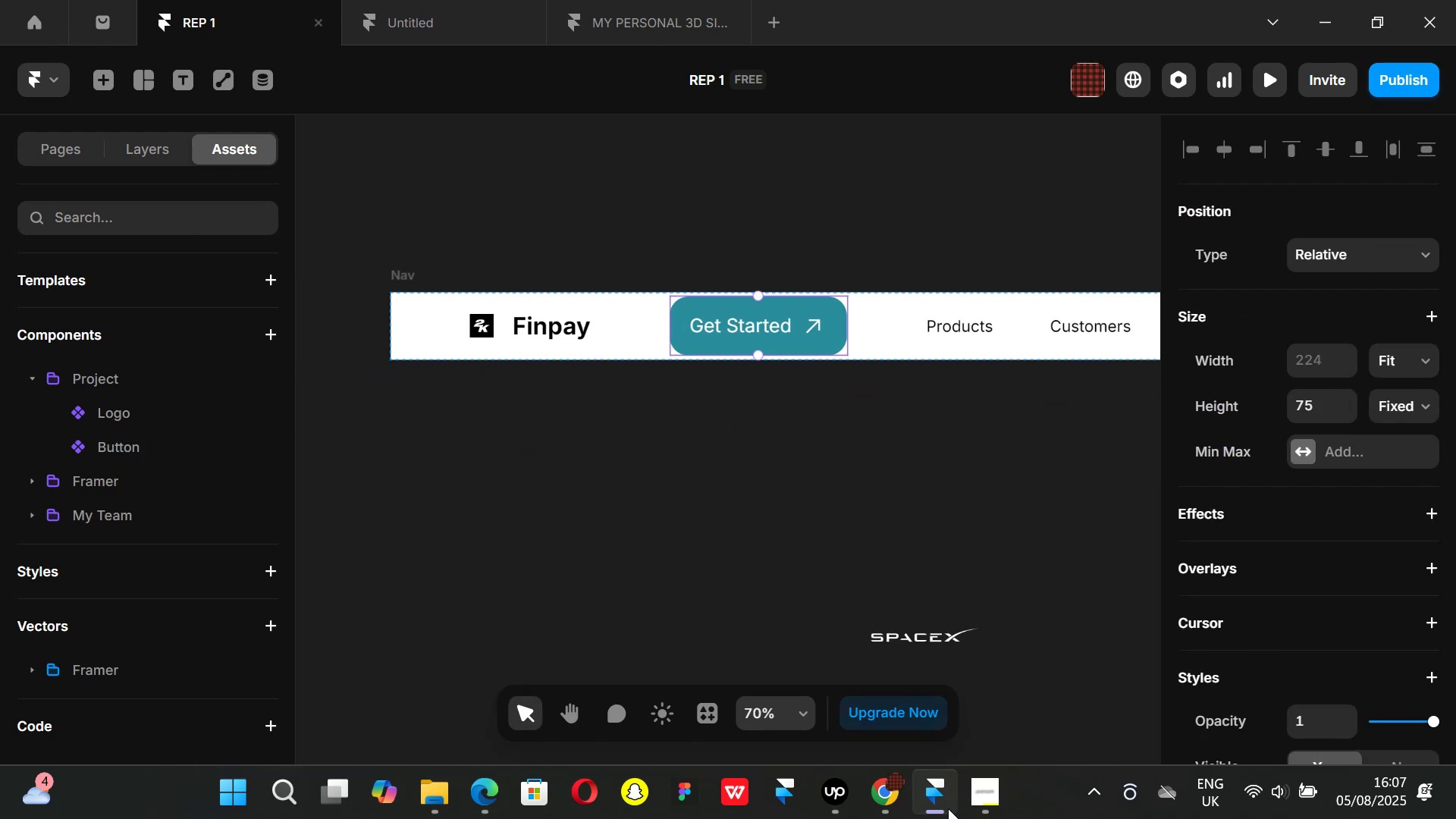 
left_click([898, 811])
 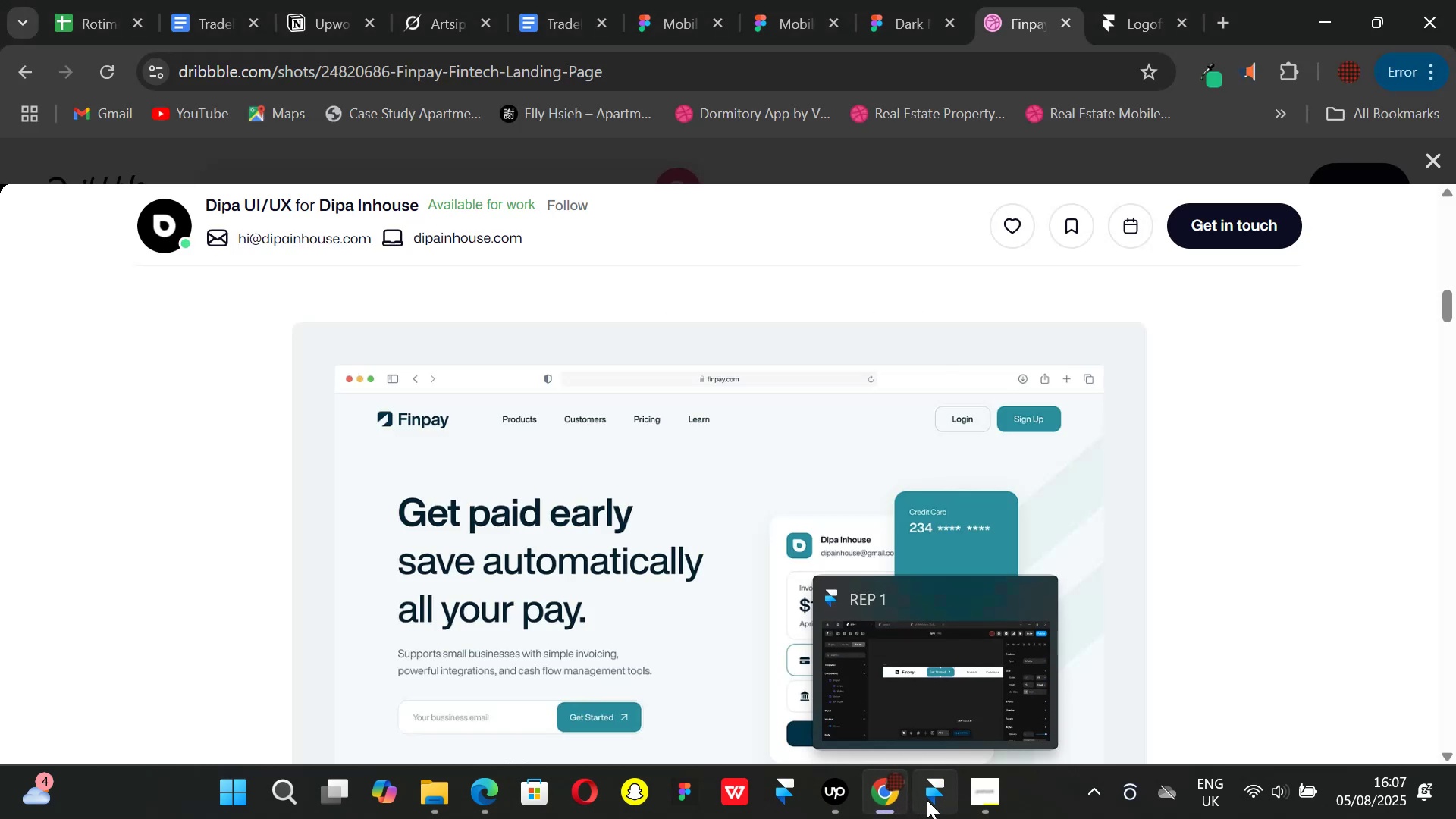 
left_click([931, 800])
 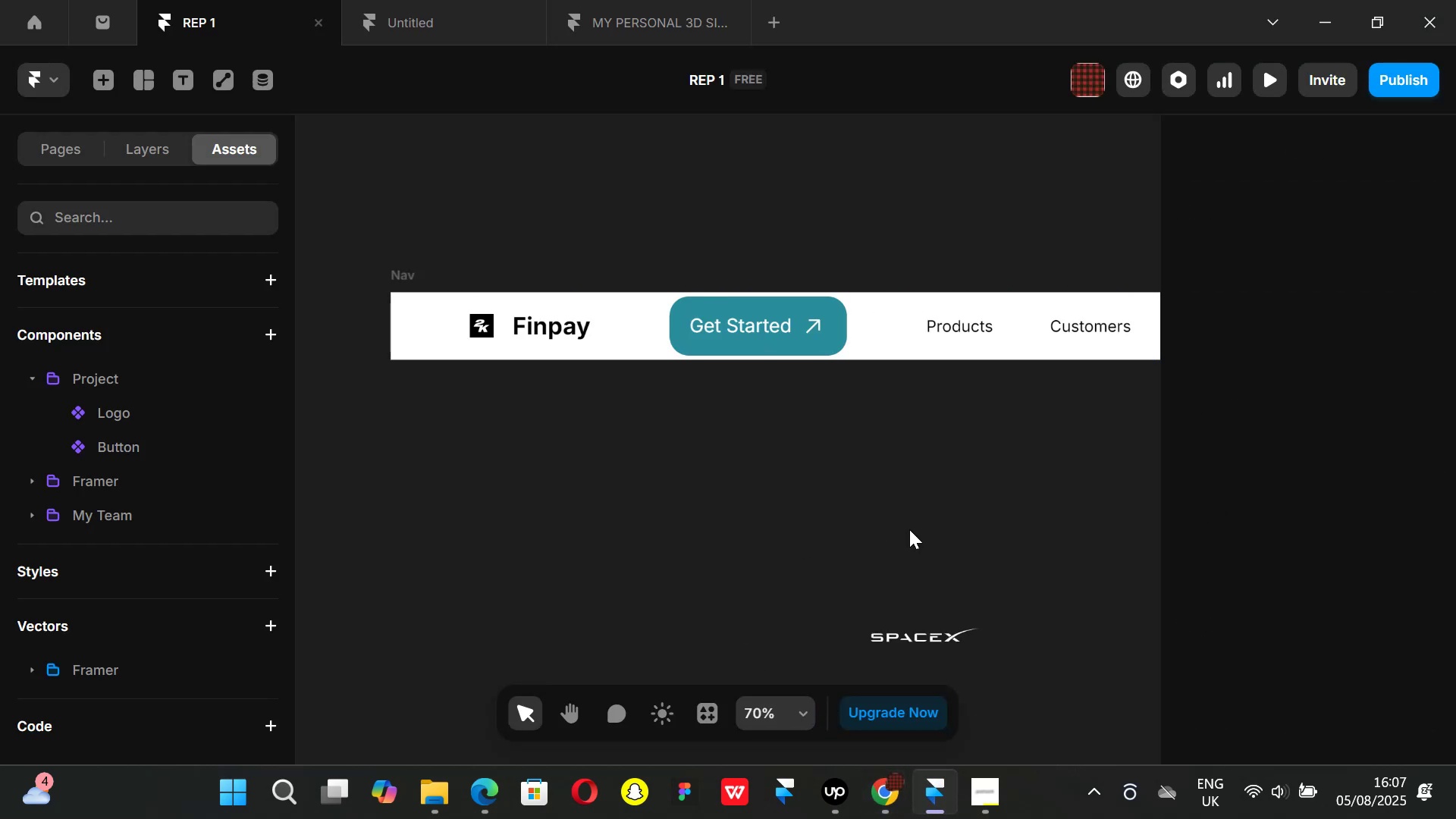 
hold_key(key=ControlLeft, duration=1.5)
scroll: coordinate [736, 501], scroll_direction: down, amount: 5.0
 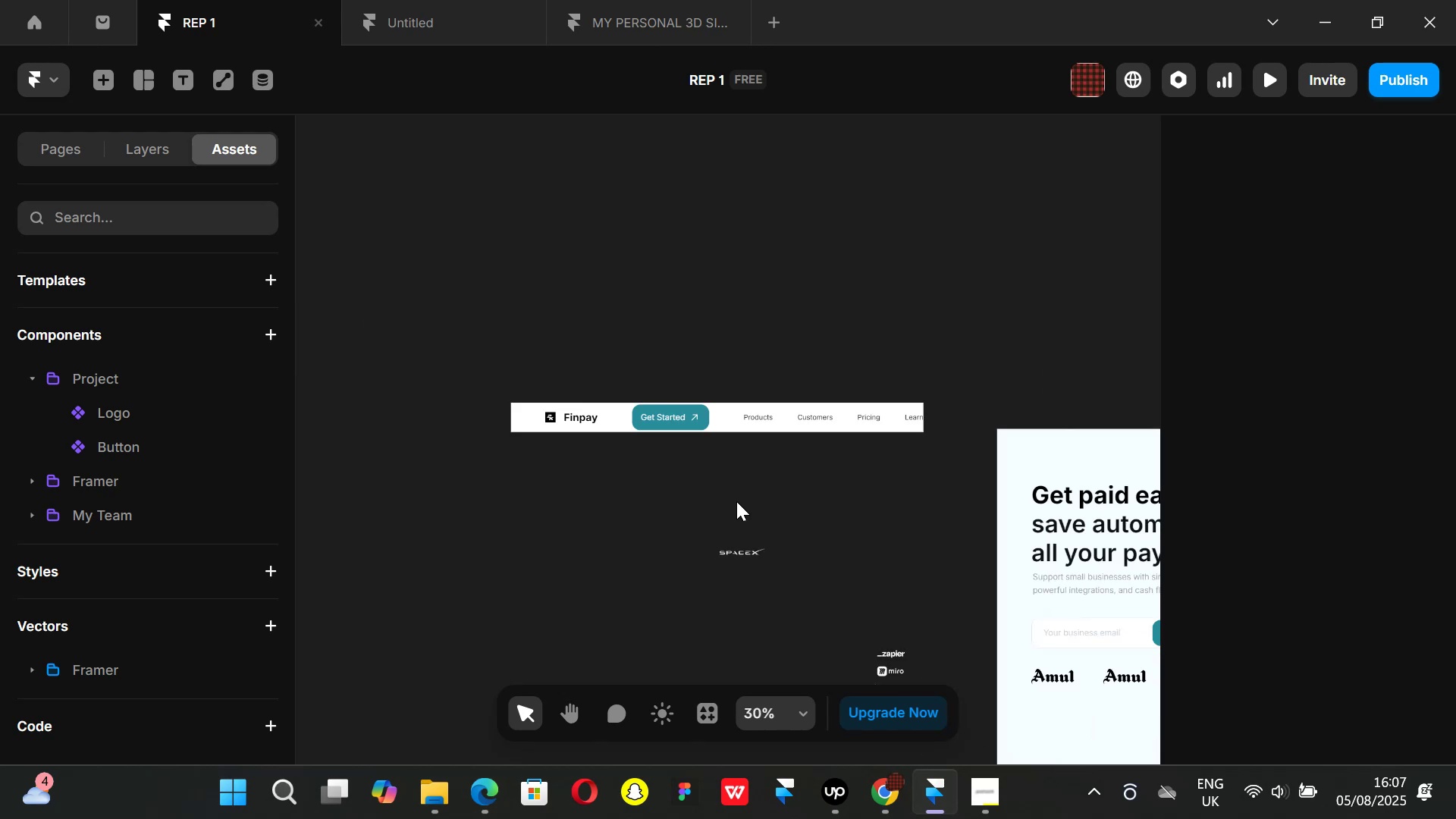 
hold_key(key=ControlLeft, duration=0.45)
 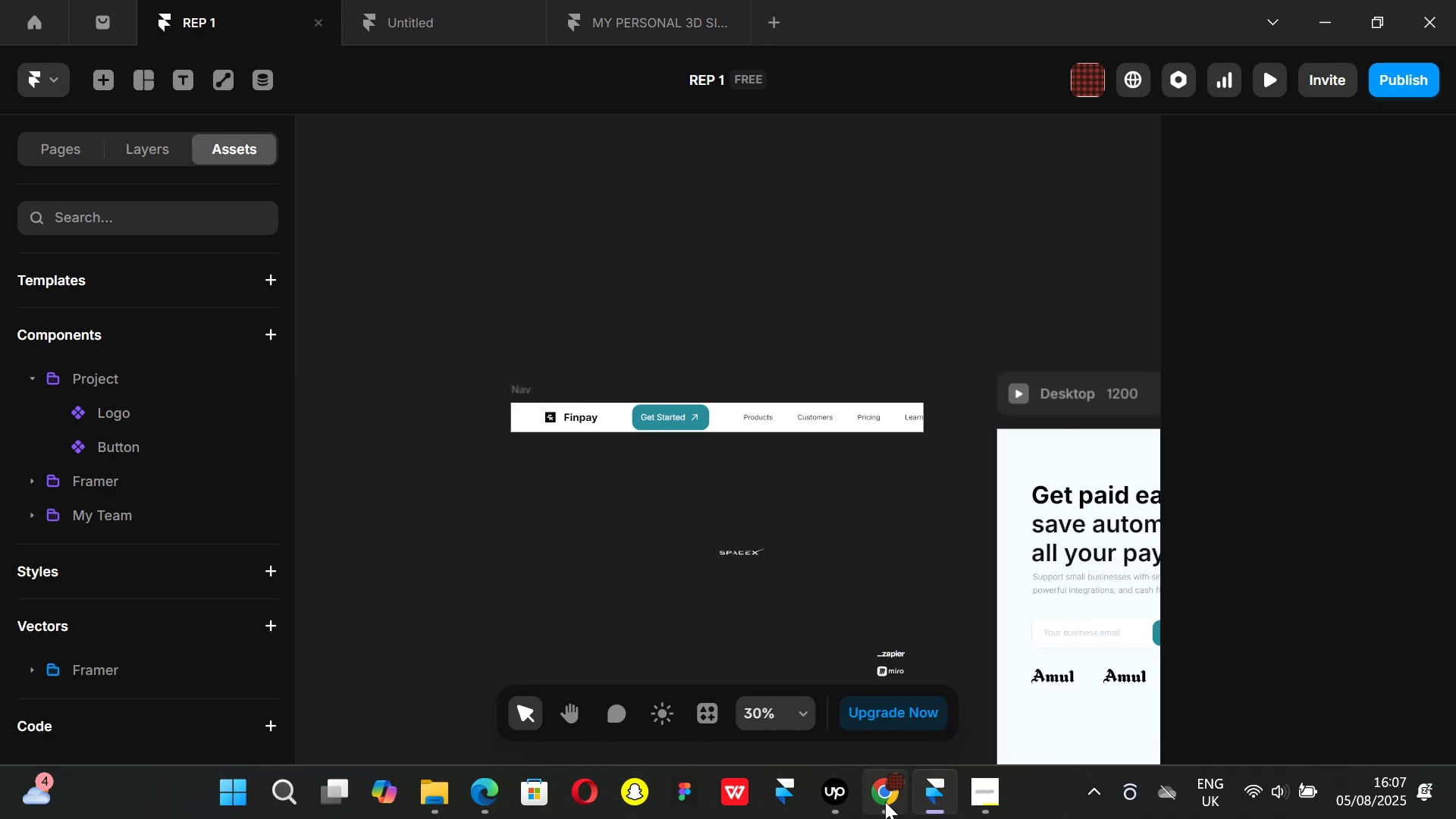 
left_click([885, 802])
 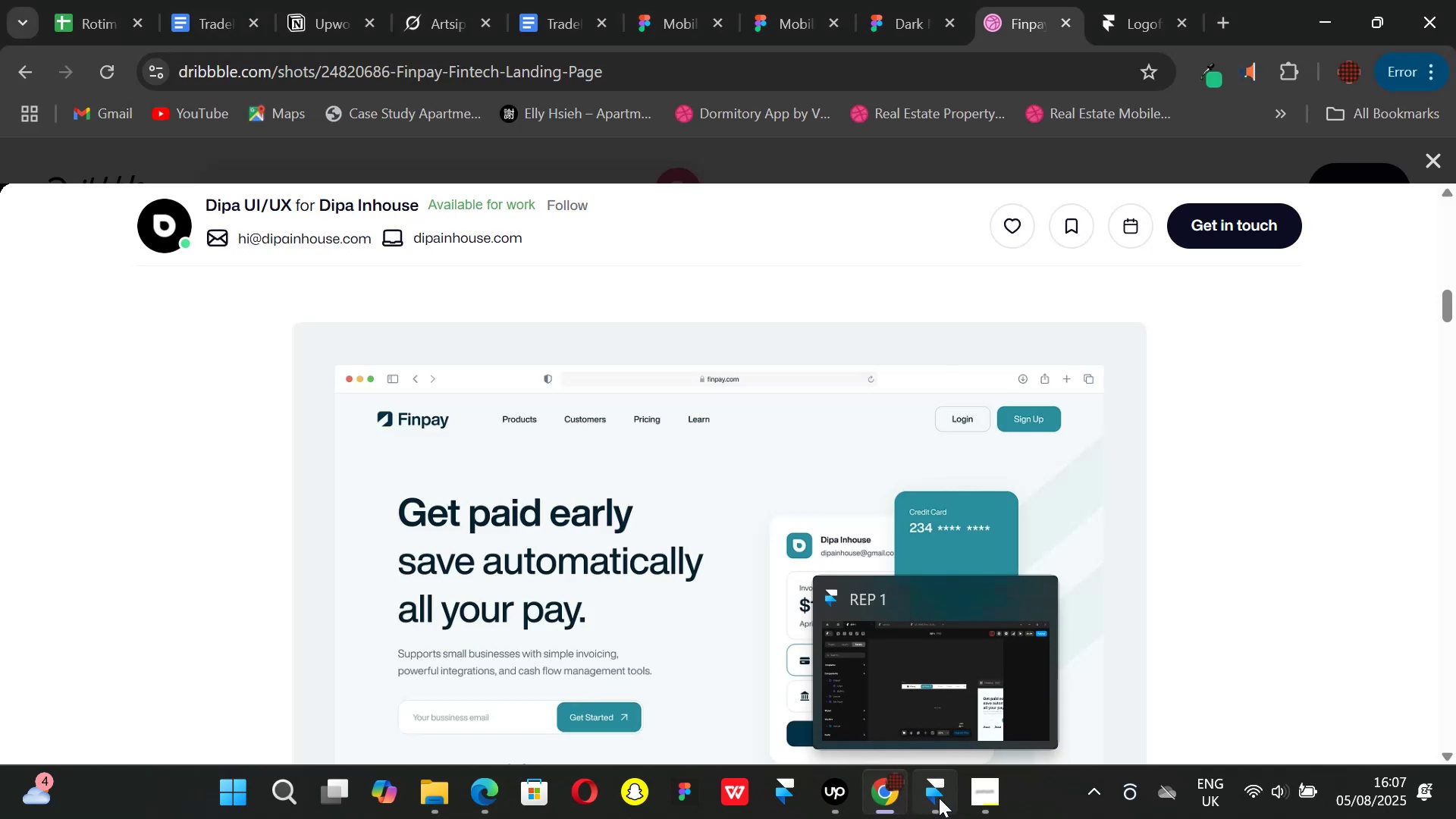 
left_click([939, 799])
 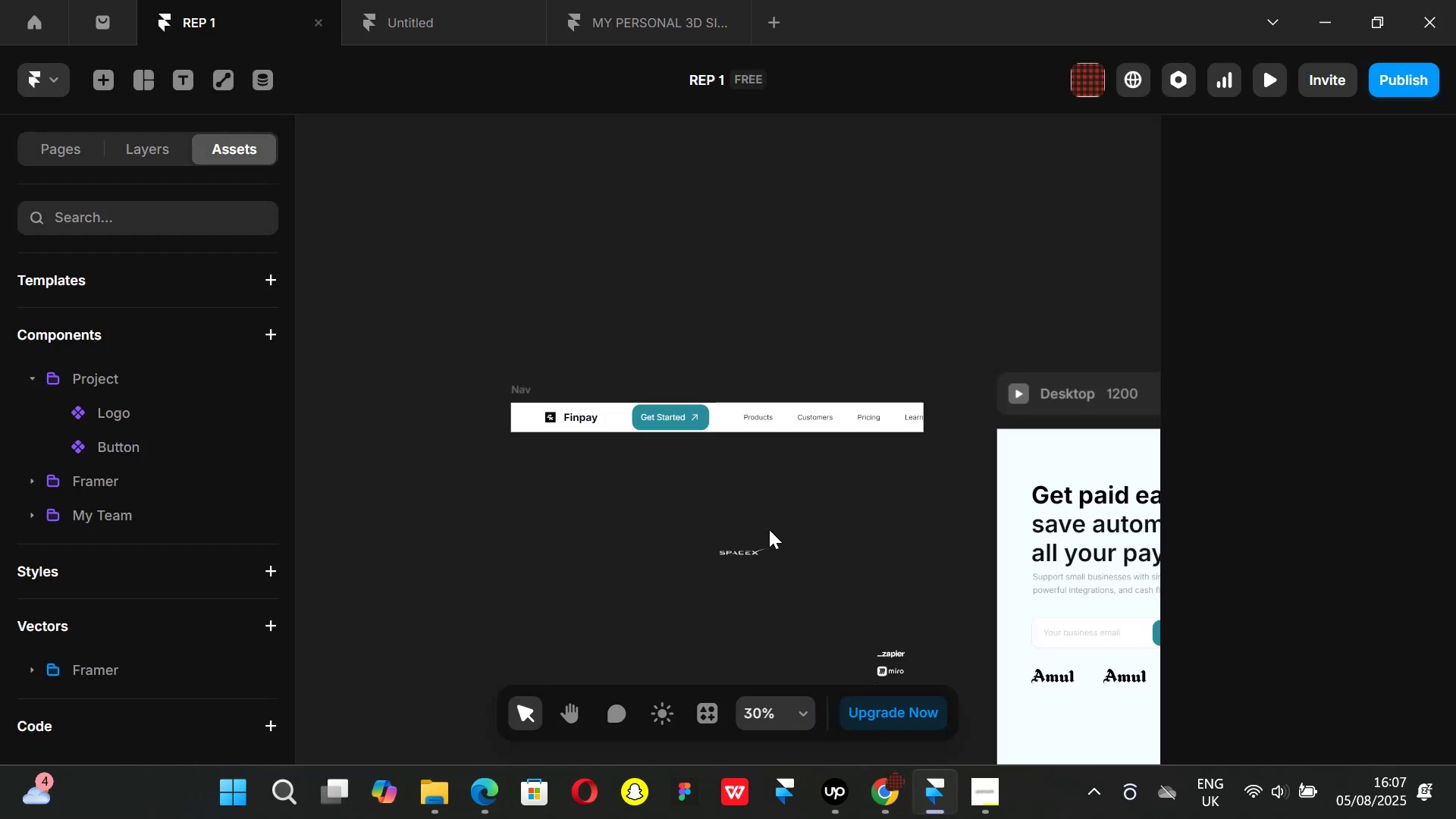 
hold_key(key=ControlLeft, duration=0.34)
scroll: coordinate [734, 457], scroll_direction: up, amount: 1.0
 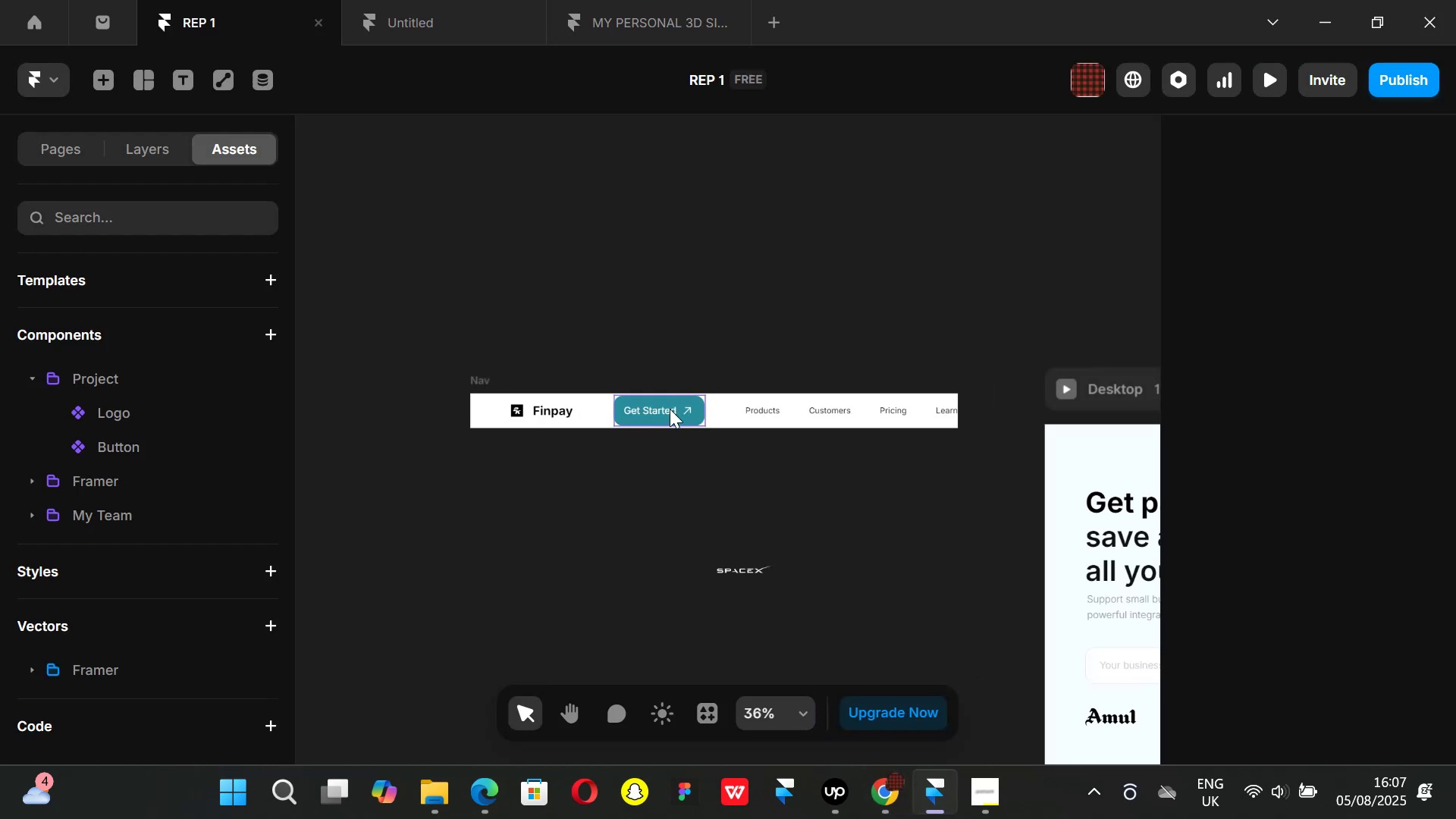 
left_click([670, 409])
 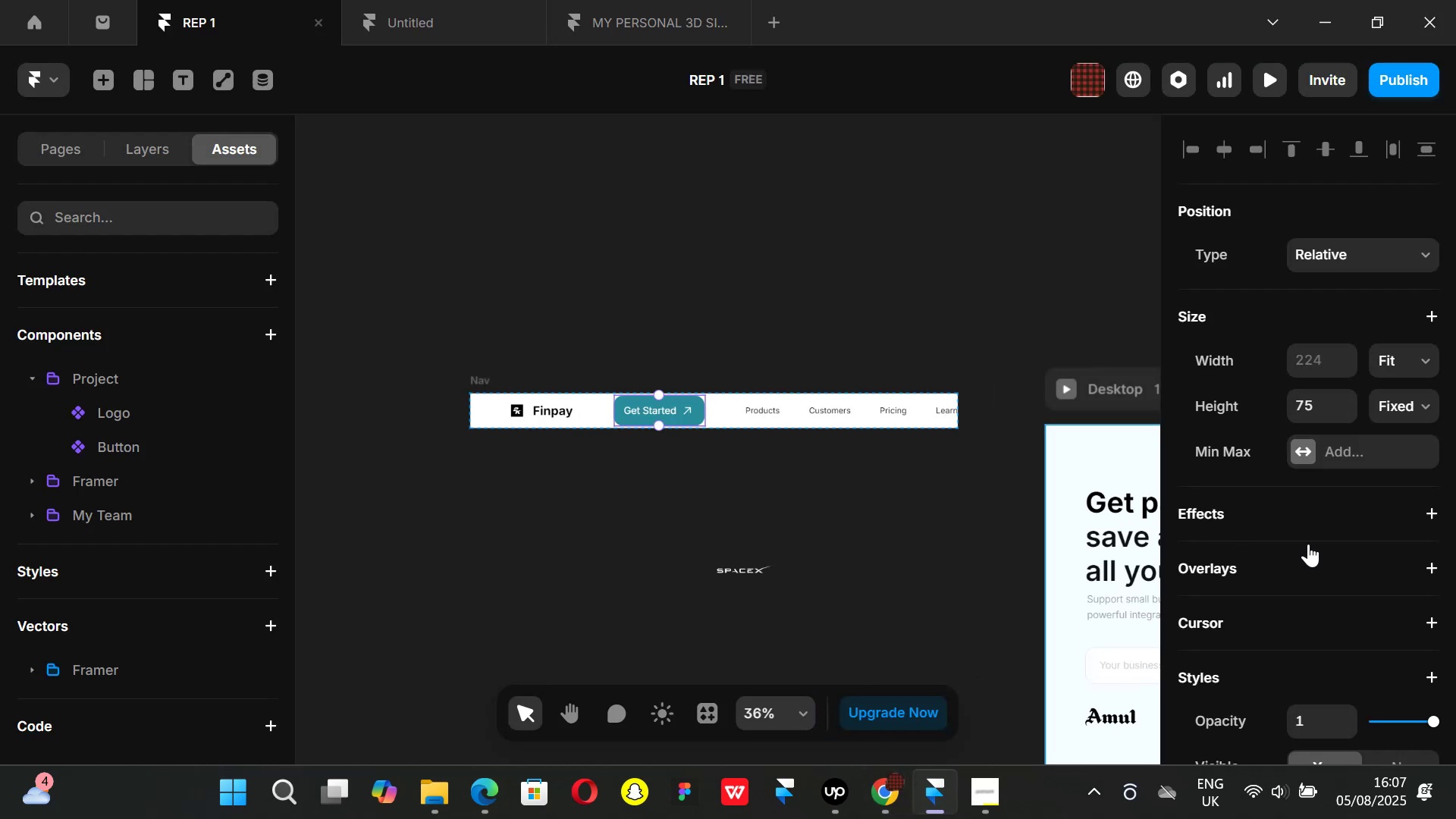 
scroll: coordinate [1333, 568], scroll_direction: down, amount: 4.0
 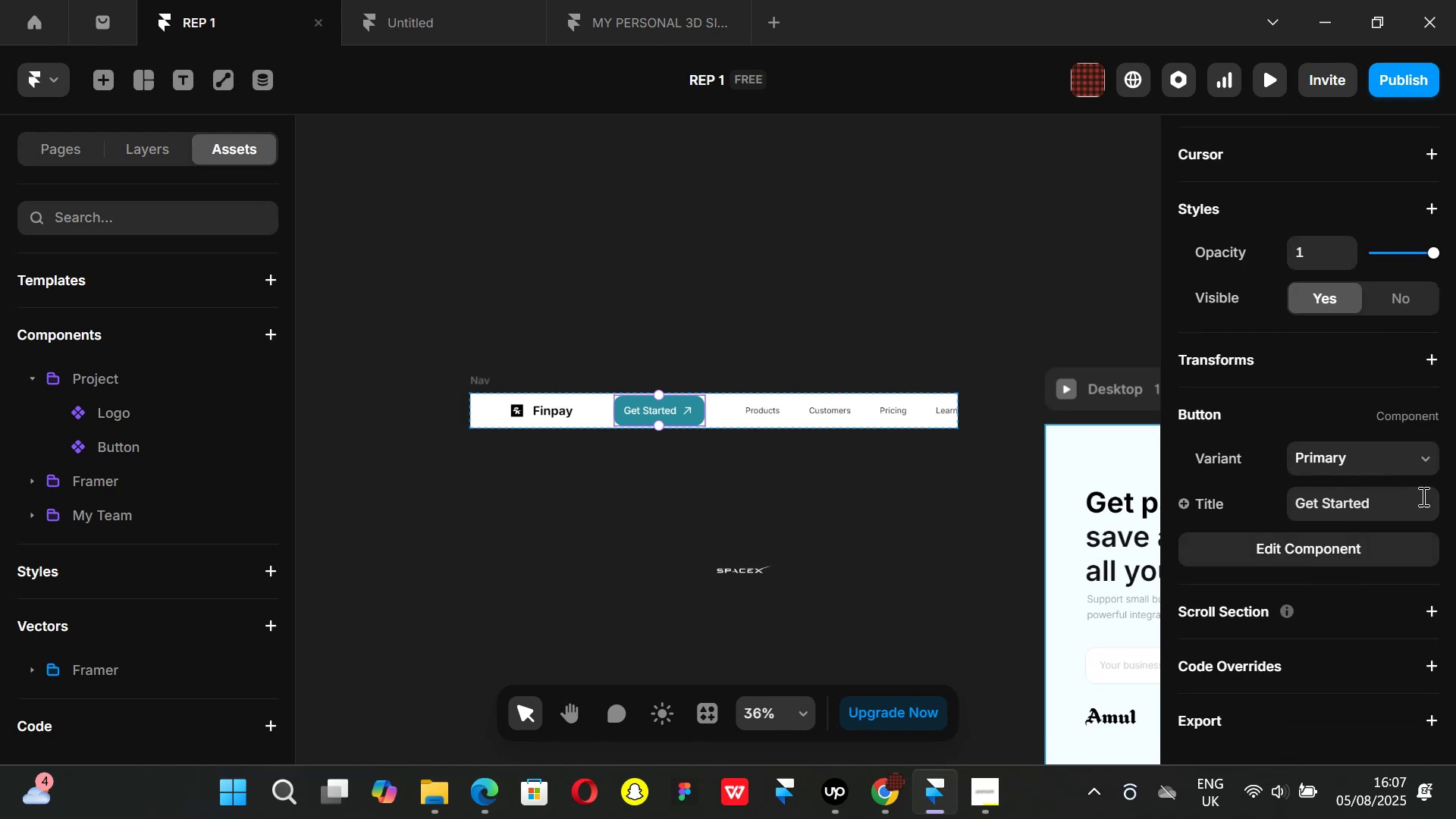 
left_click([1422, 463])
 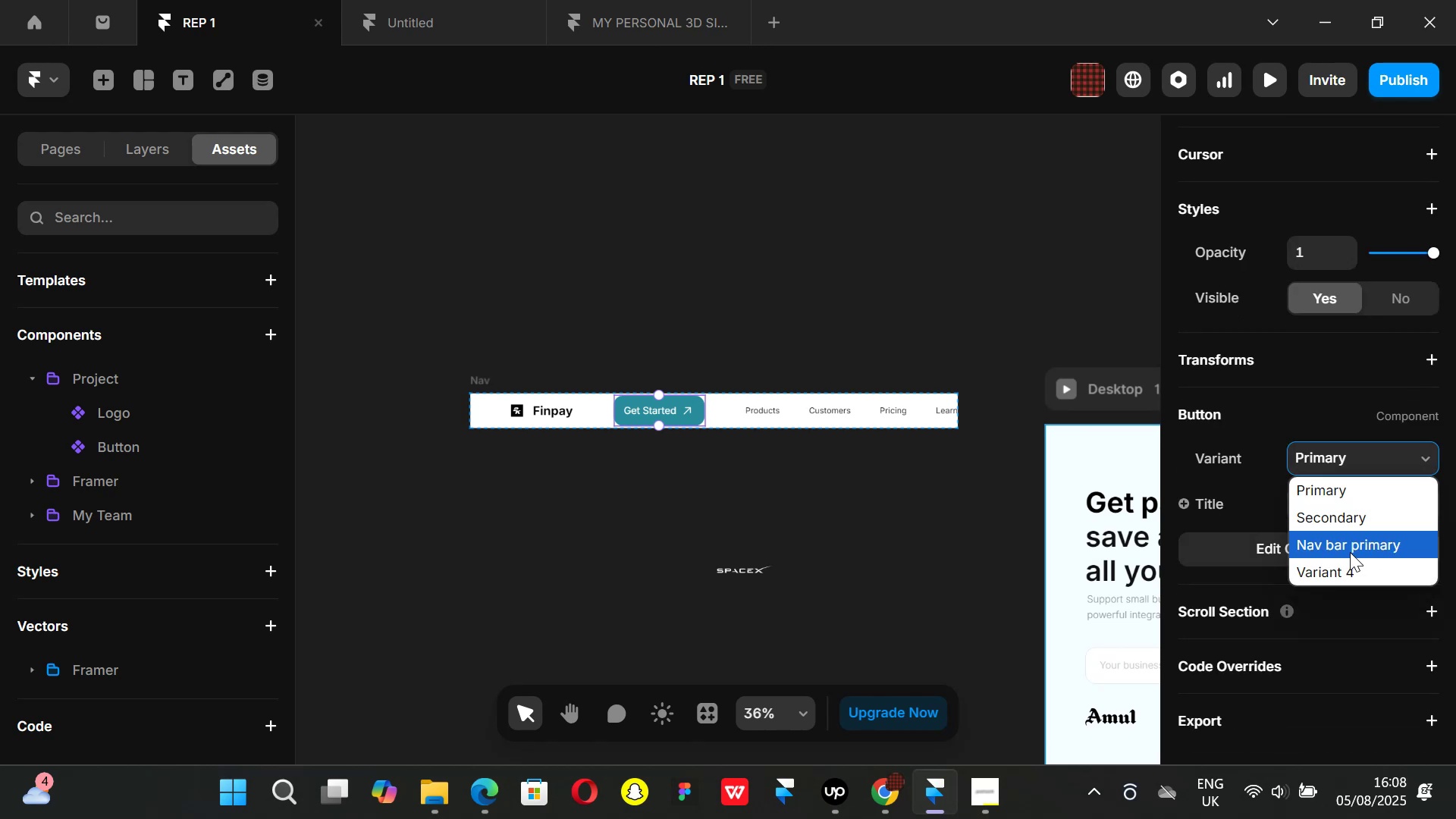 
left_click([1350, 548])
 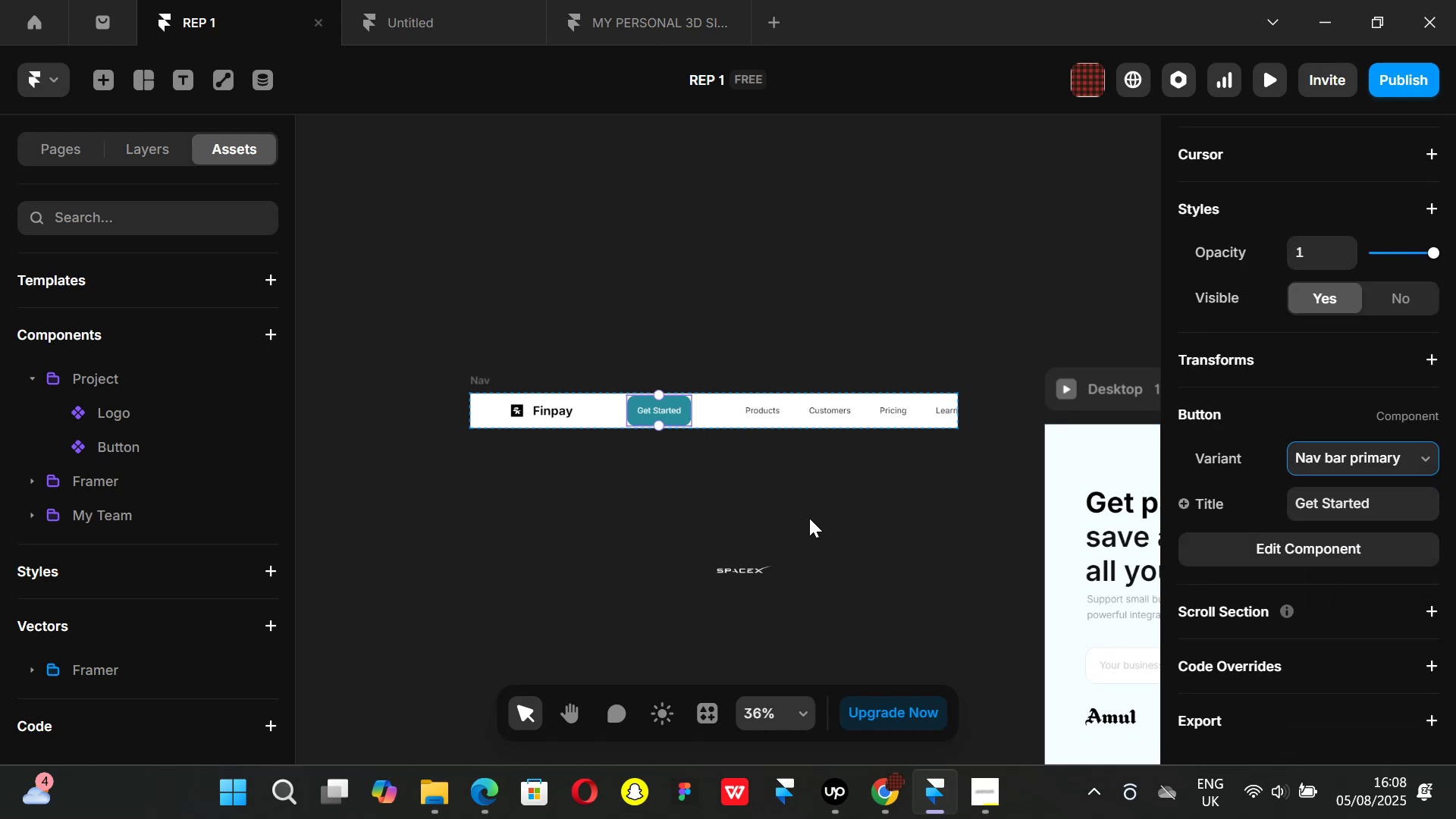 
left_click([809, 518])
 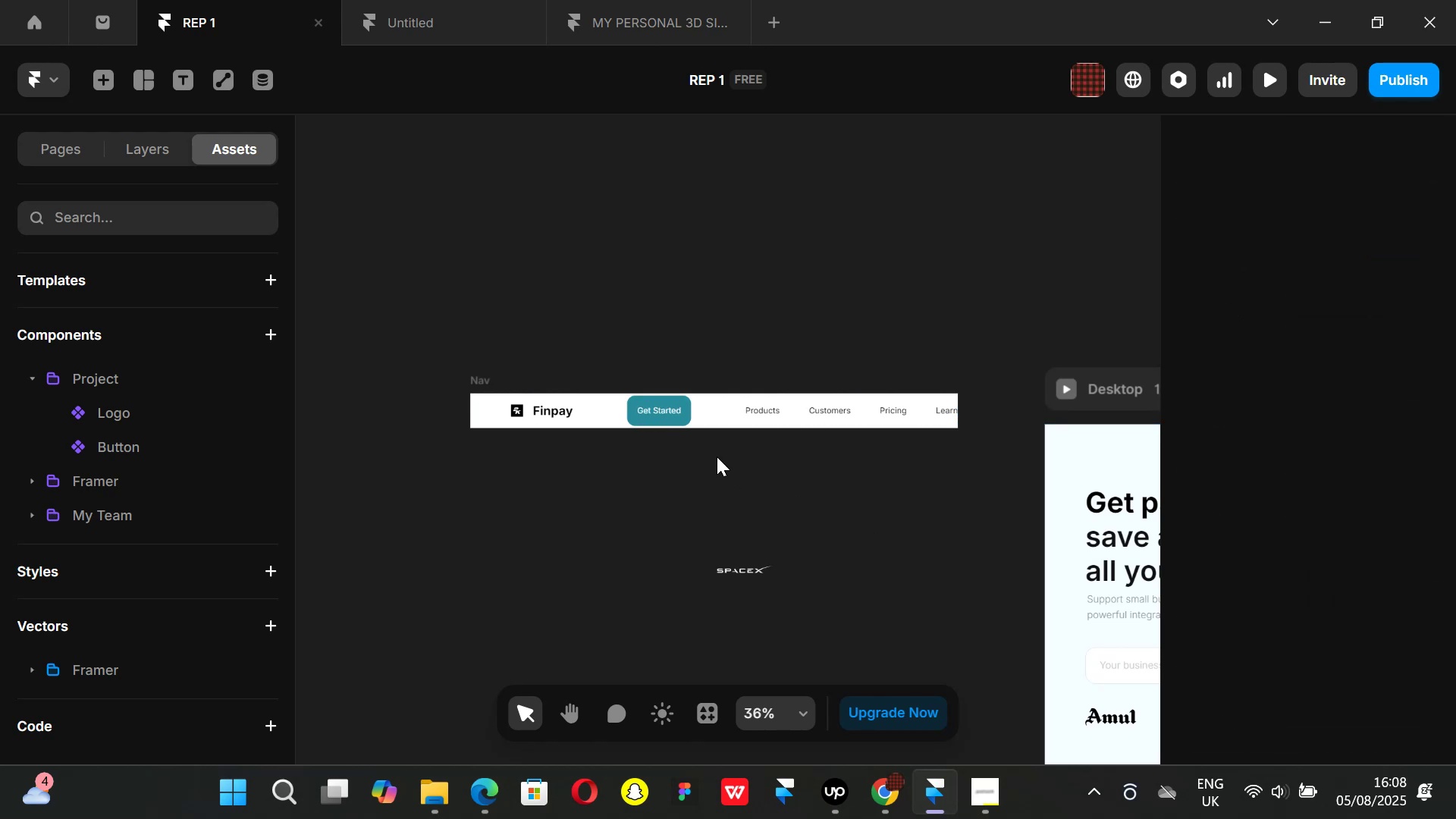 
hold_key(key=ControlLeft, duration=0.83)
scroll: coordinate [692, 426], scroll_direction: up, amount: 1.0
 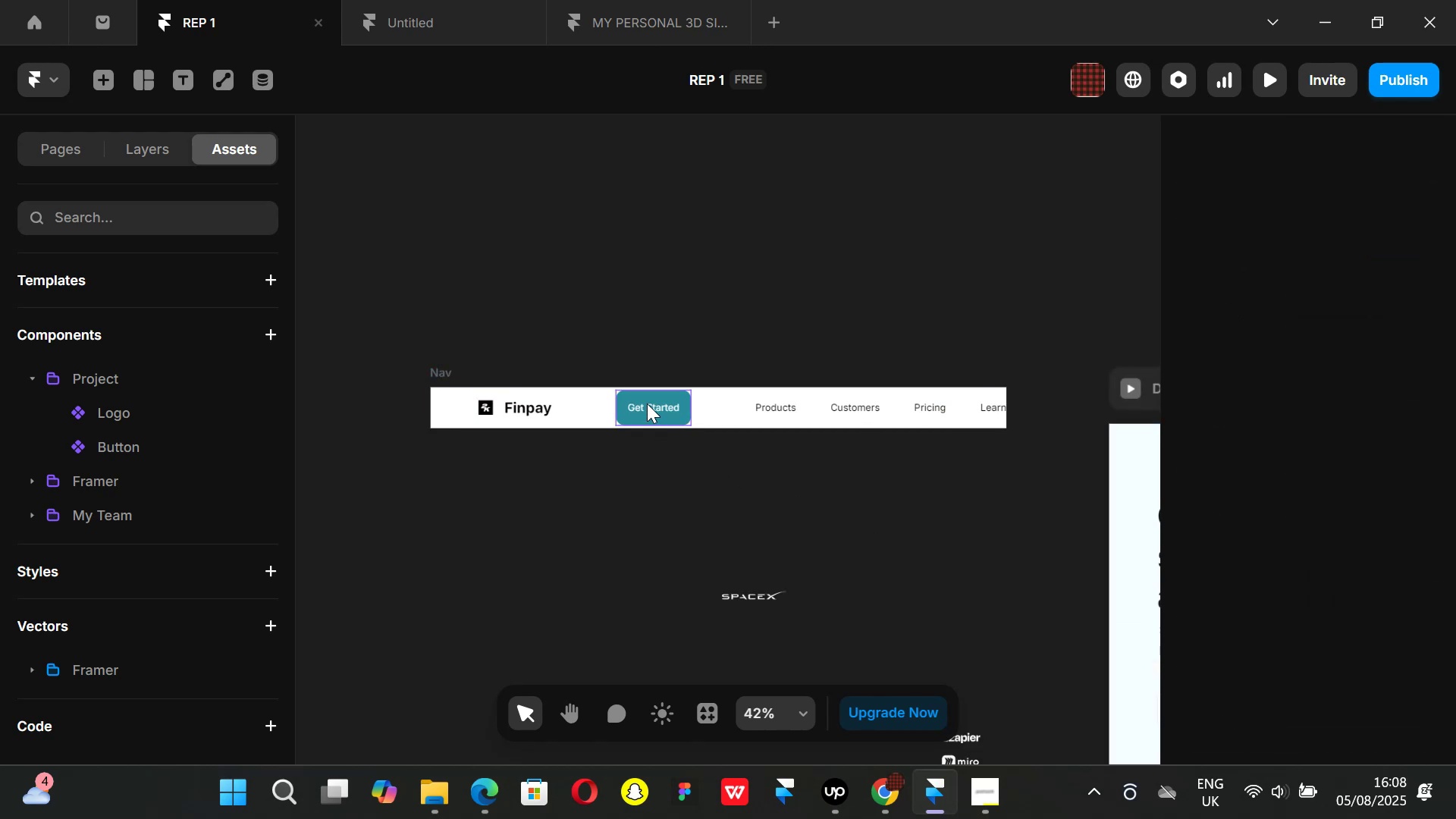 
double_click([647, 403])
 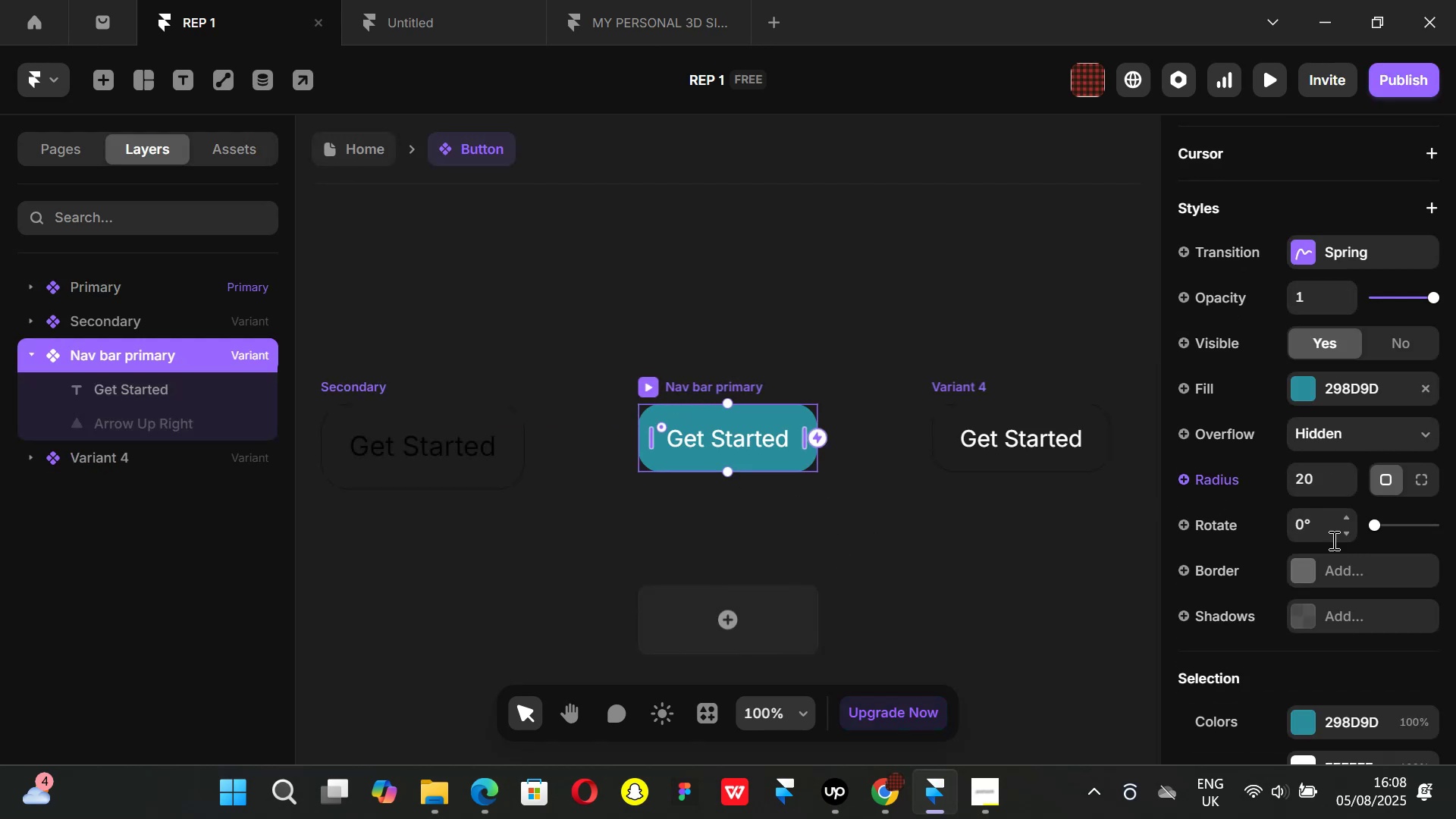 
scroll: coordinate [1306, 402], scroll_direction: up, amount: 5.0
 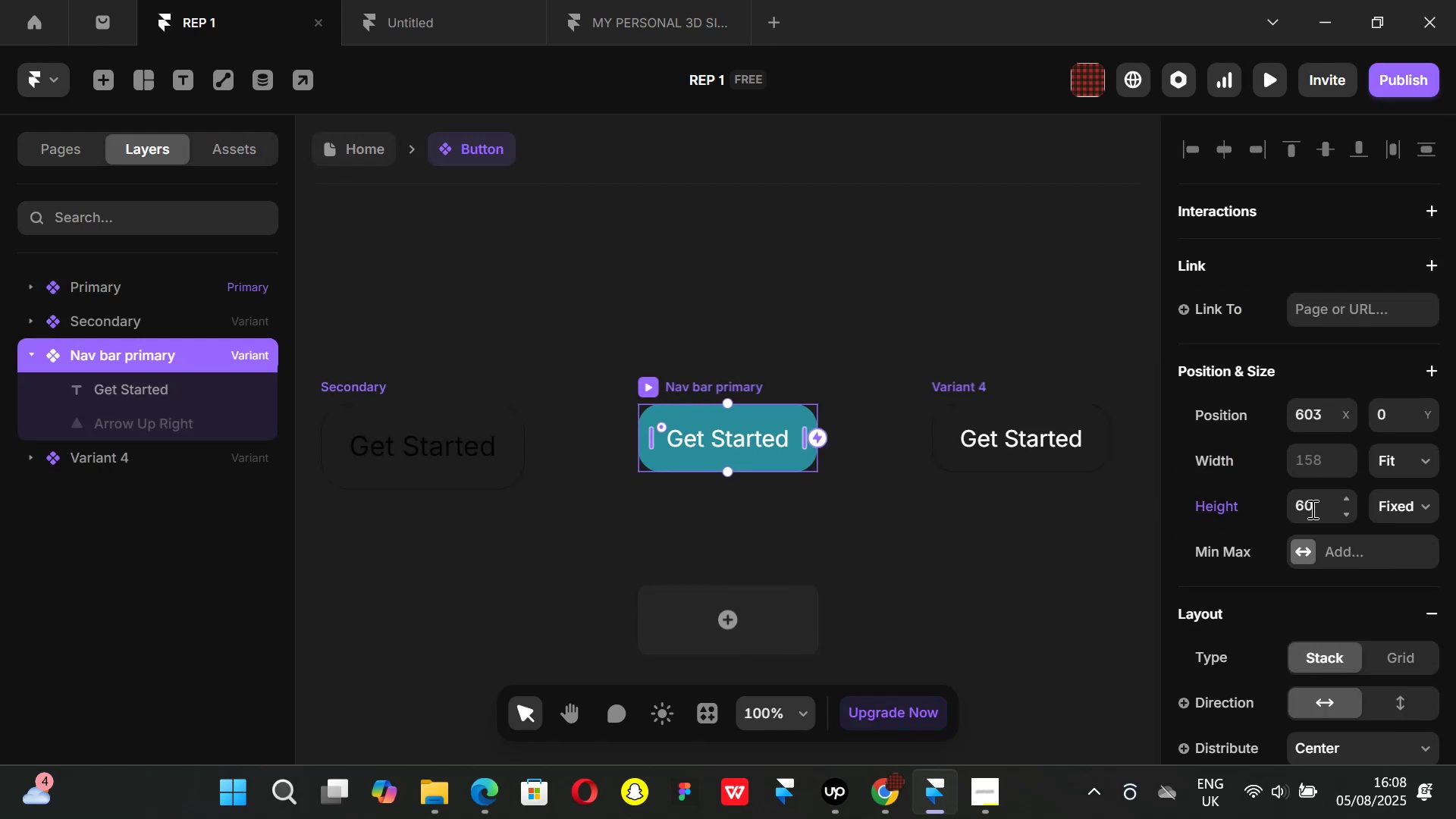 
left_click([1311, 509])
 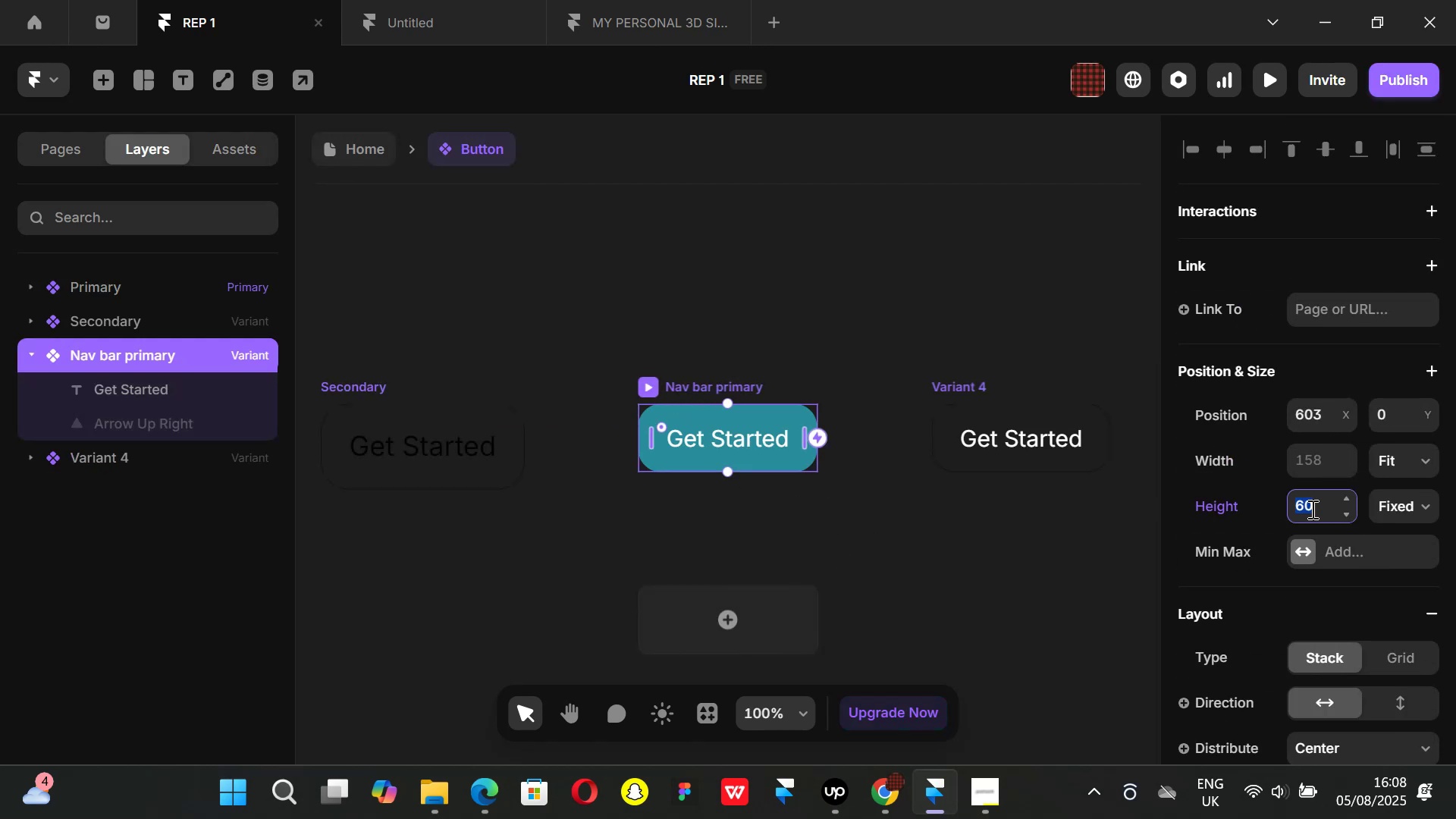 
type(54)
 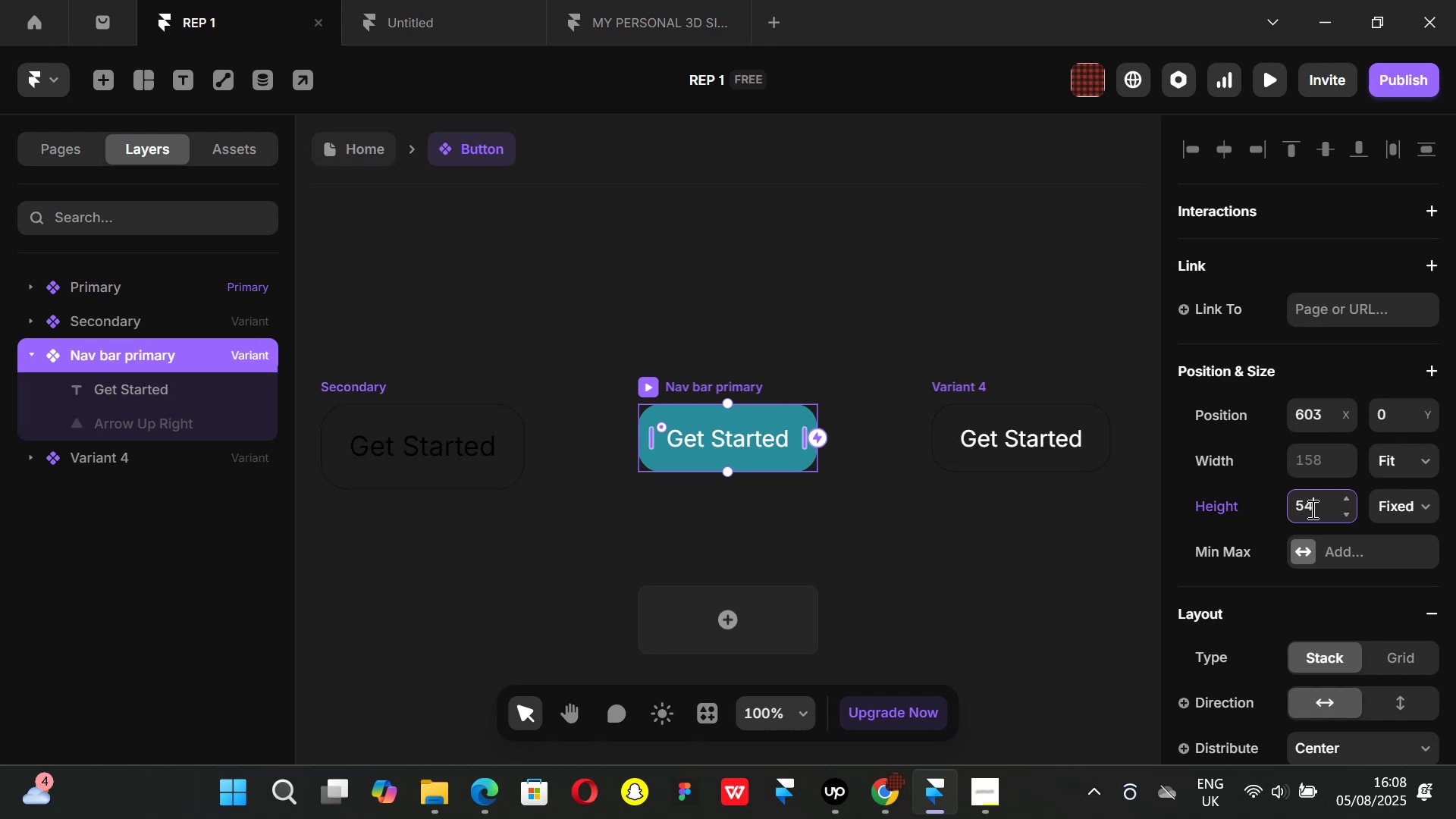 
key(Enter)
 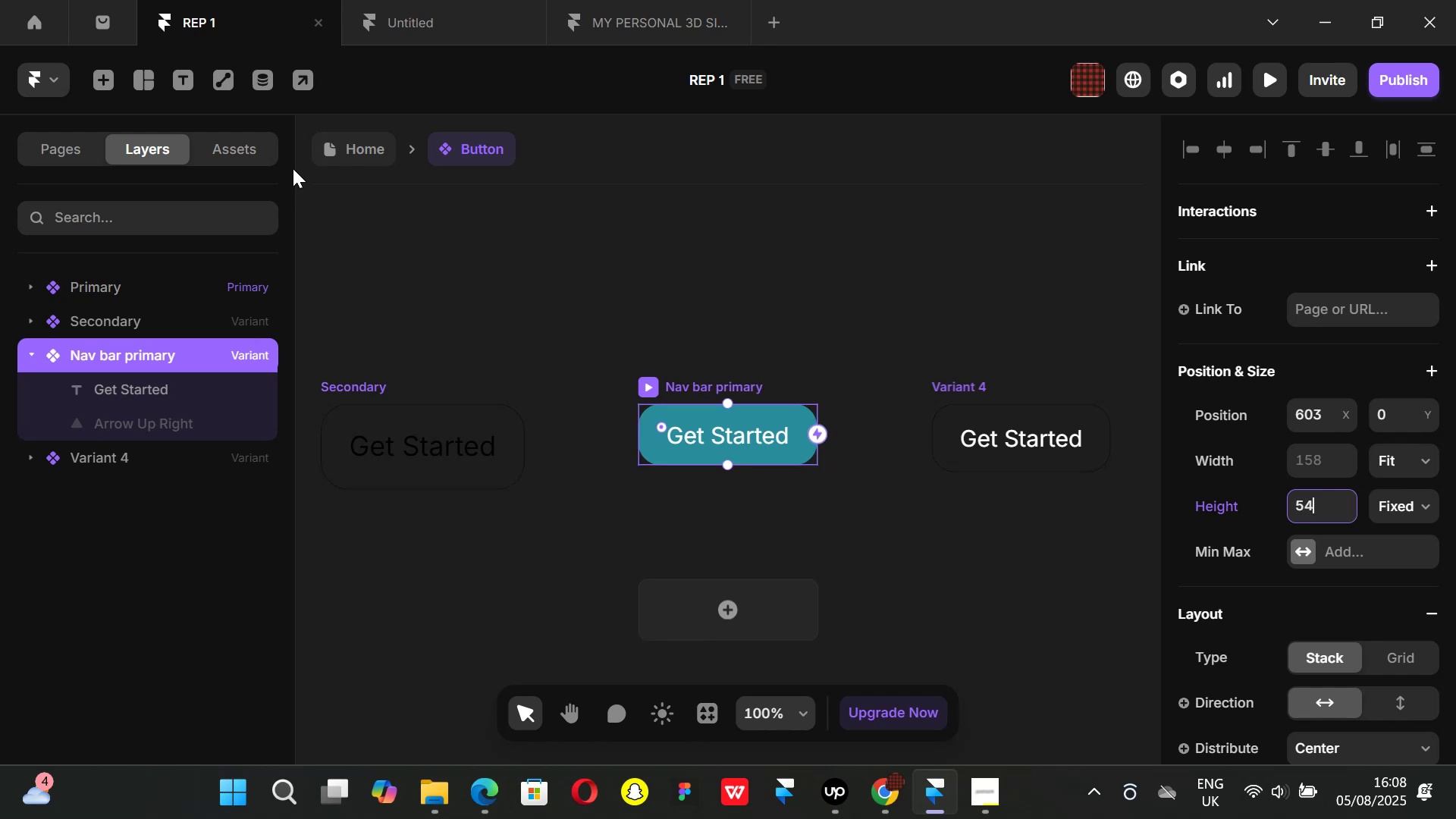 
left_click([359, 140])
 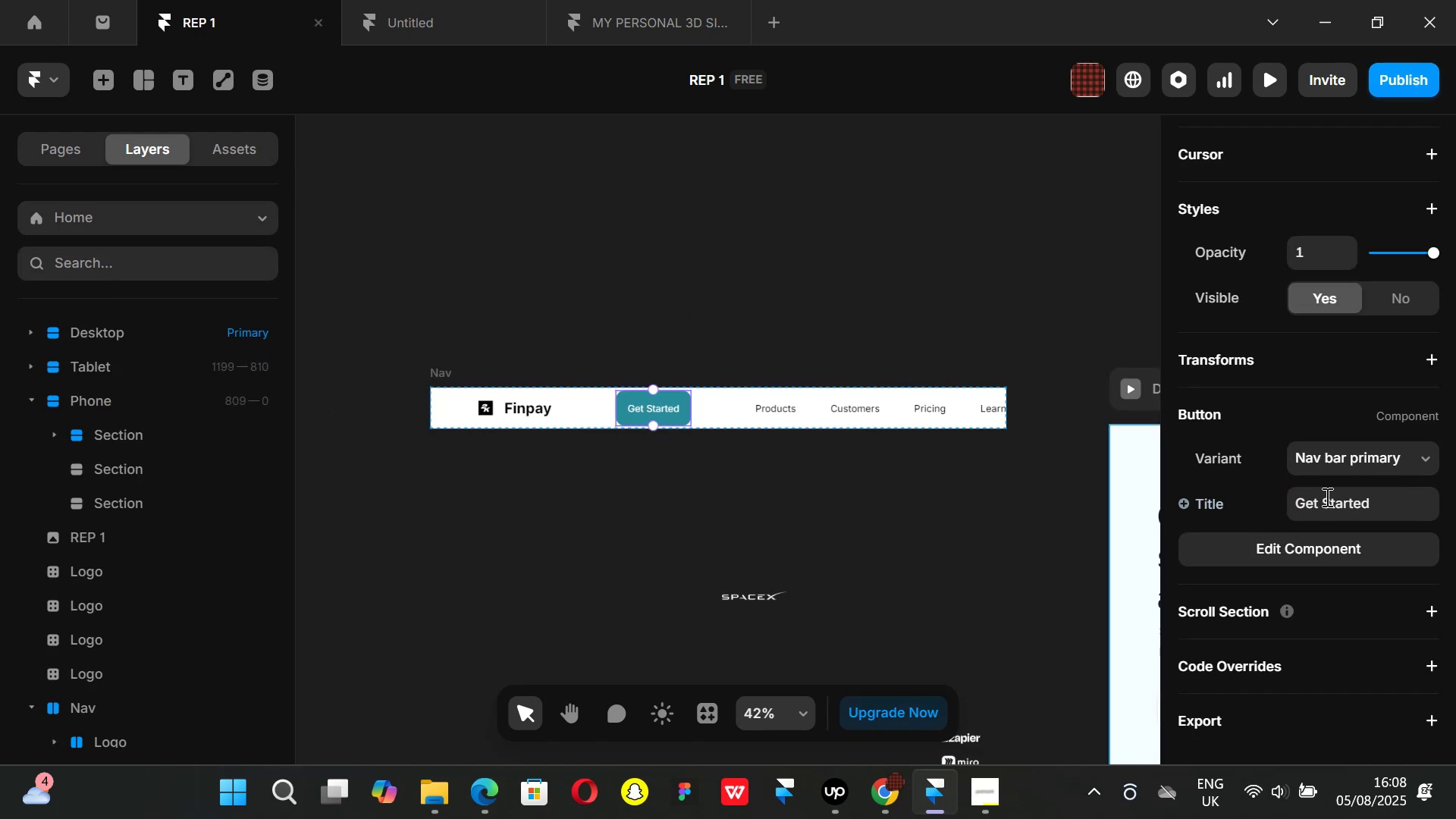 
left_click([1417, 460])
 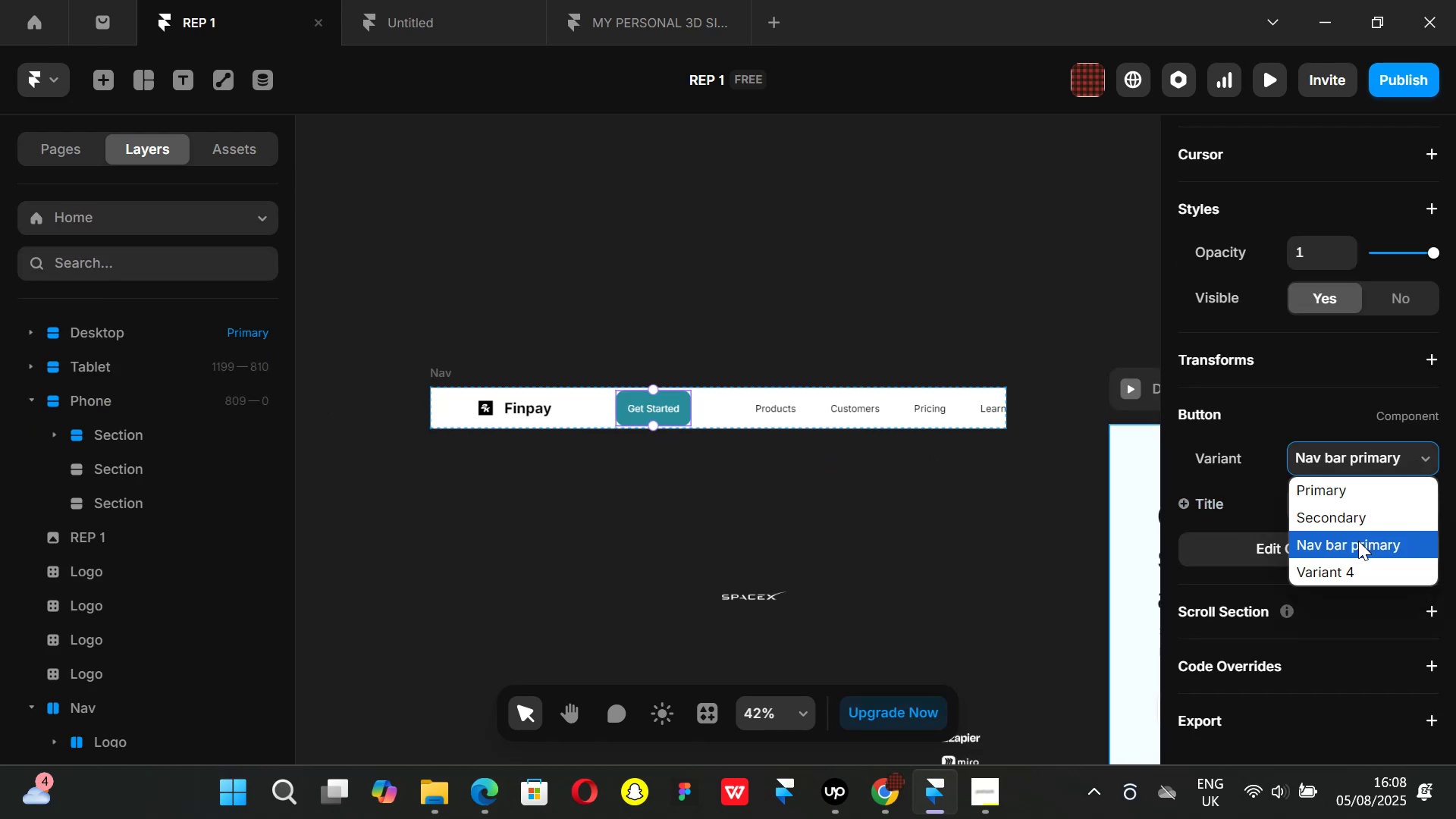 
left_click([1358, 541])
 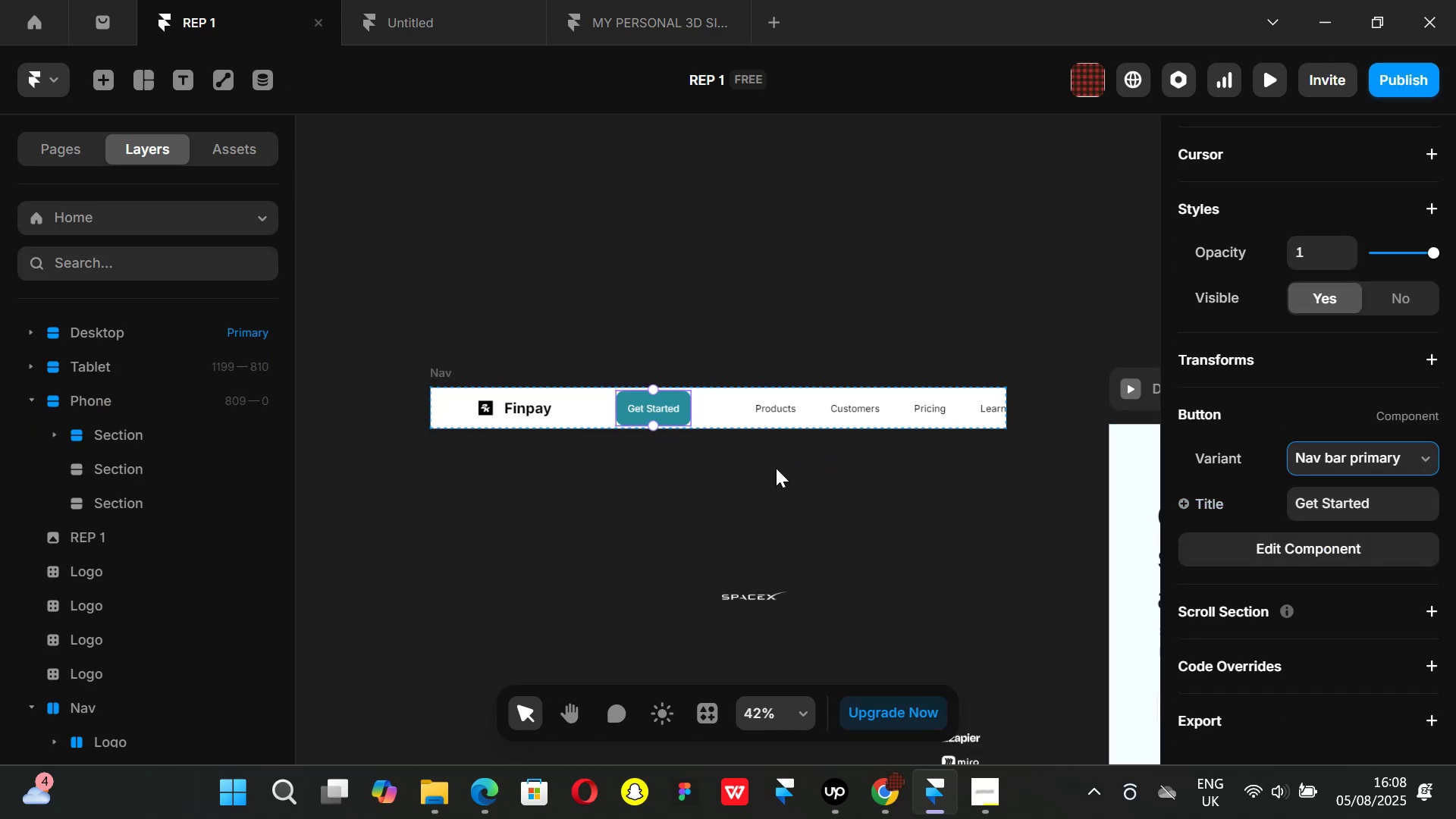 
left_click([752, 514])
 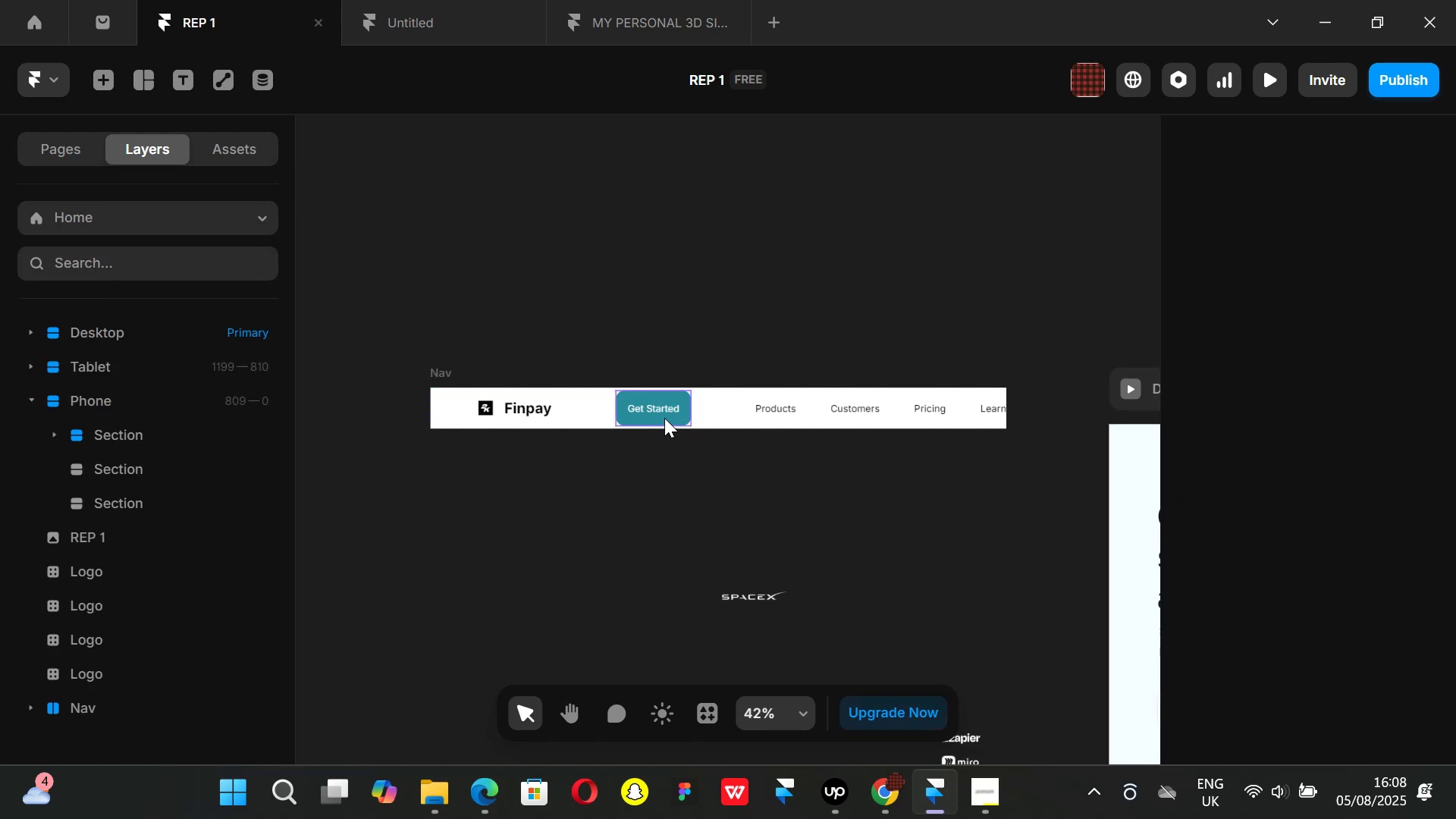 
left_click([664, 418])
 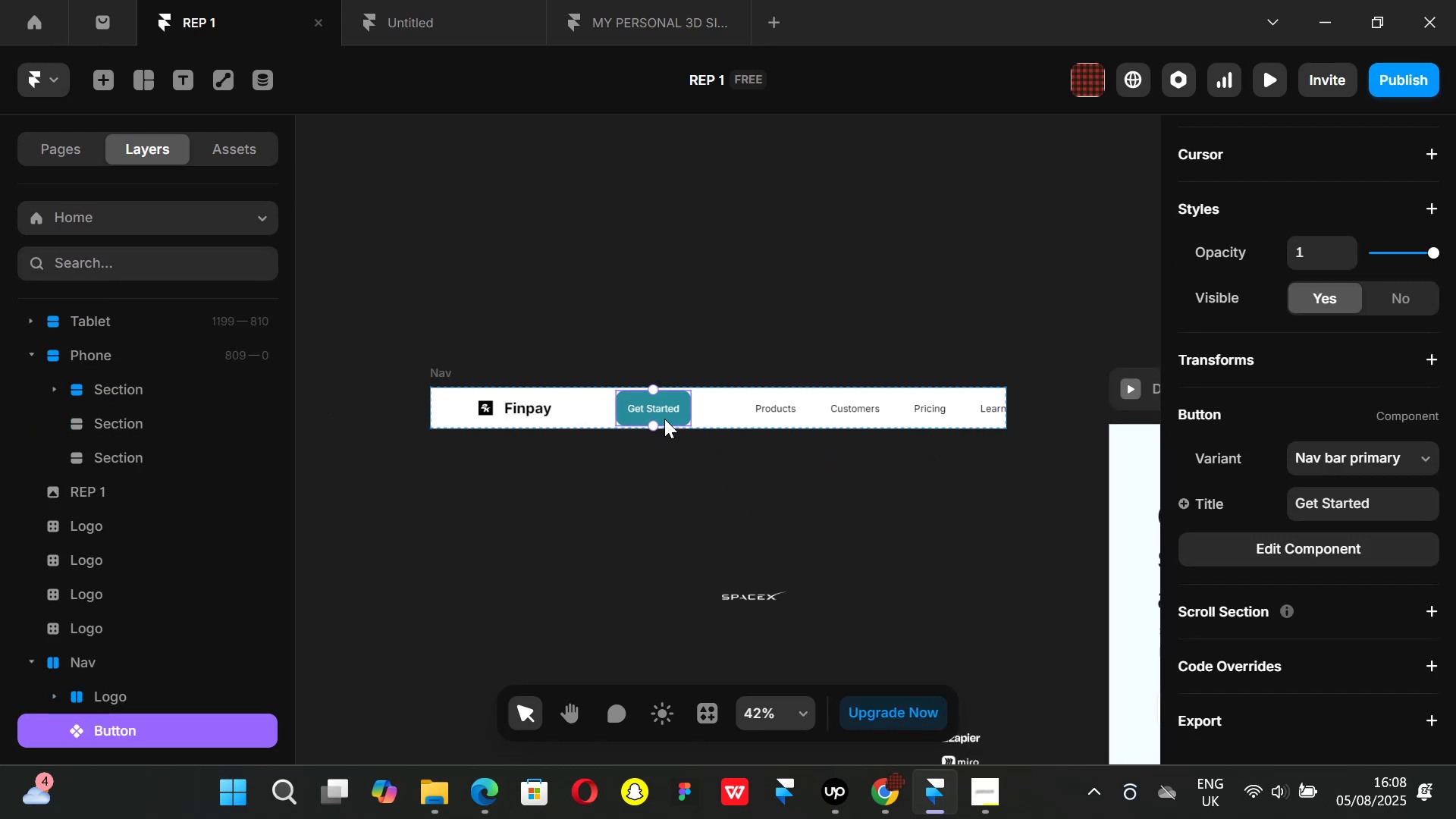 
key(Backspace)
 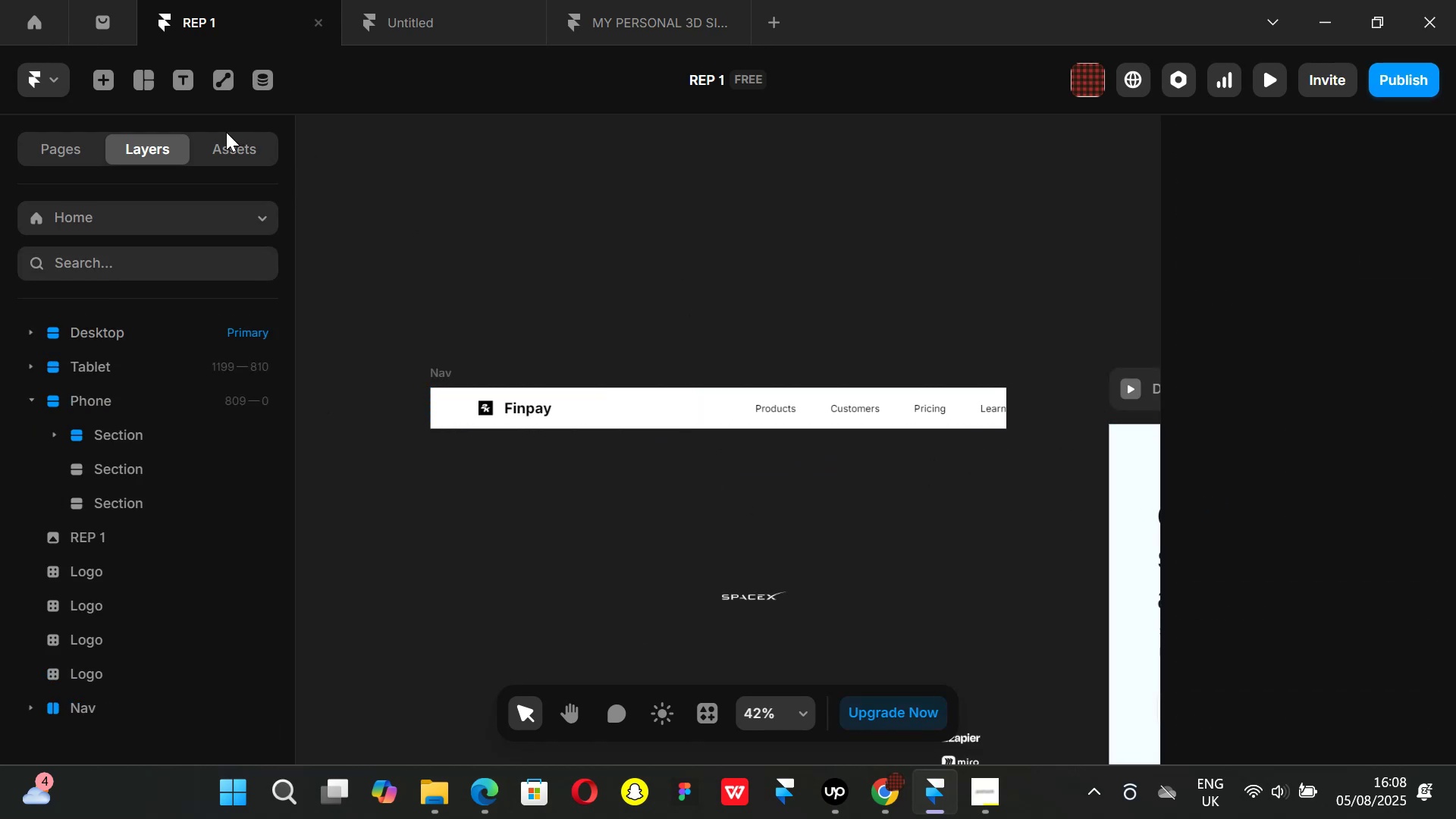 
double_click([228, 145])
 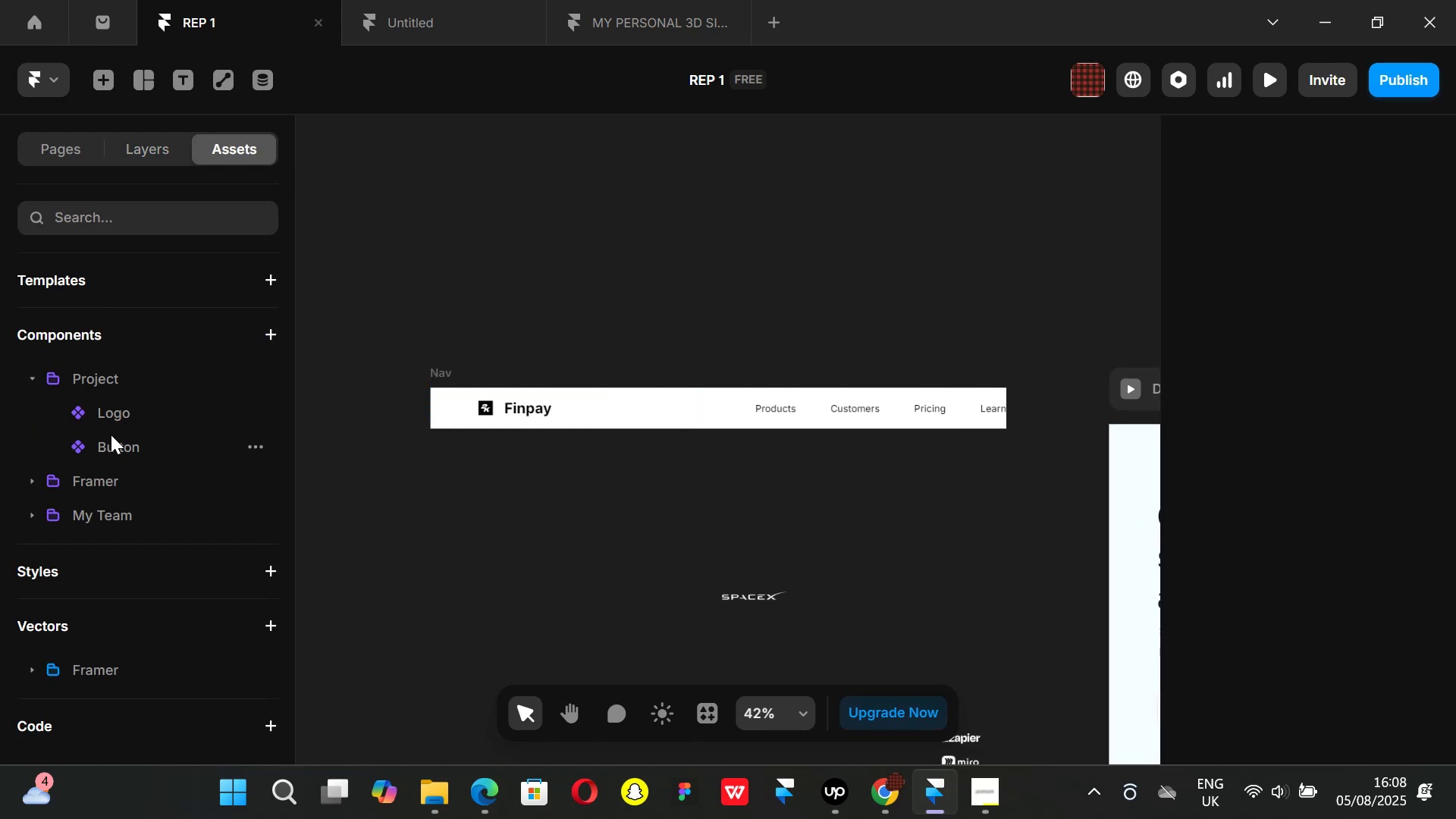 
left_click_drag(start_coordinate=[110, 441], to_coordinate=[621, 402])
 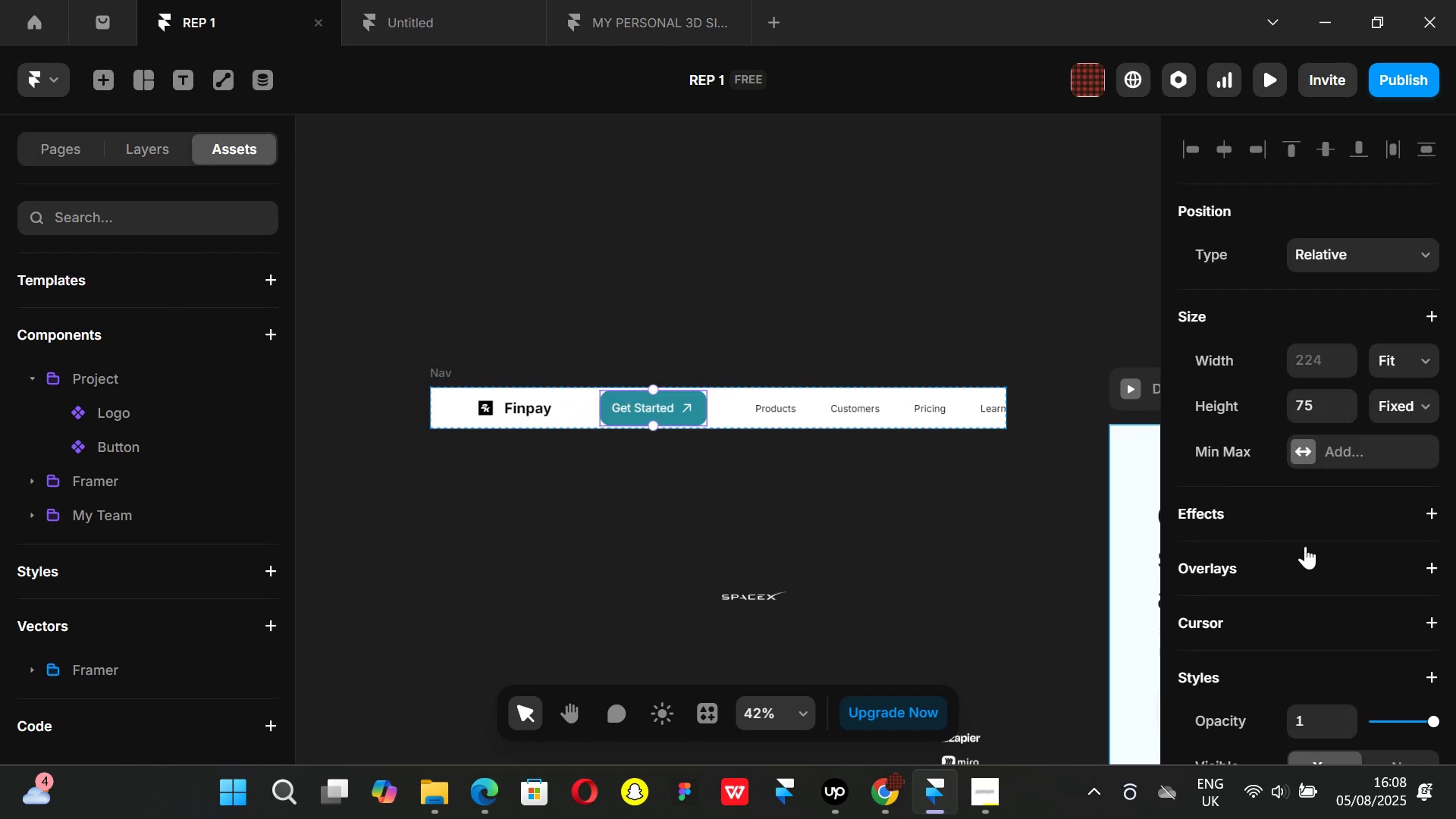 
scroll: coordinate [1414, 595], scroll_direction: down, amount: 3.0
 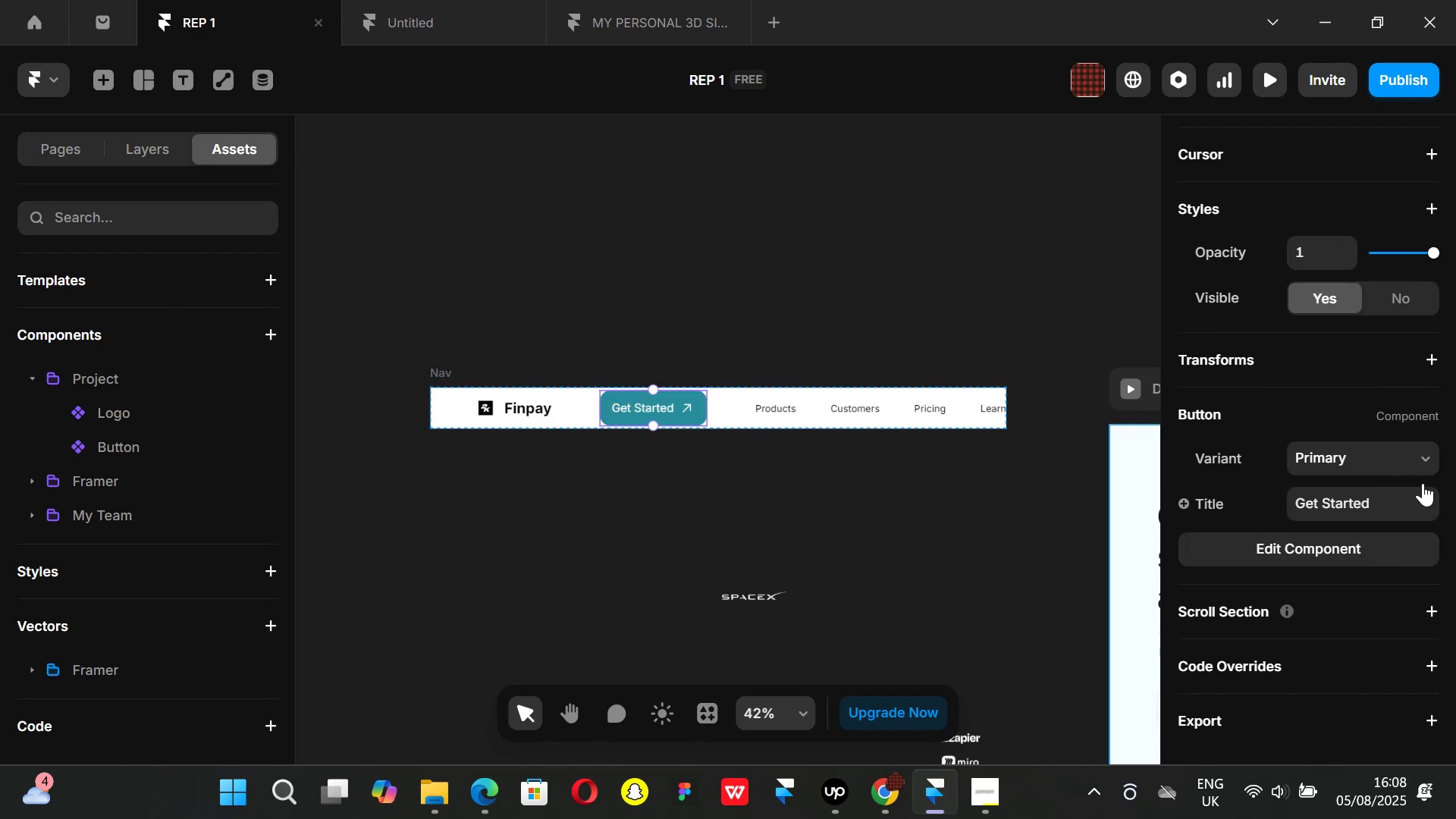 
left_click([1424, 463])
 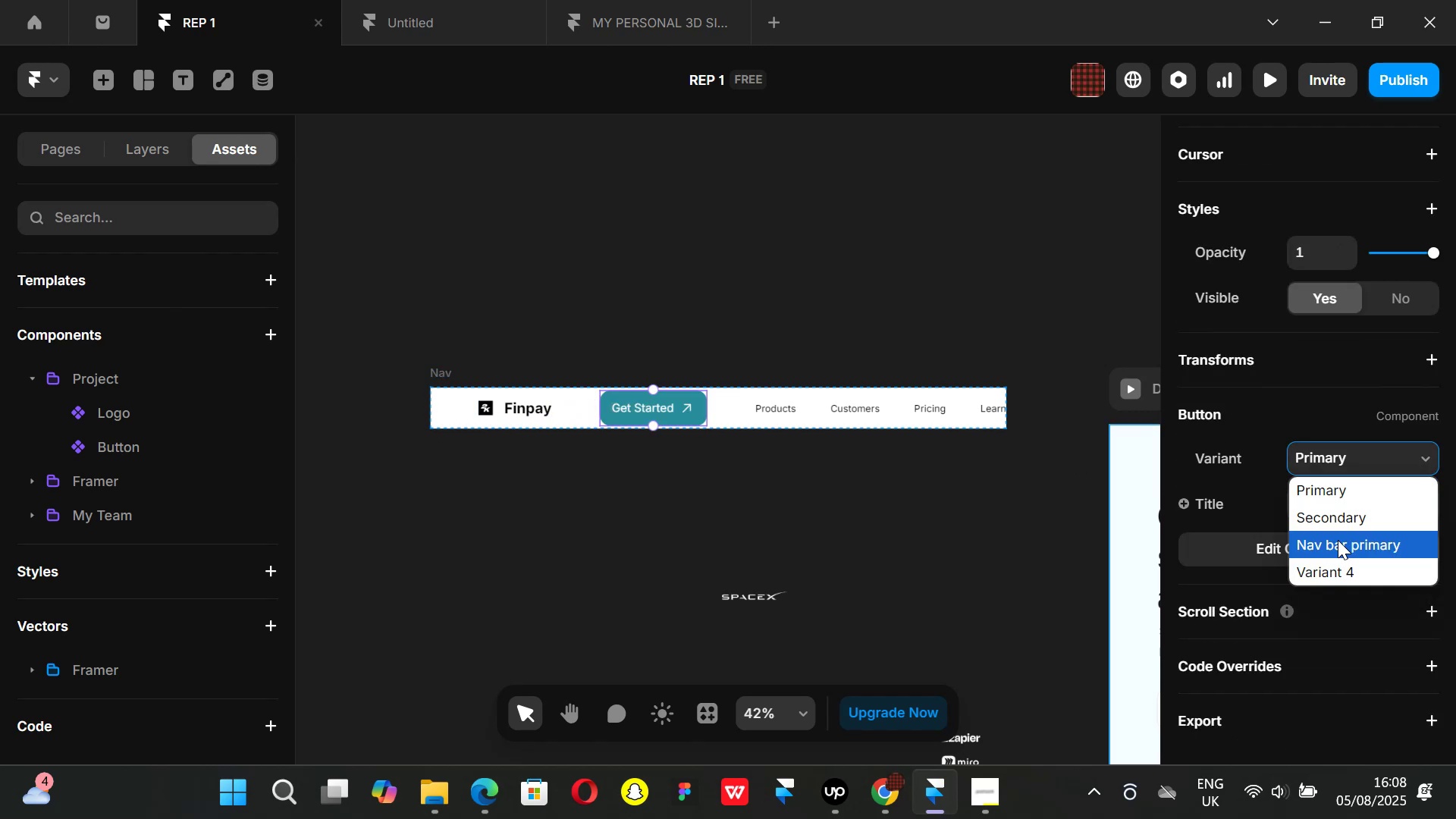 
left_click([1338, 540])
 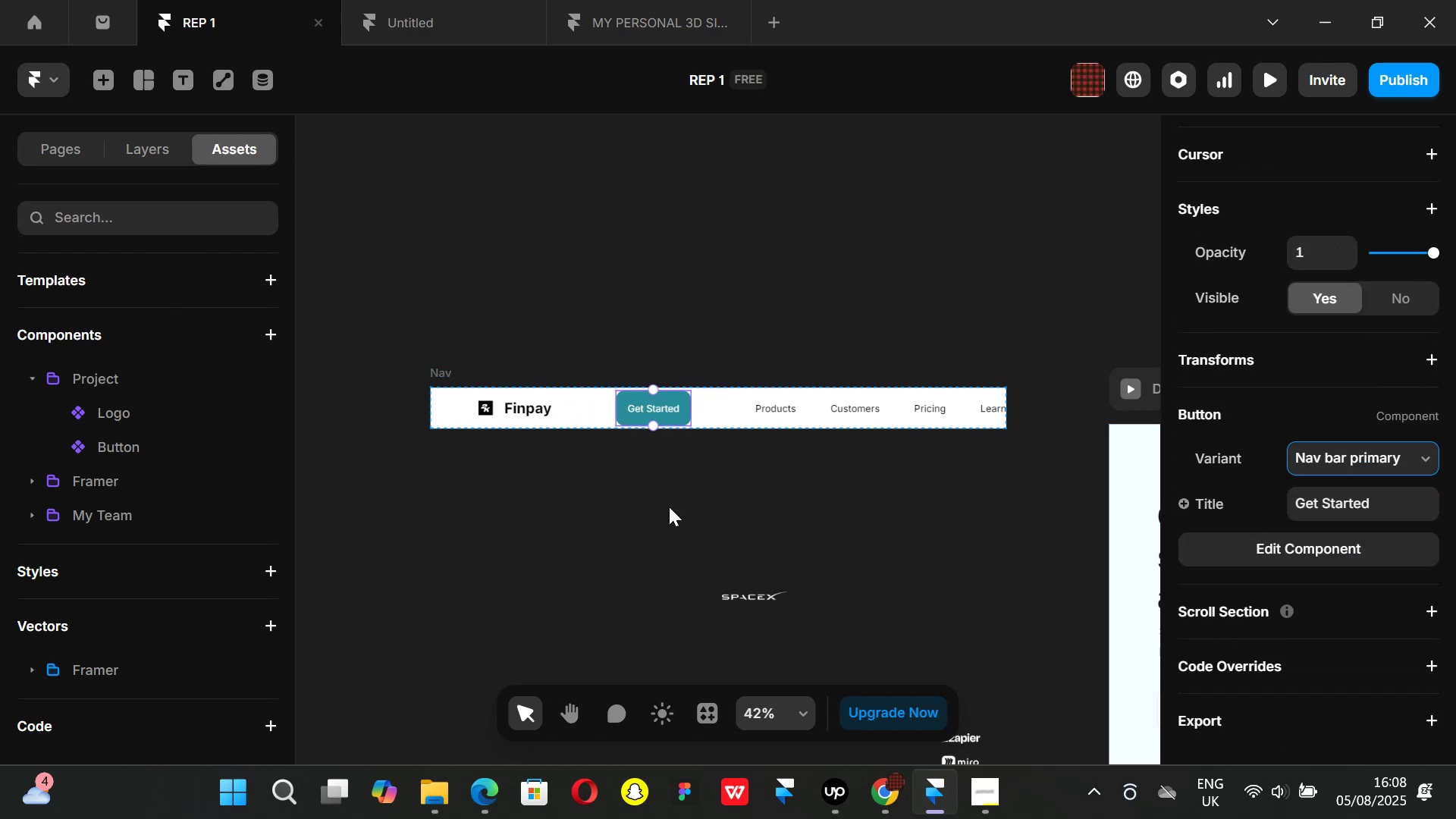 
left_click([669, 507])
 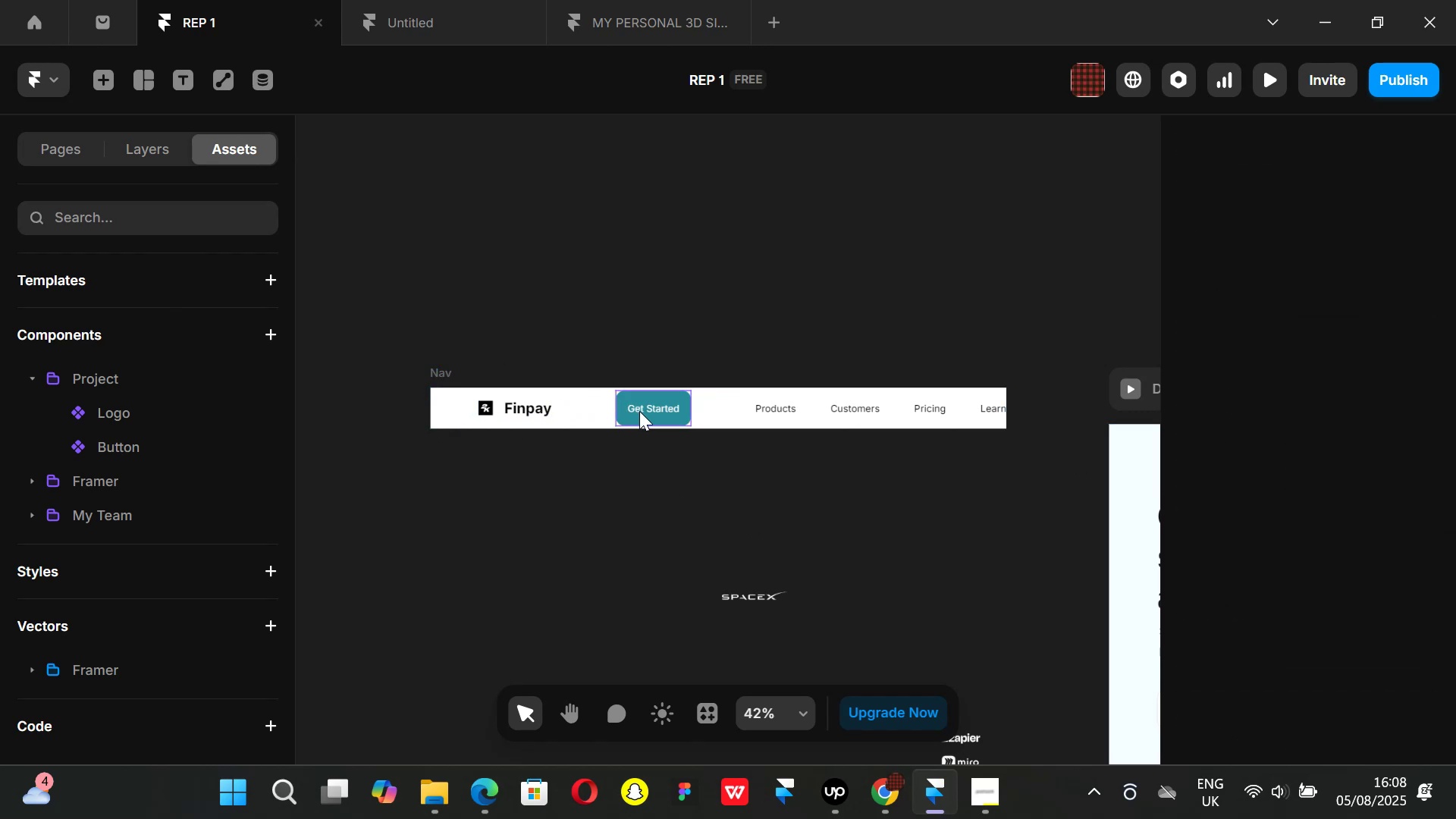 
double_click([639, 411])
 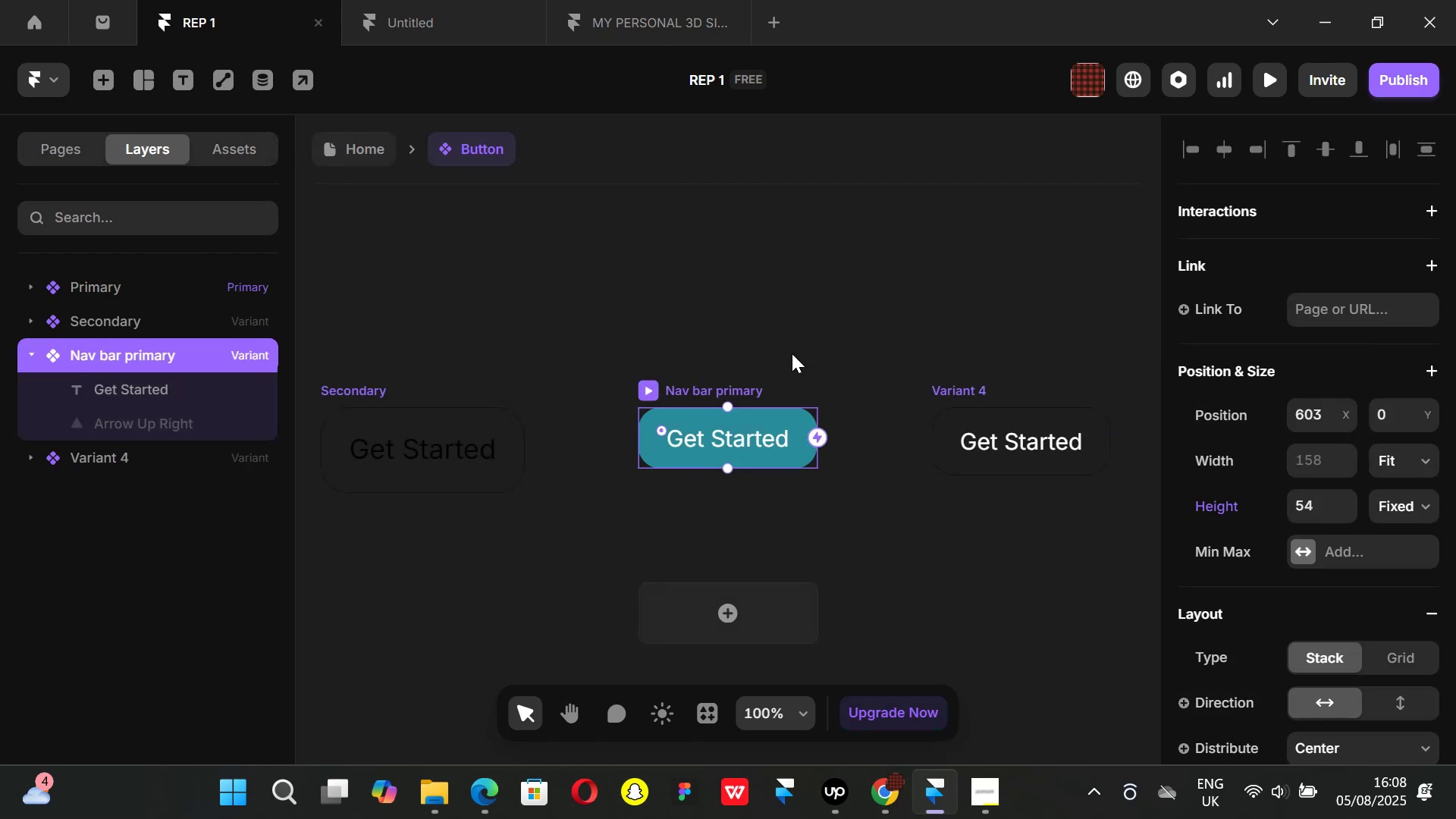 
hold_key(key=ControlLeft, duration=0.87)
scroll: coordinate [755, 327], scroll_direction: down, amount: 3.0
 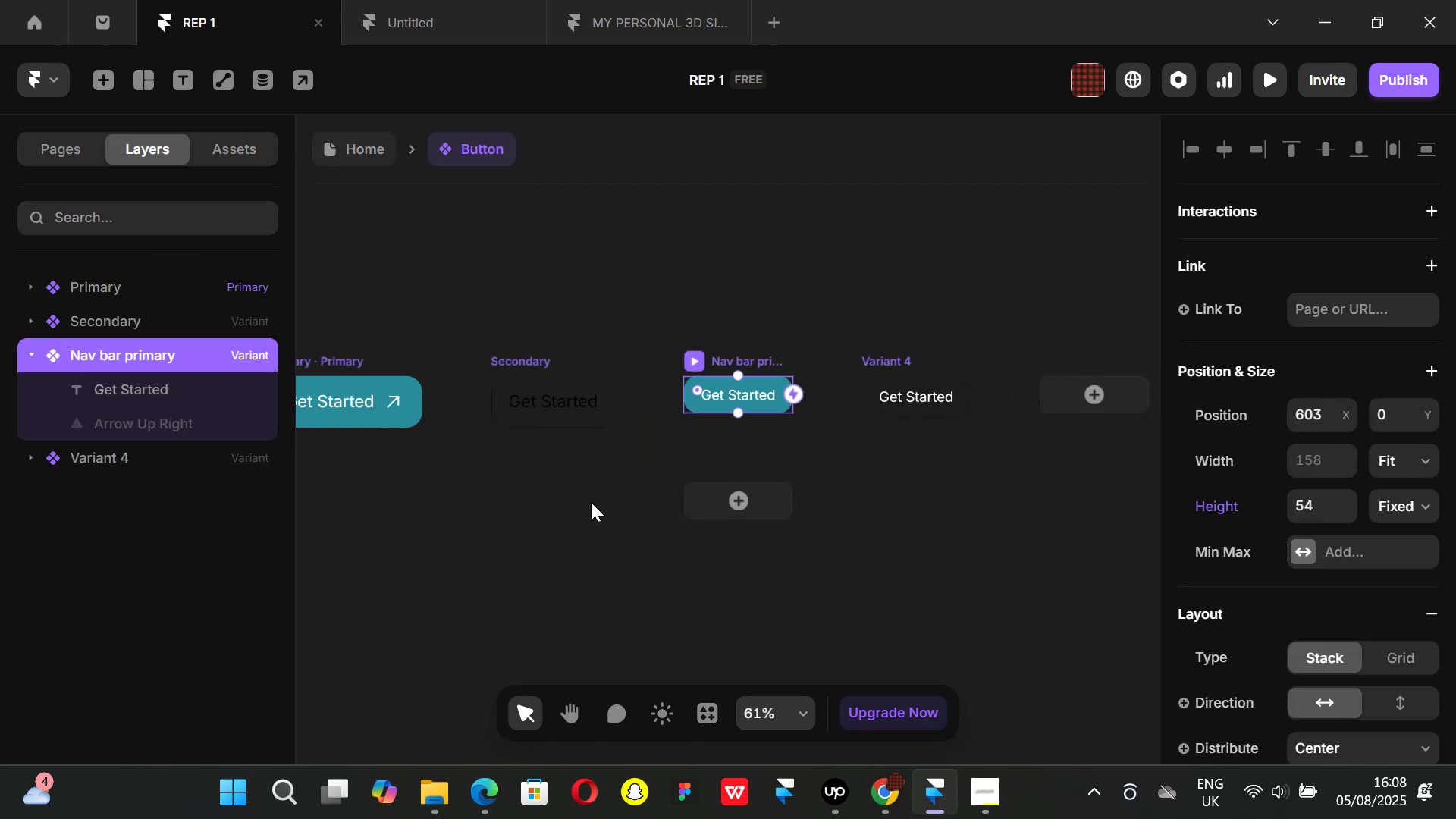 
left_click([591, 502])
 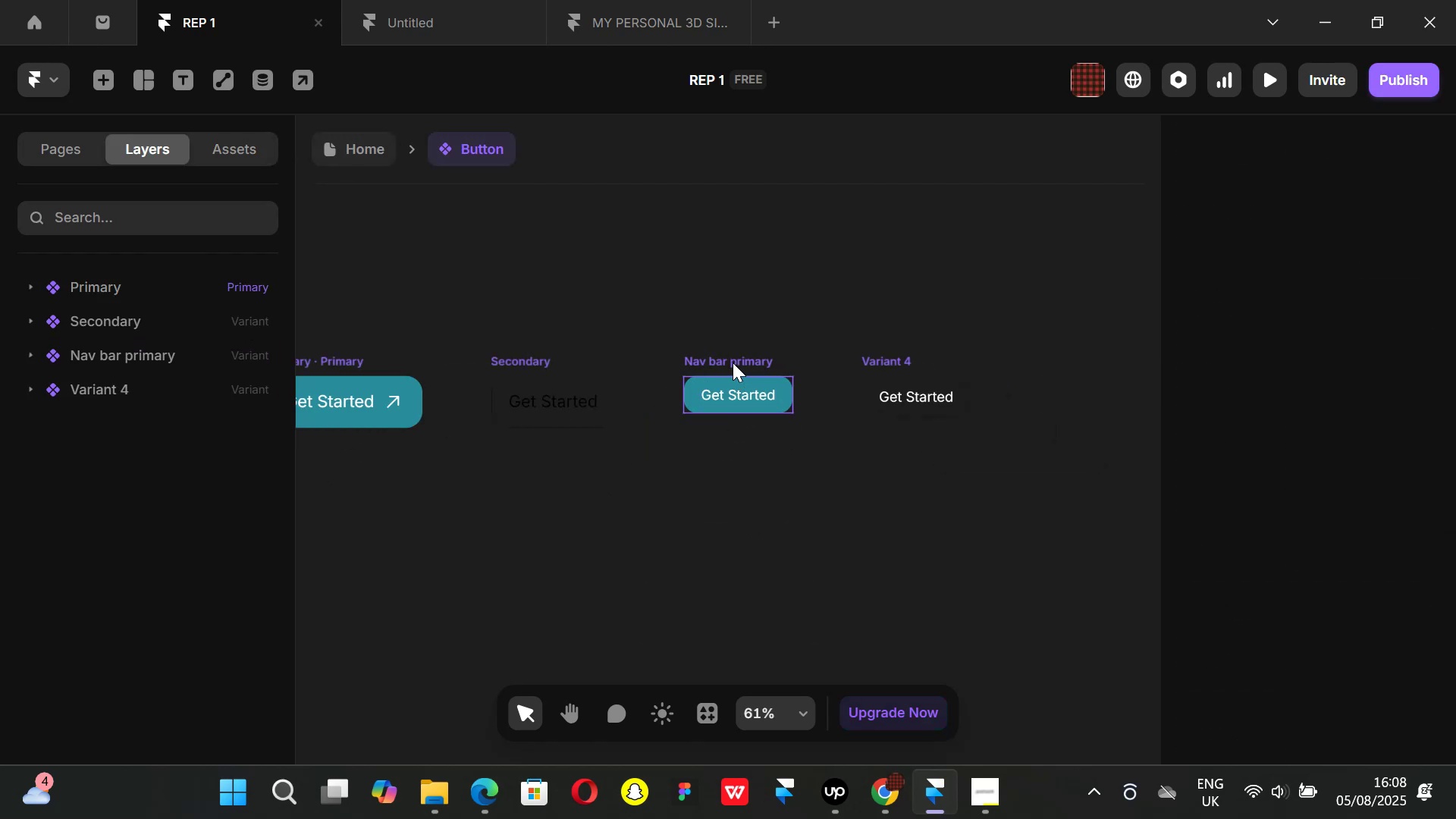 
left_click([731, 361])
 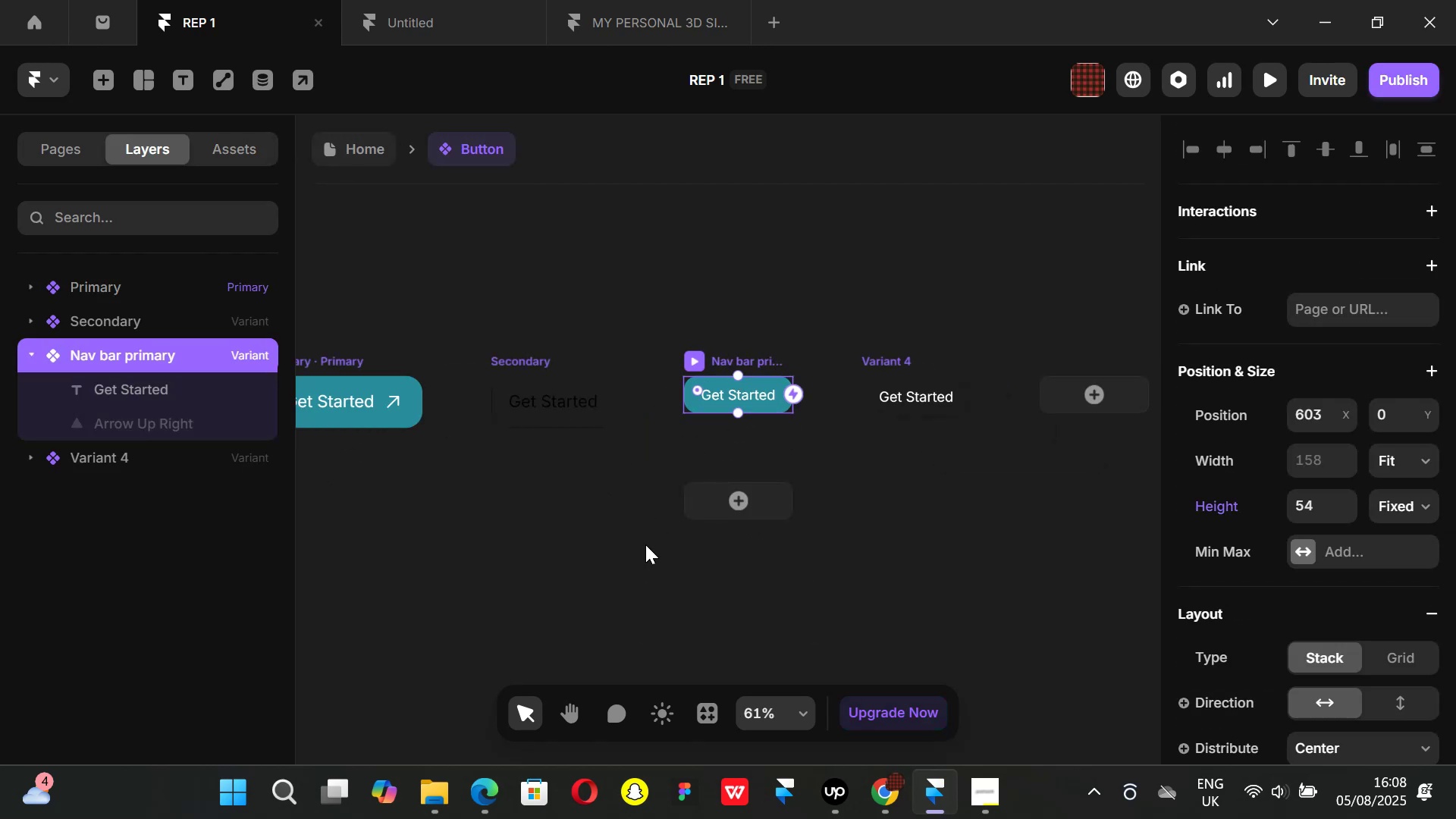 
left_click([645, 544])
 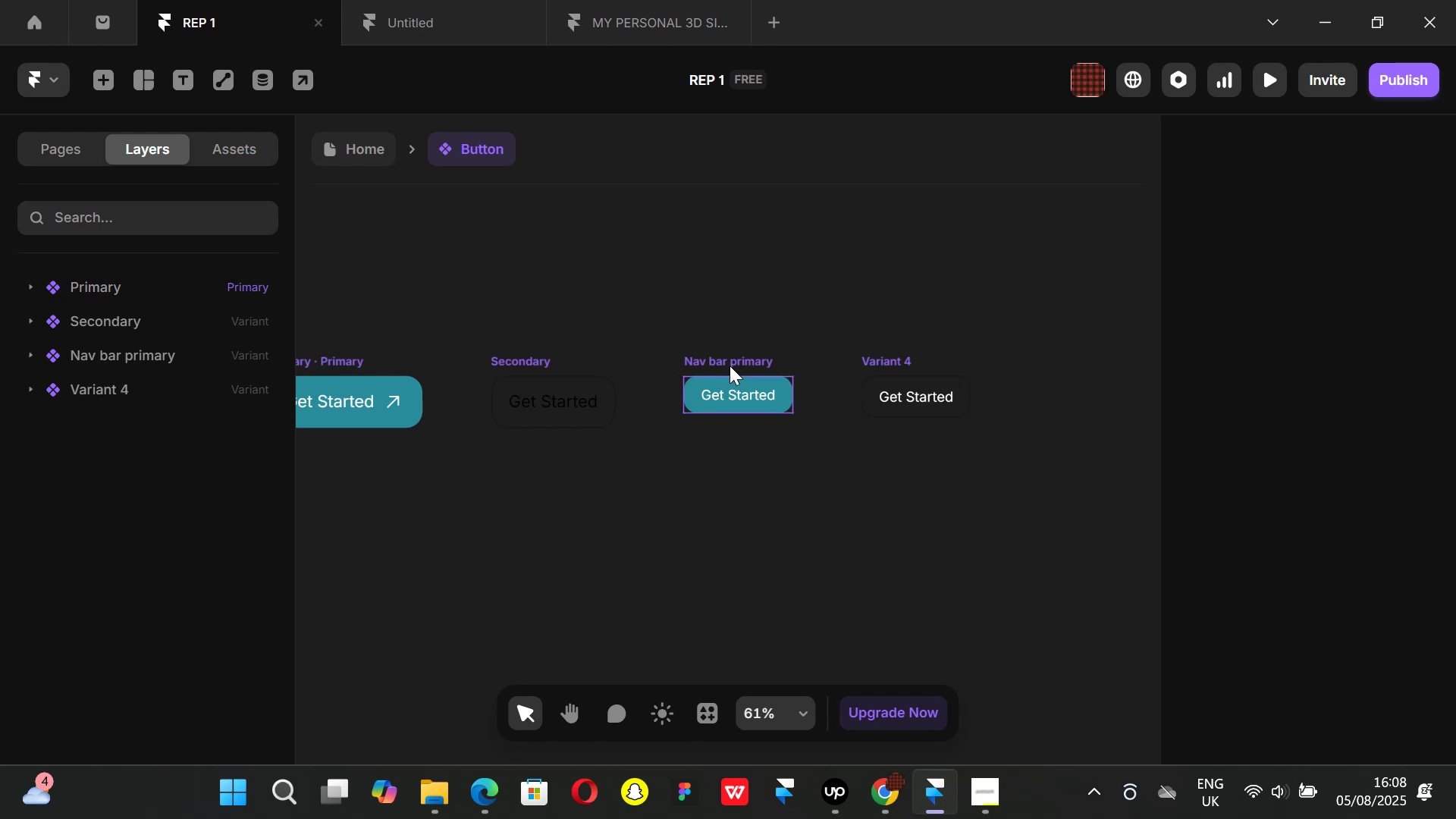 
left_click([730, 366])
 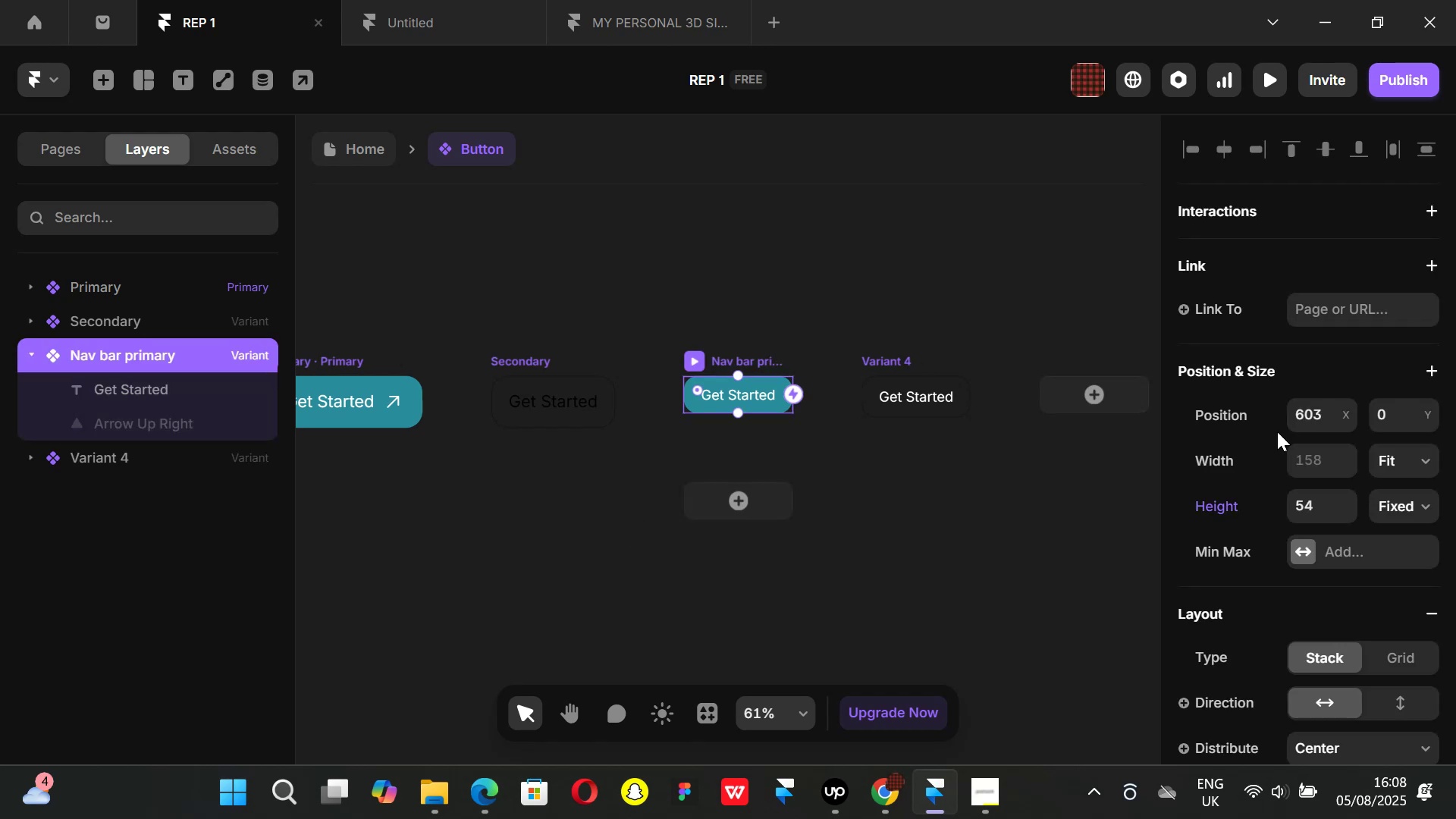 
scroll: coordinate [1299, 441], scroll_direction: up, amount: 1.0
 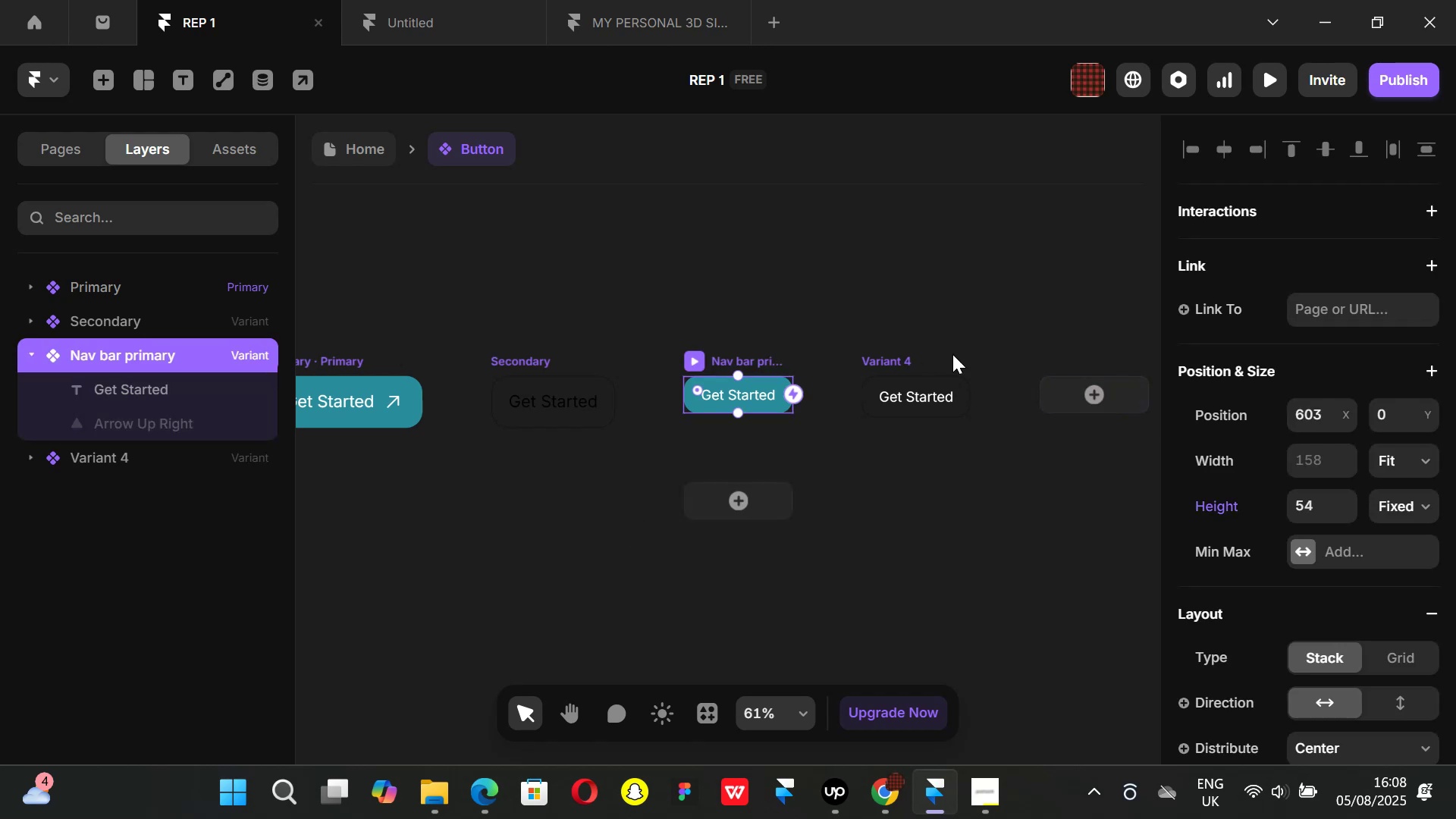 
left_click([924, 352])
 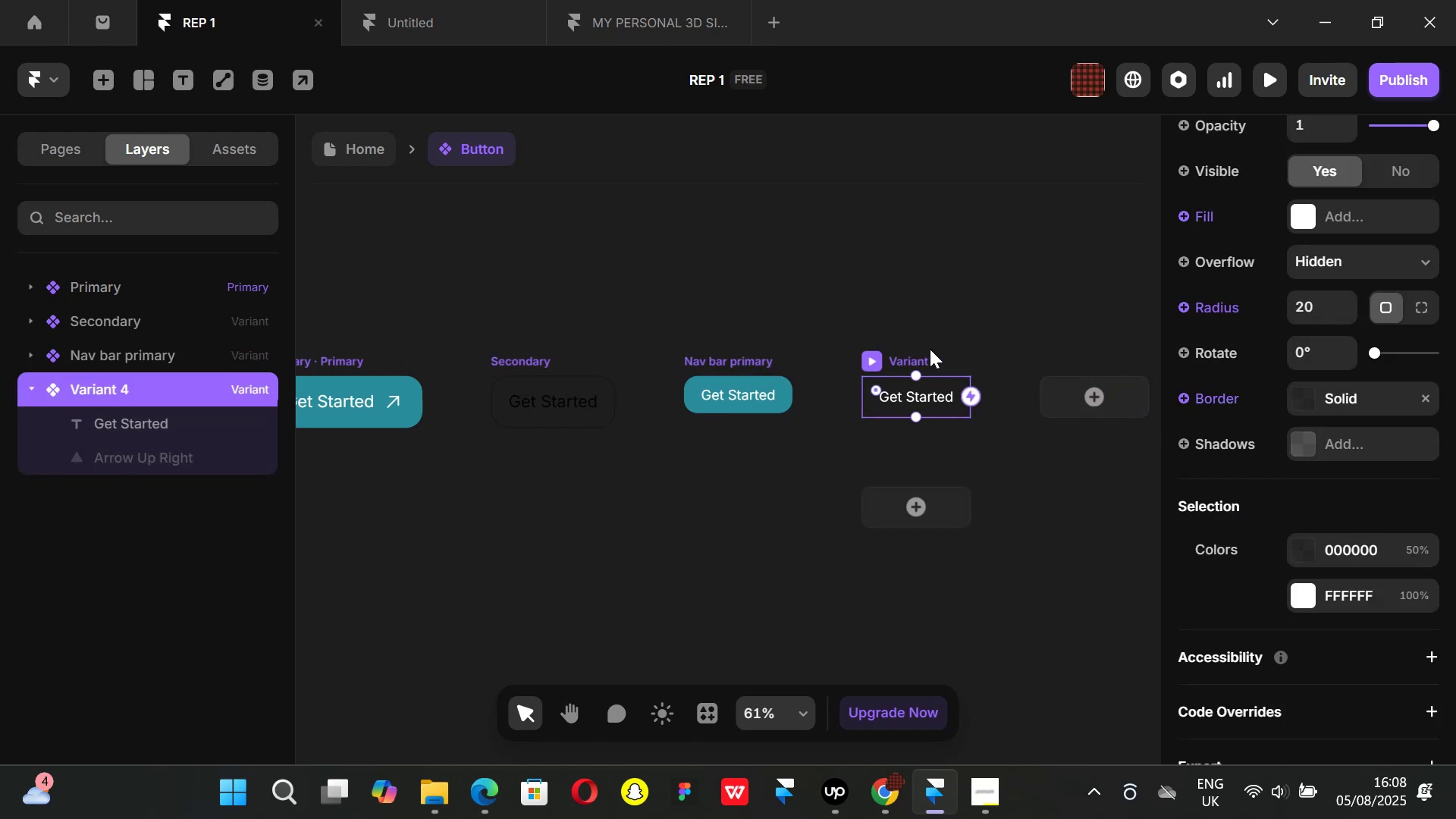 
scroll: coordinate [1339, 344], scroll_direction: up, amount: 7.0
 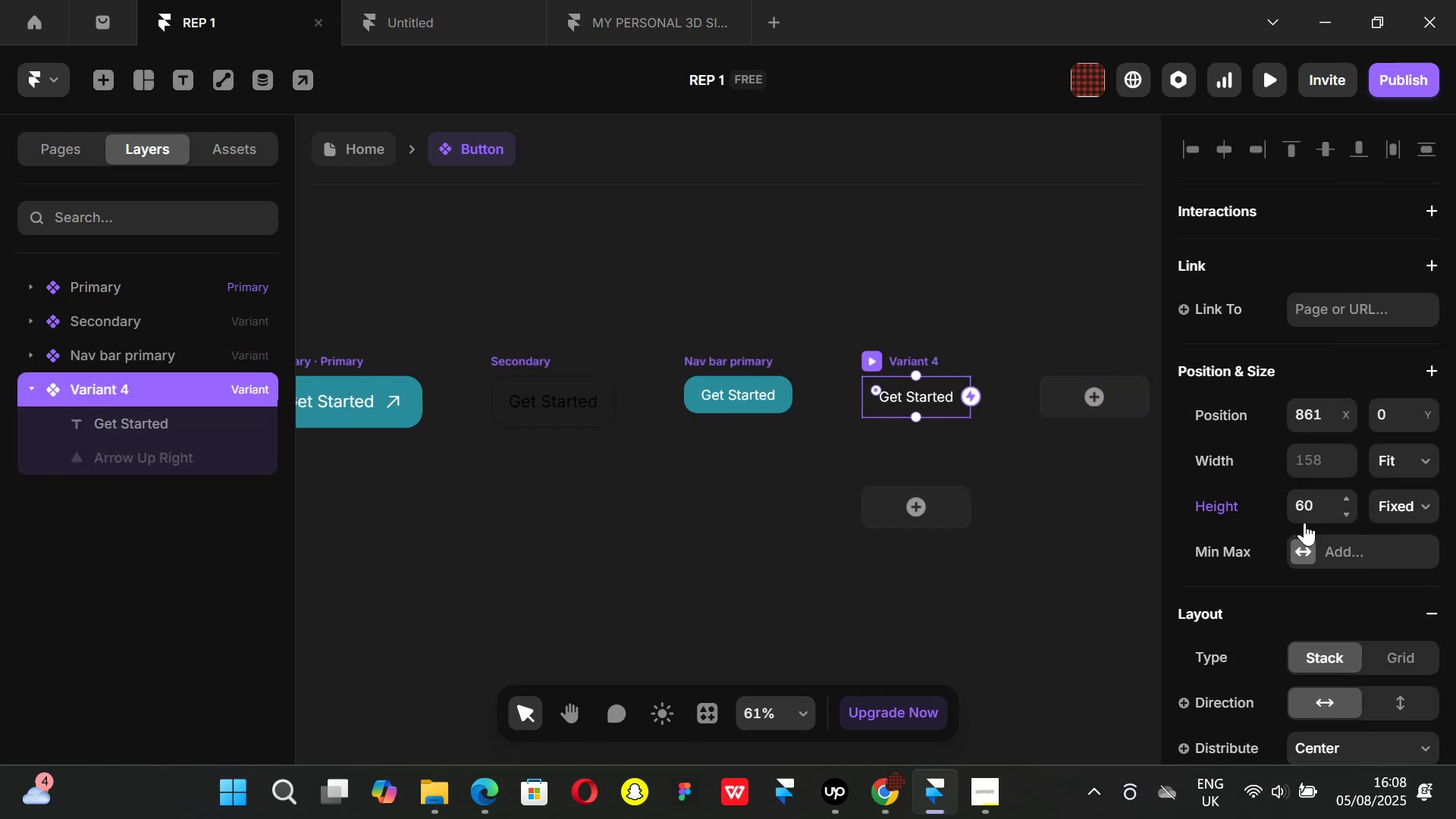 
left_click([1324, 510])
 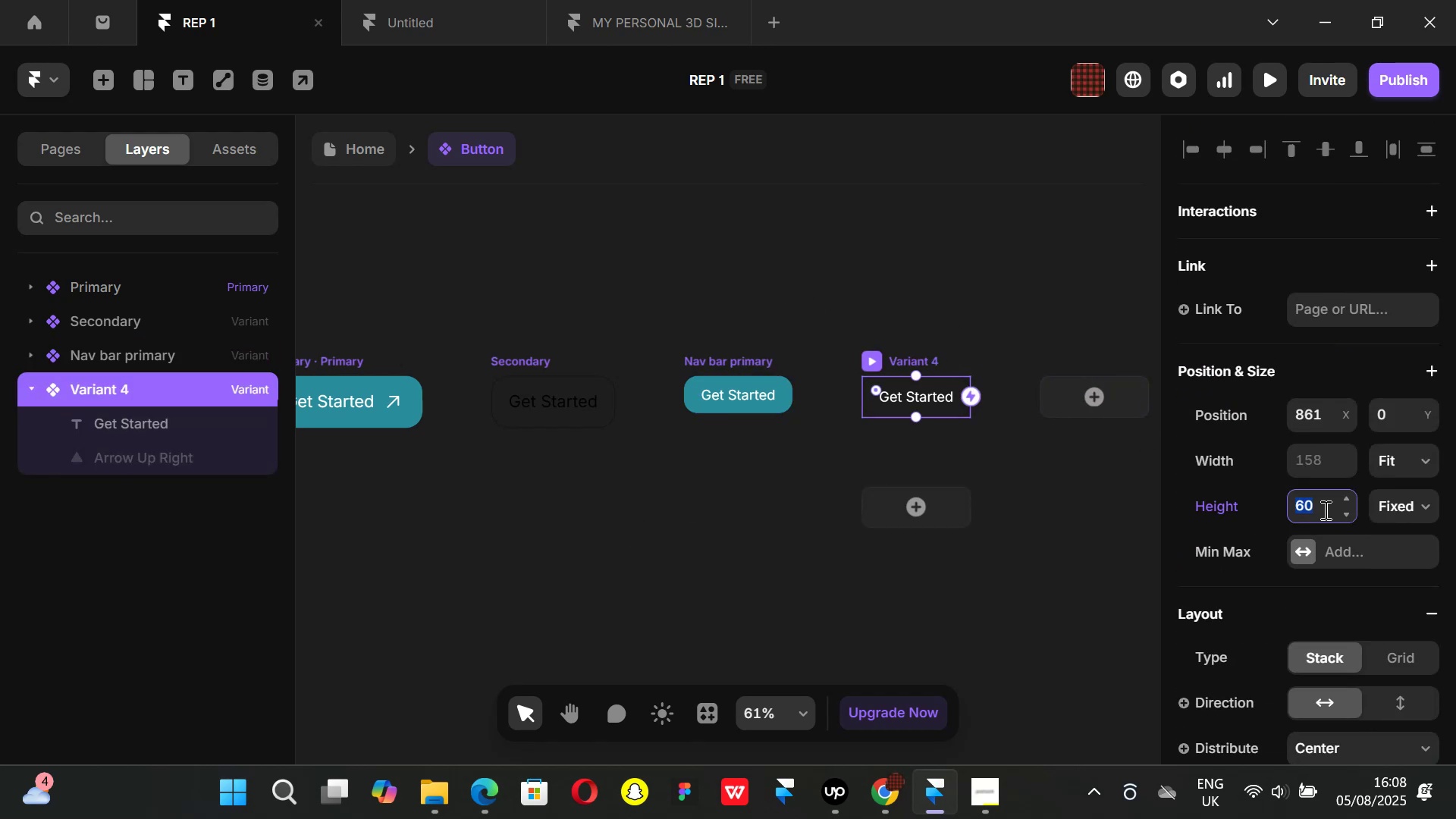 
type(54)
 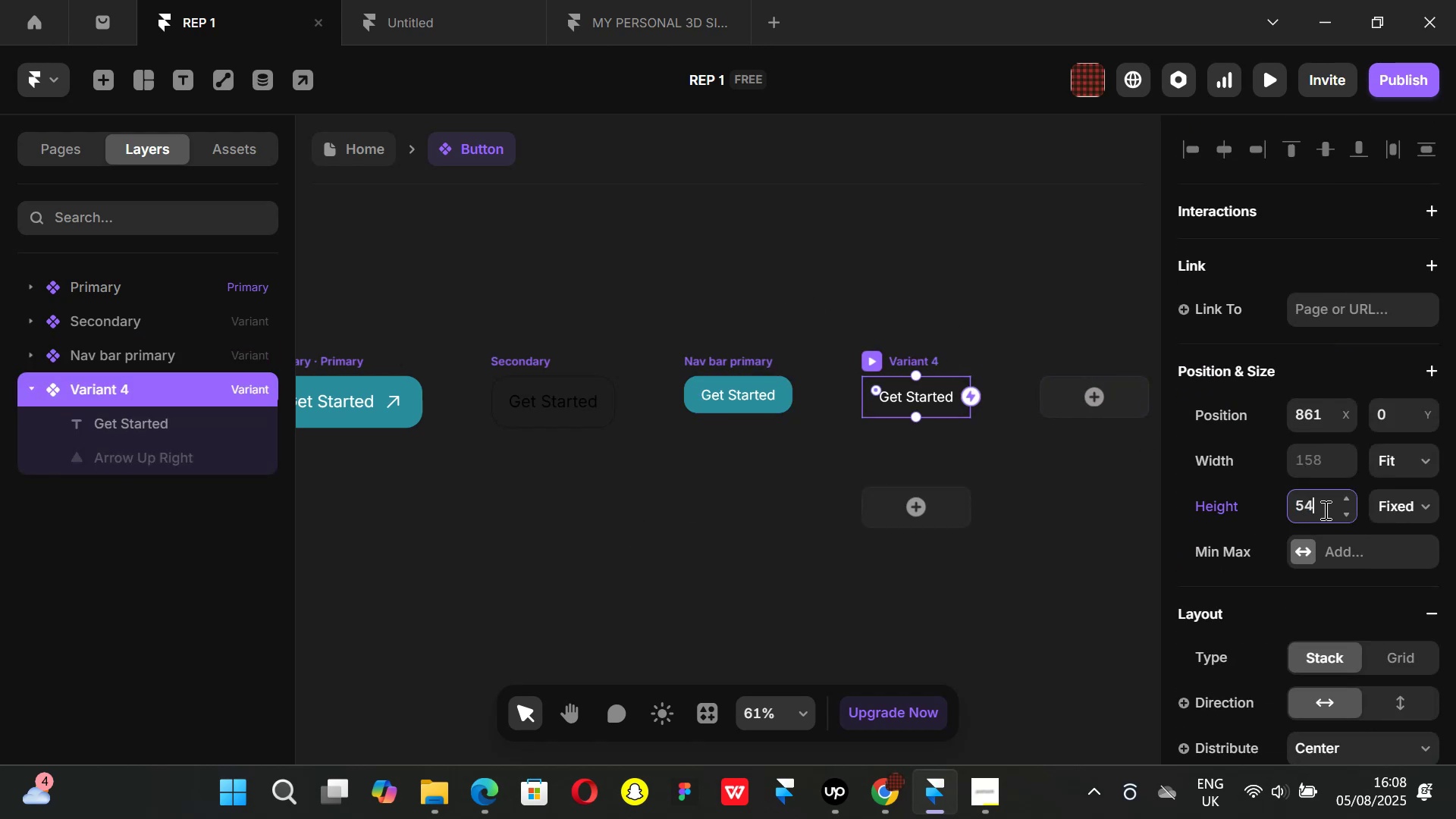 
key(Enter)
 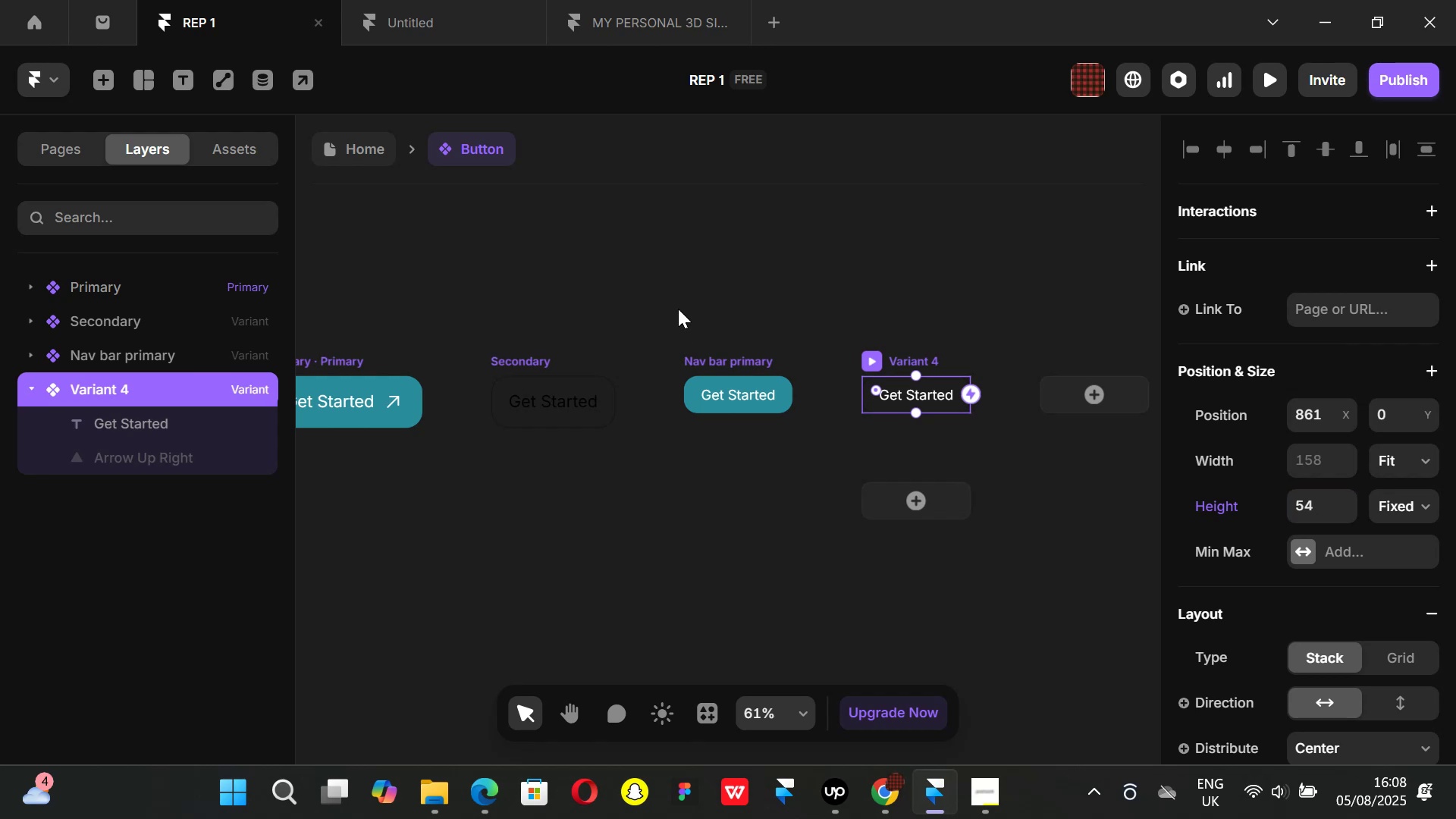 
left_click([752, 325])
 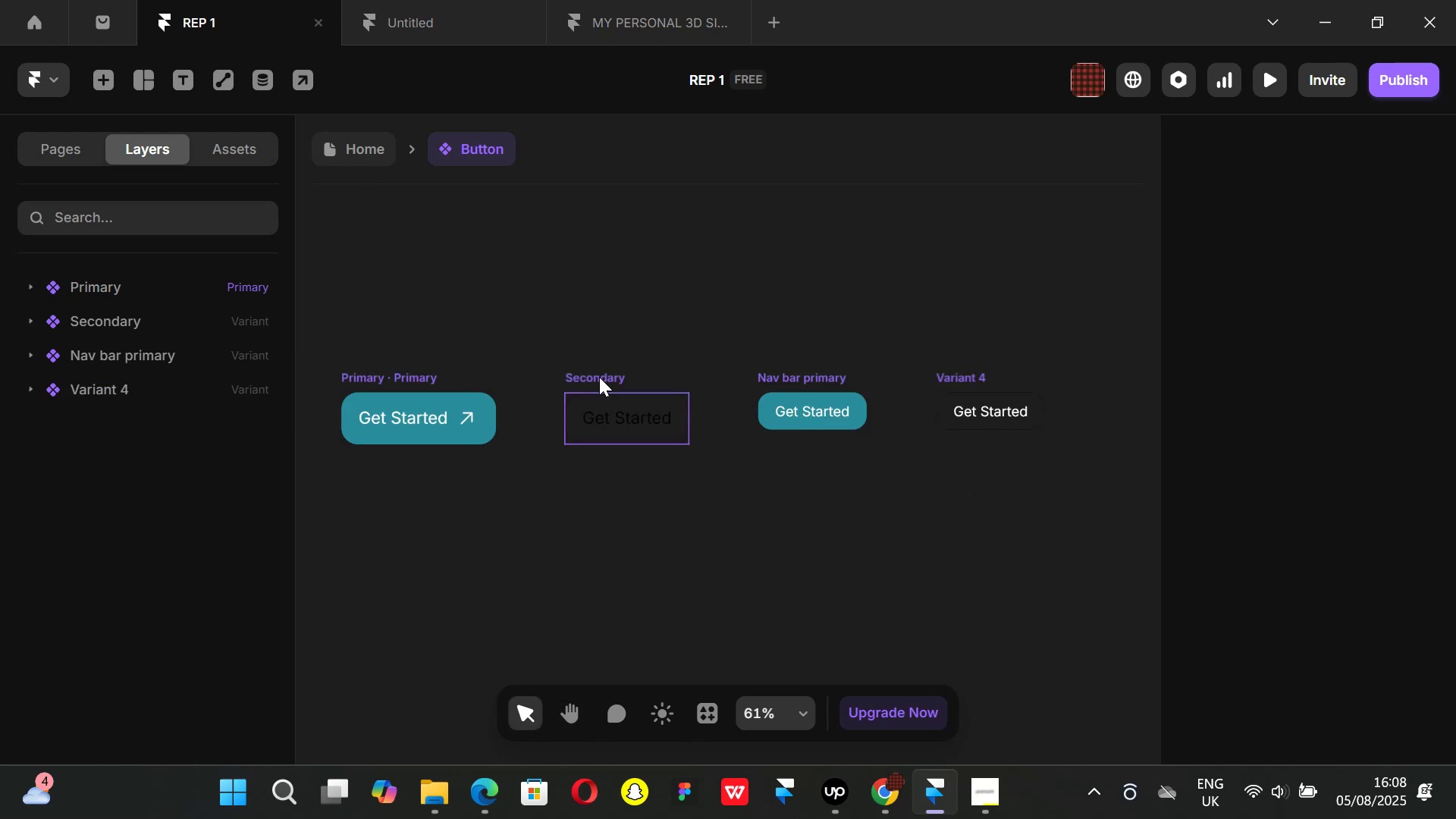 
left_click([599, 377])
 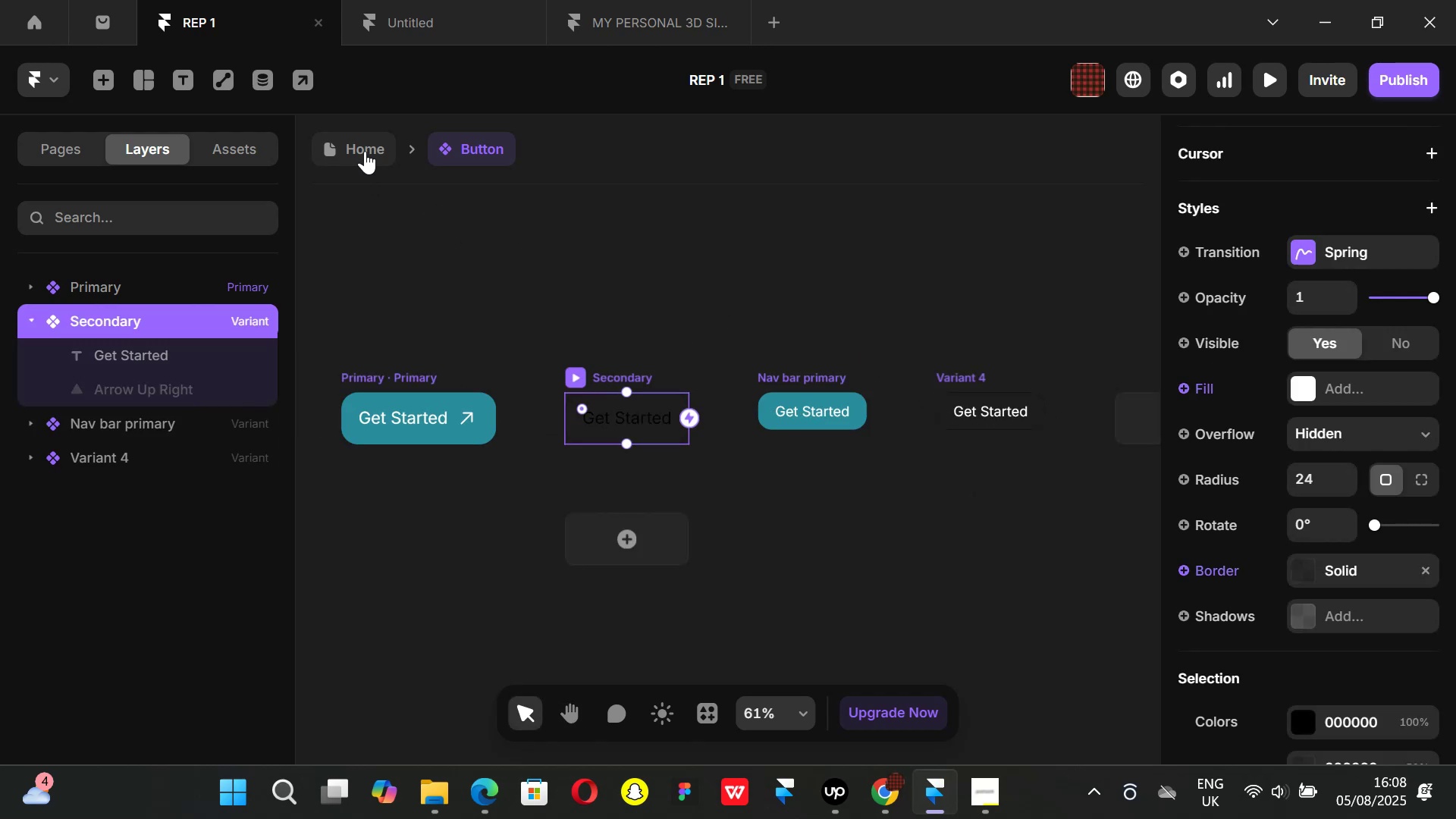 
left_click([362, 150])
 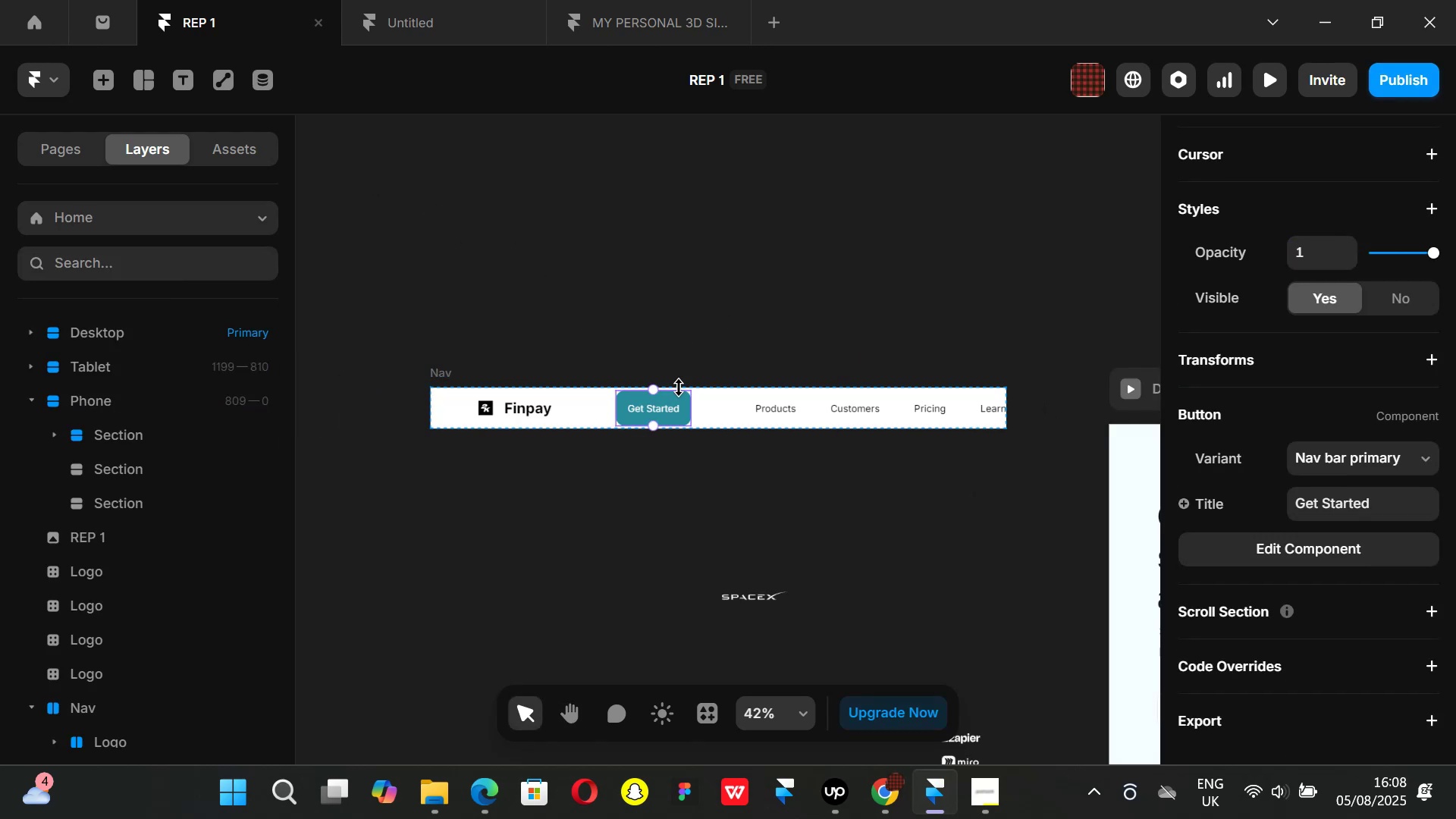 
key(Backspace)
 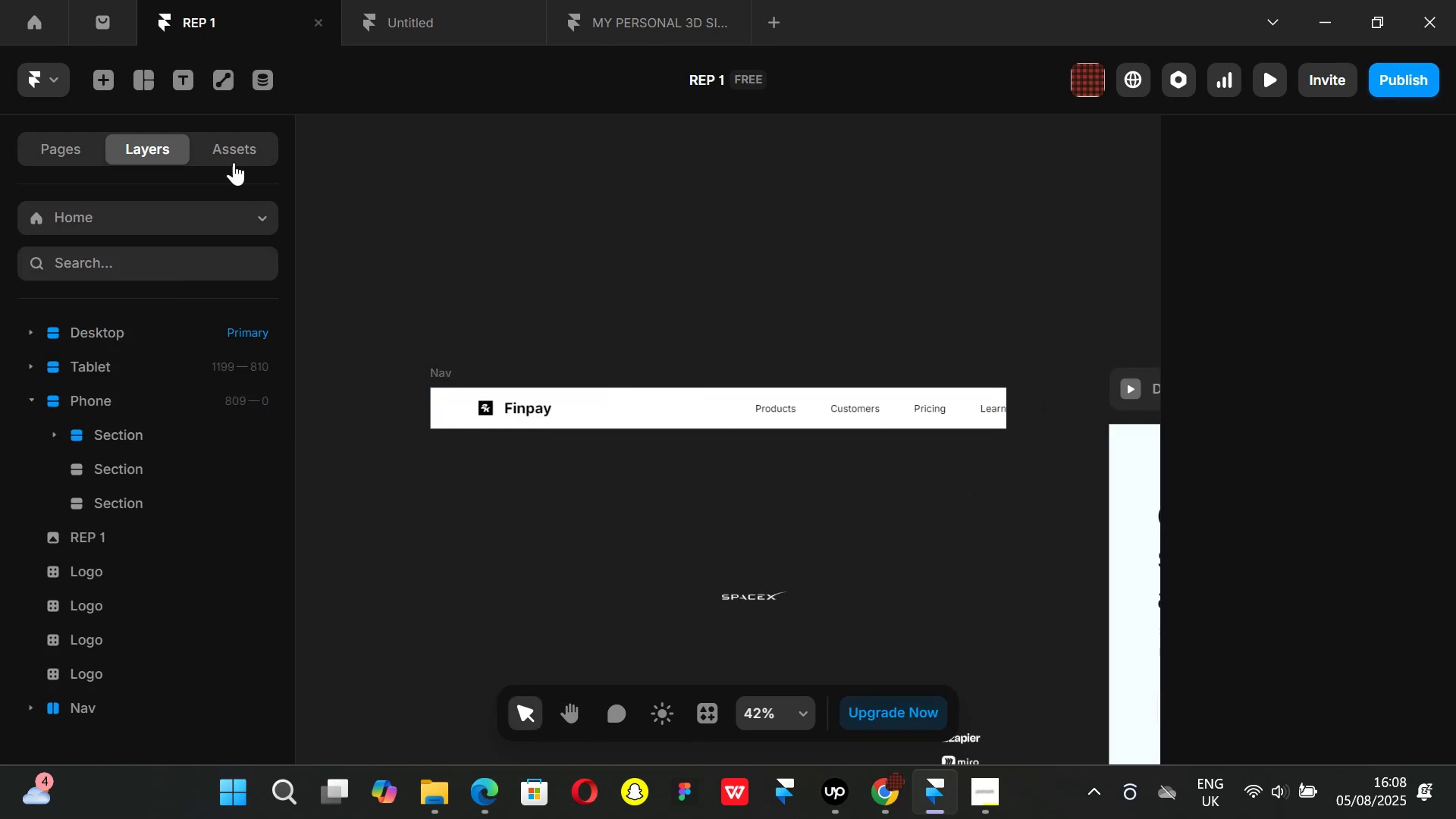 
left_click([225, 152])
 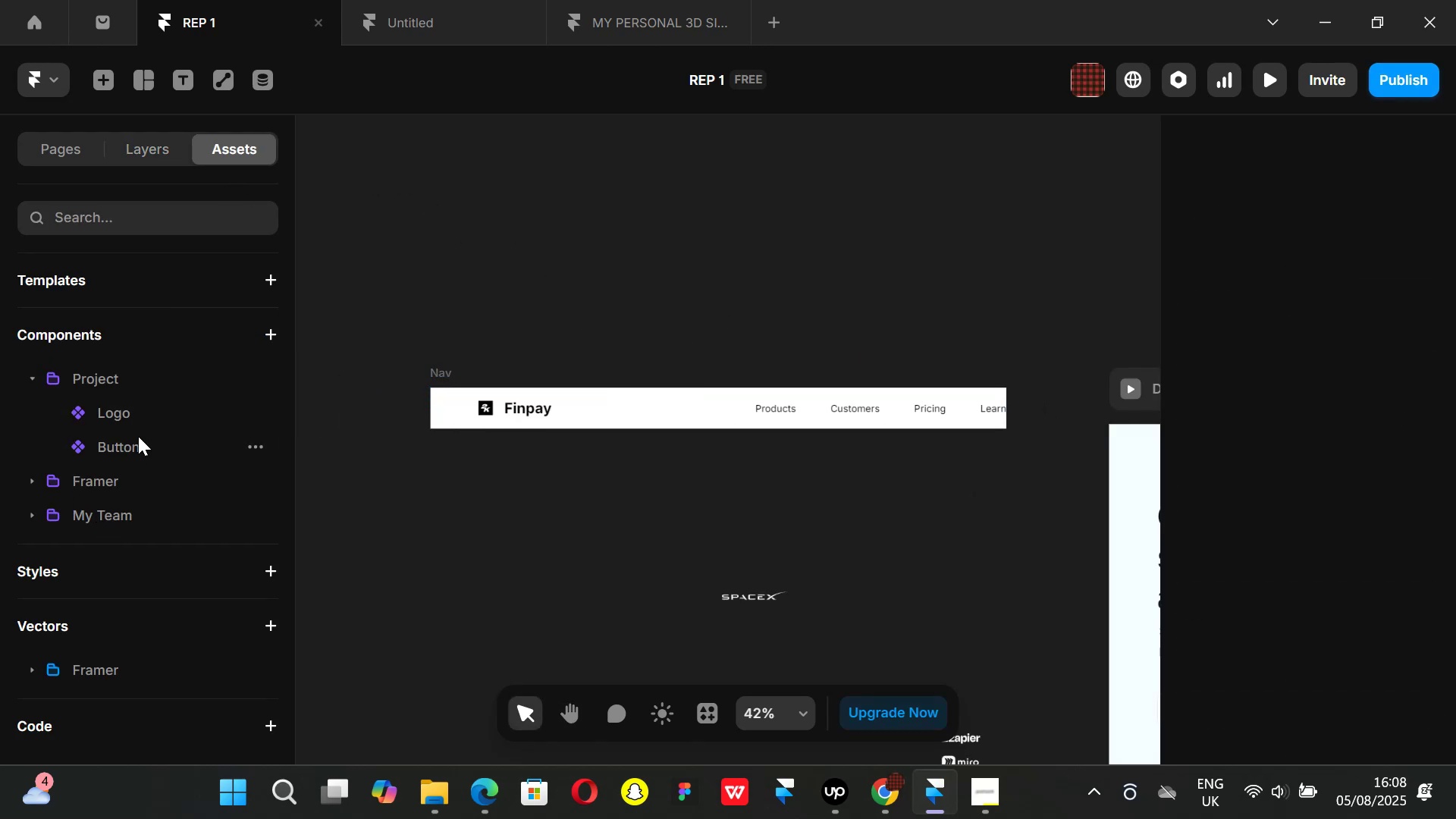 
left_click_drag(start_coordinate=[114, 447], to_coordinate=[658, 406])
 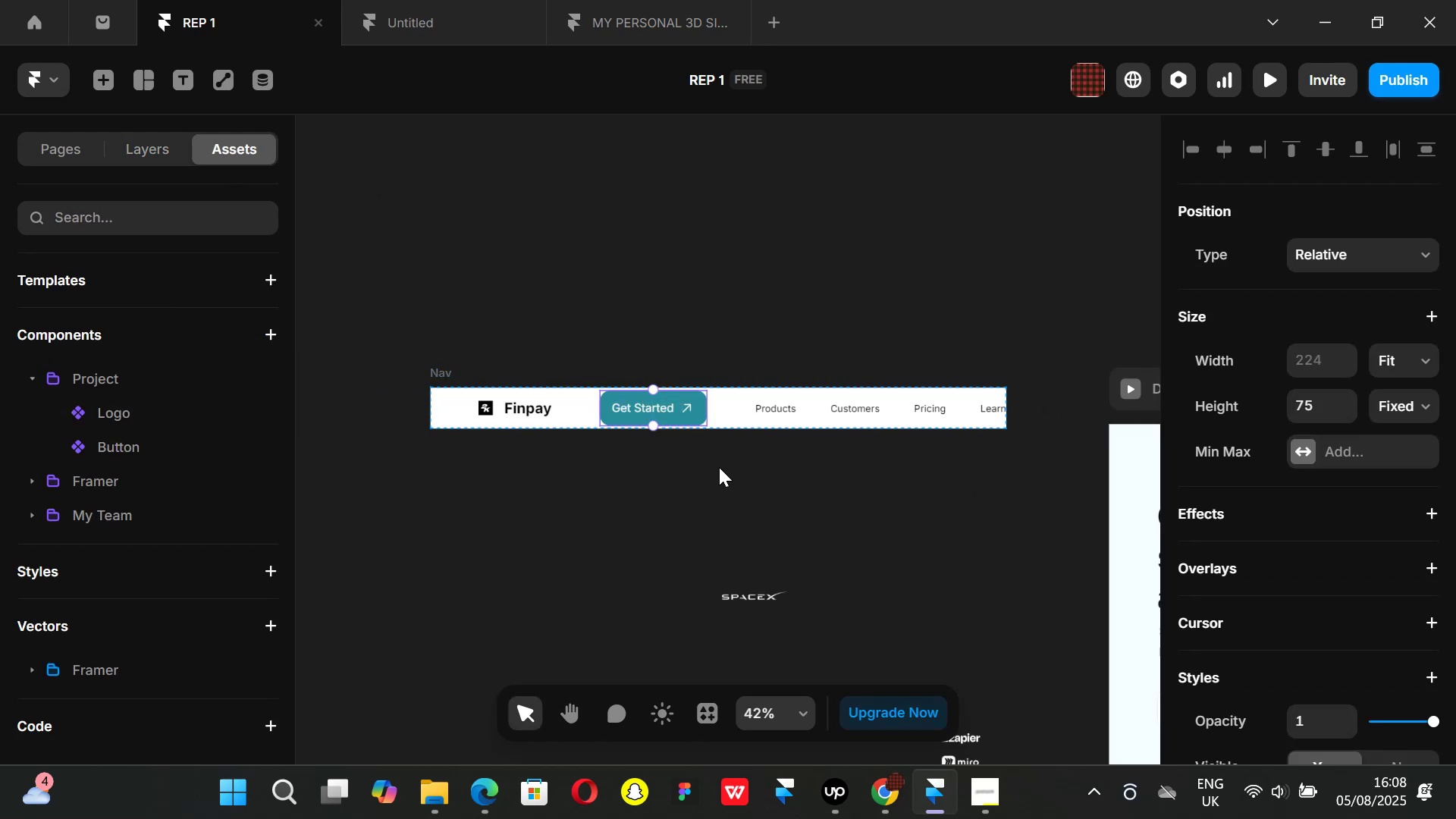 
left_click([719, 469])
 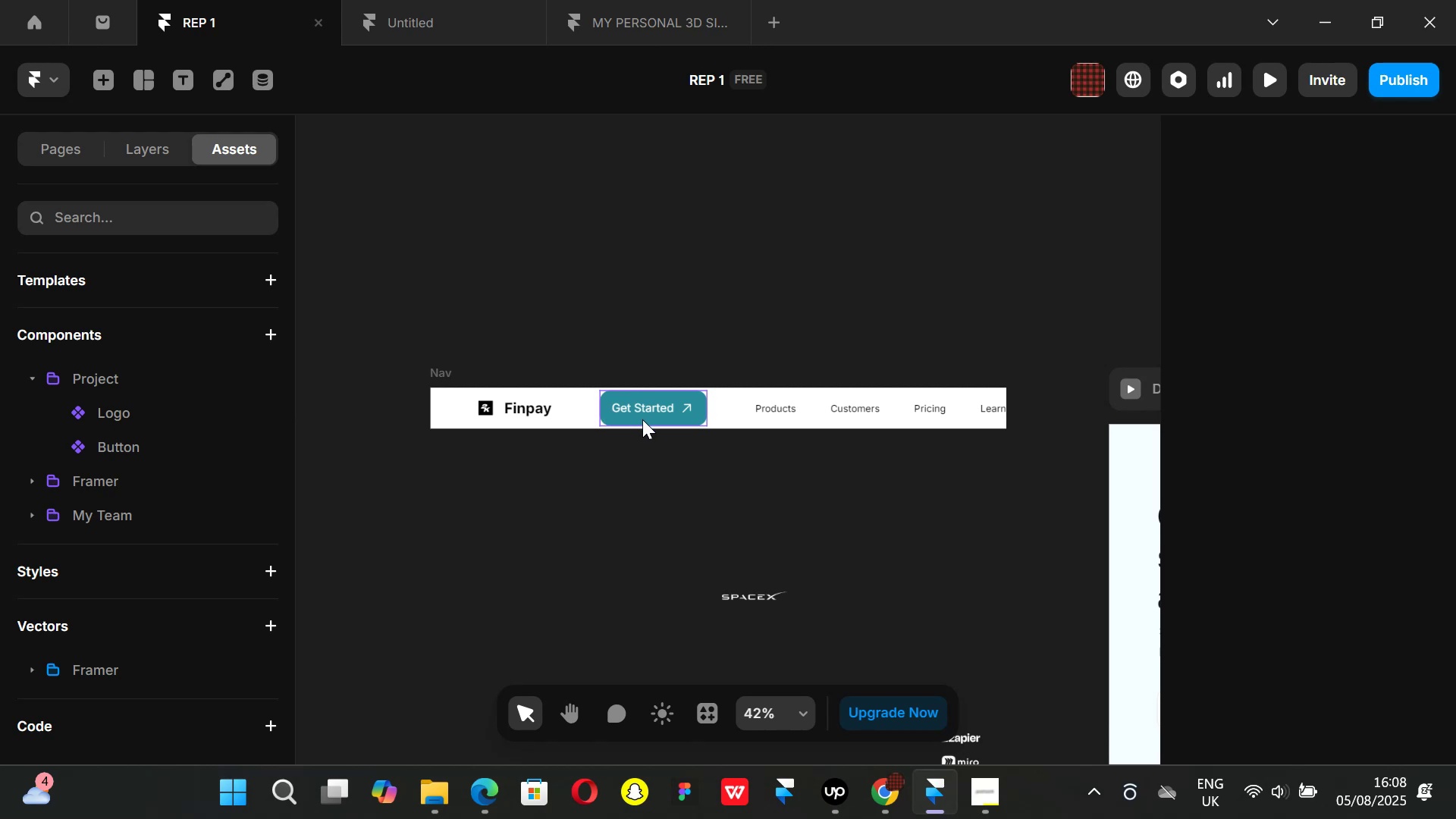 
left_click([644, 419])
 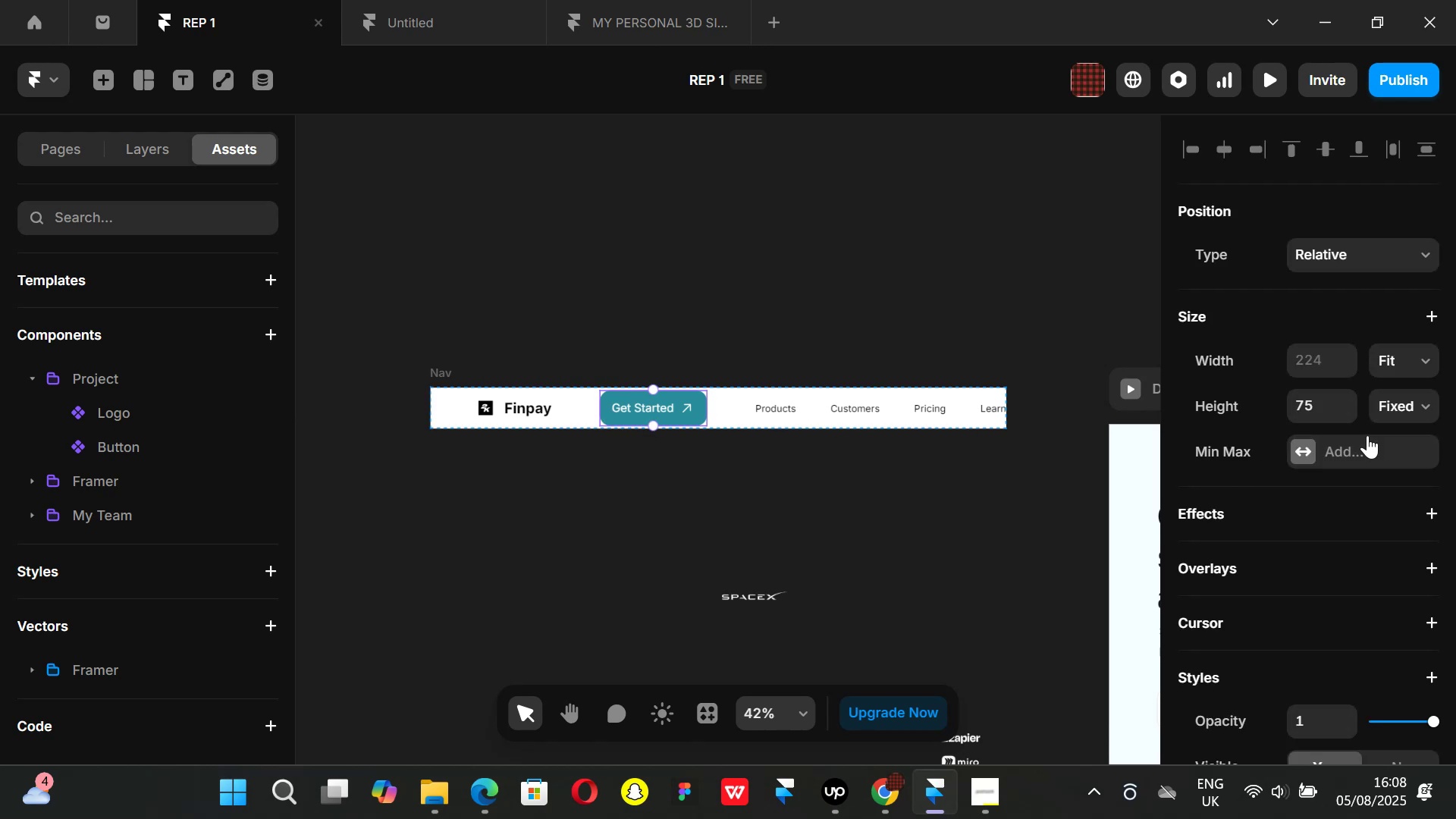 
scroll: coordinate [1315, 432], scroll_direction: up, amount: 1.0
 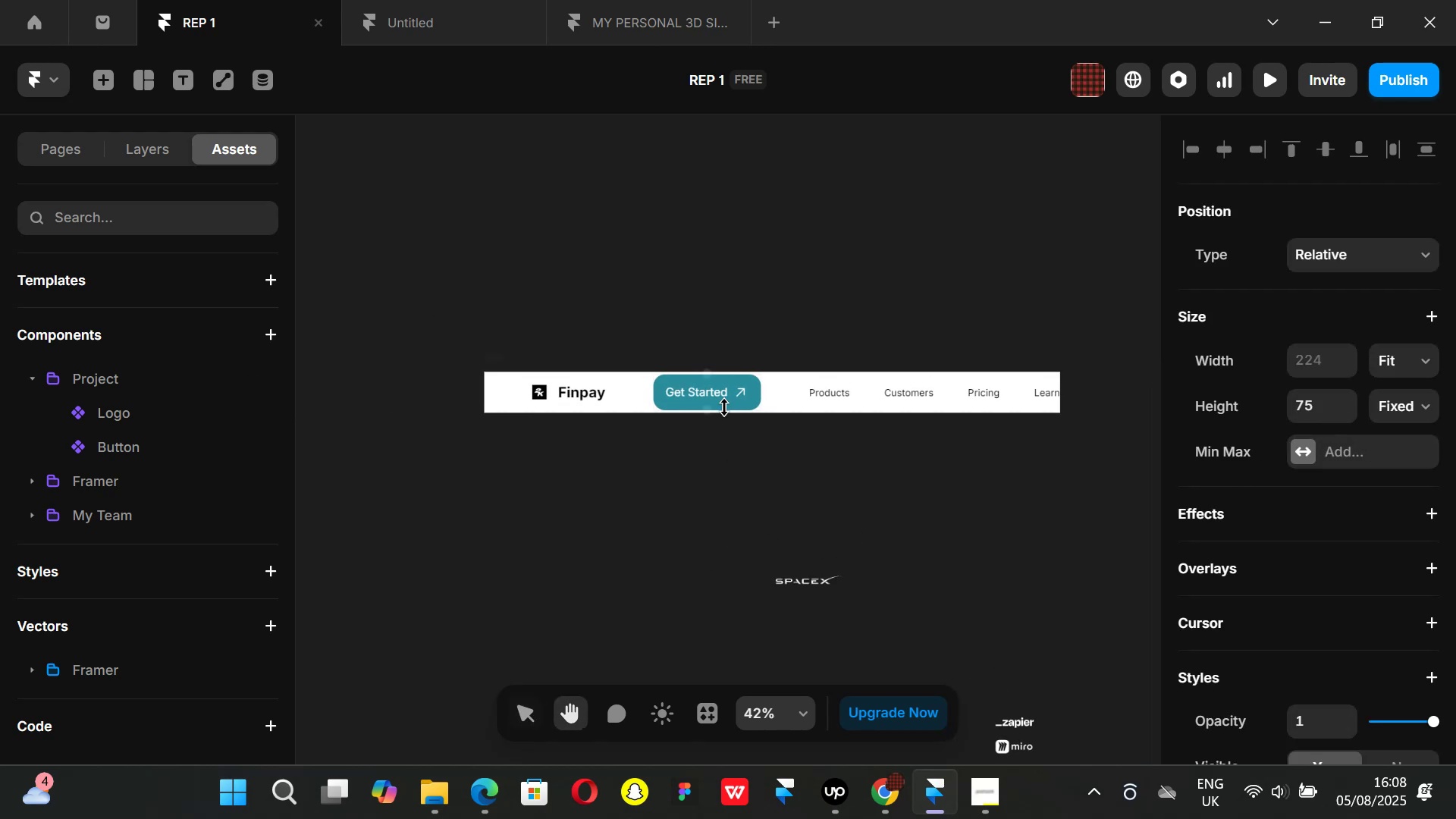 
wait(5.31)
 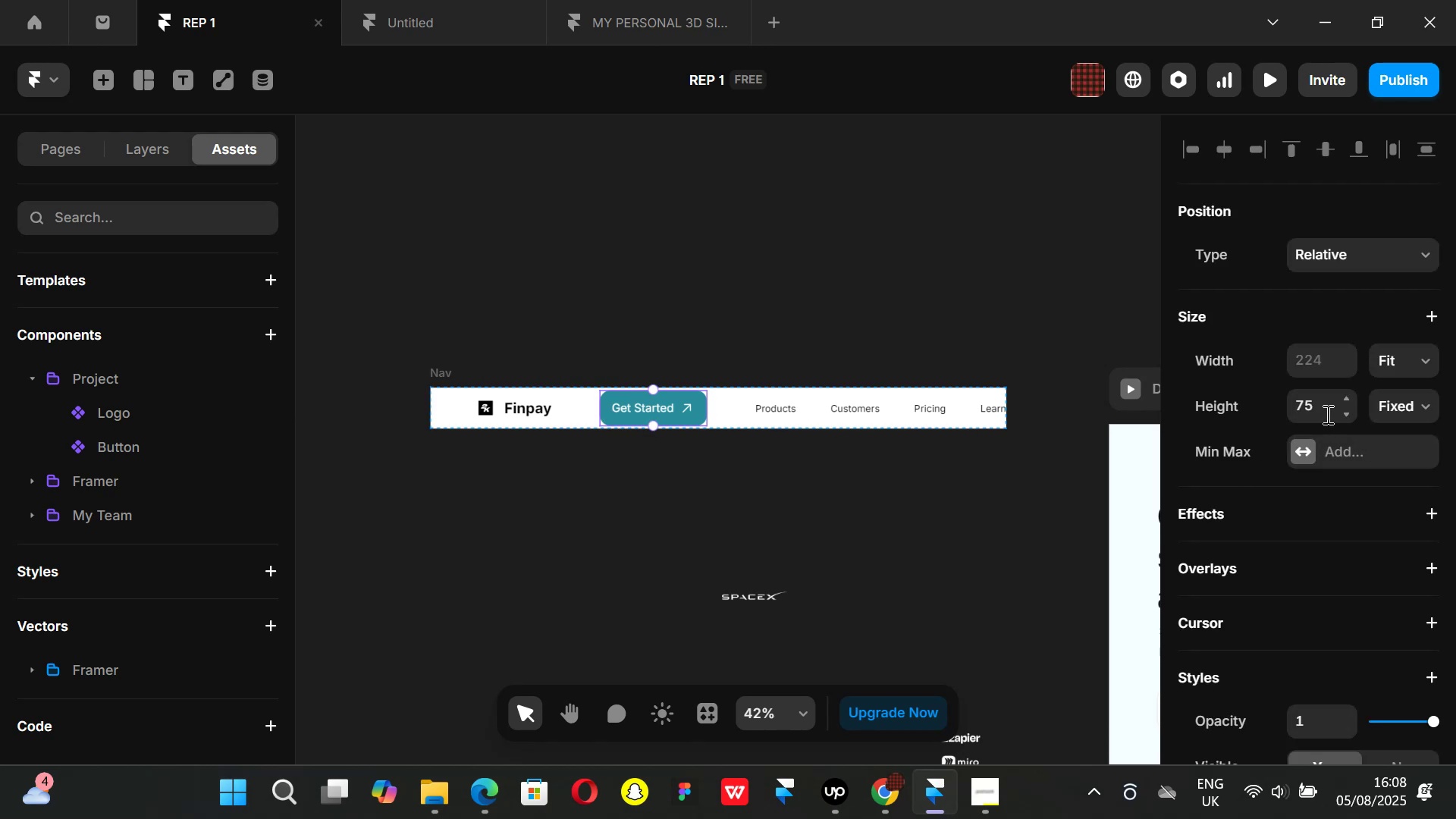 
scroll: coordinate [1266, 532], scroll_direction: down, amount: 3.0
 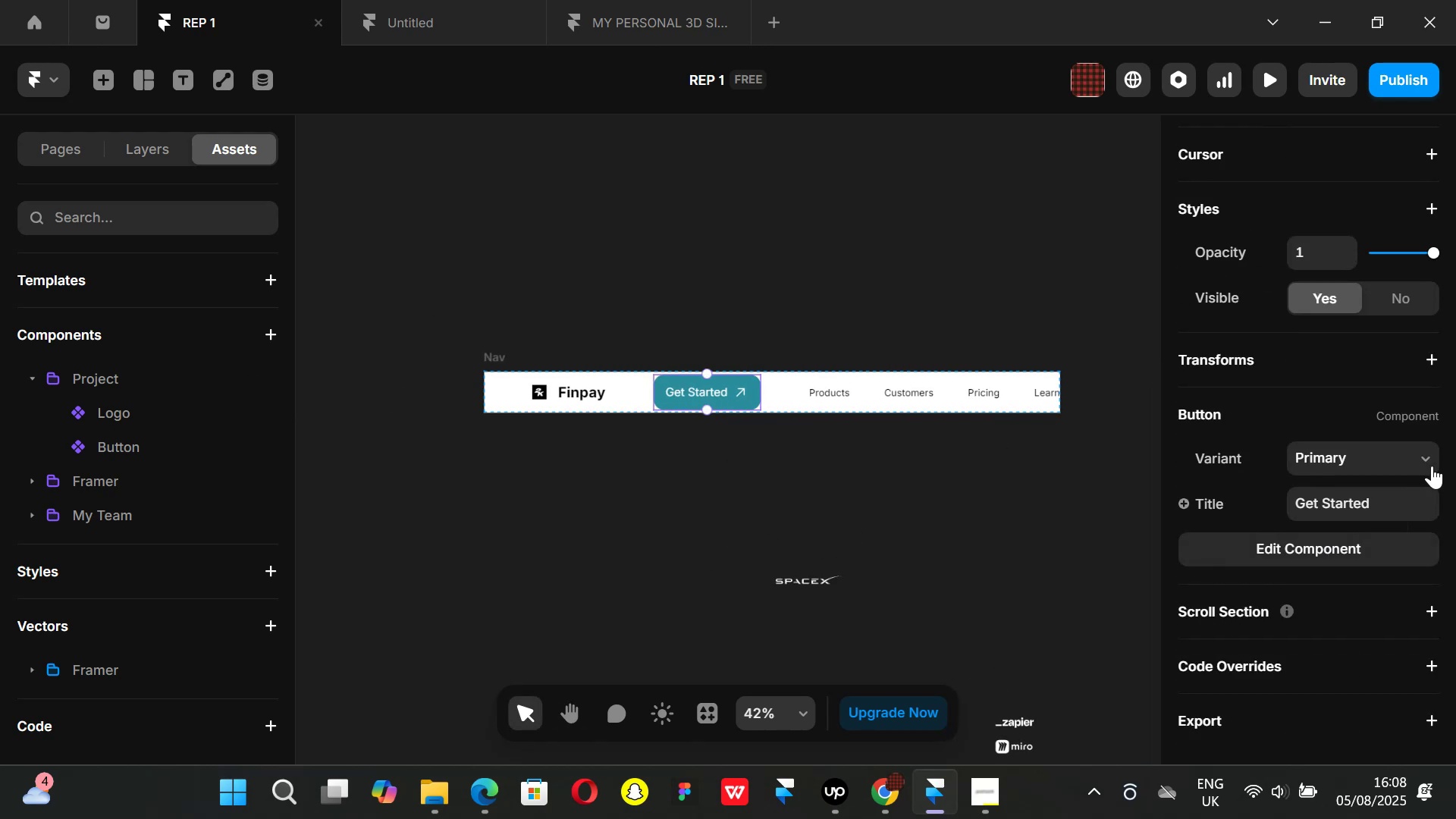 
left_click([1433, 457])
 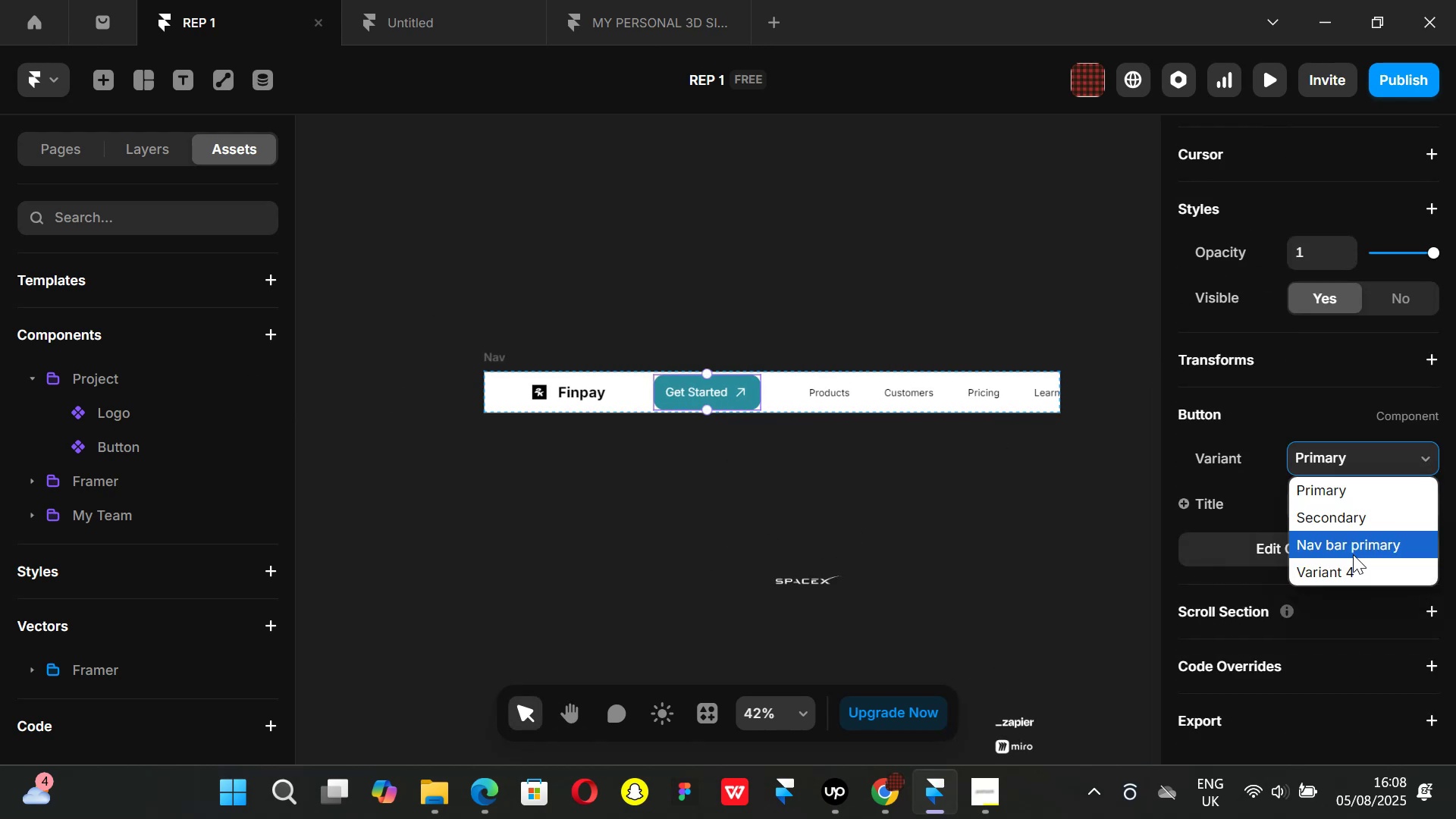 
left_click([1353, 554])
 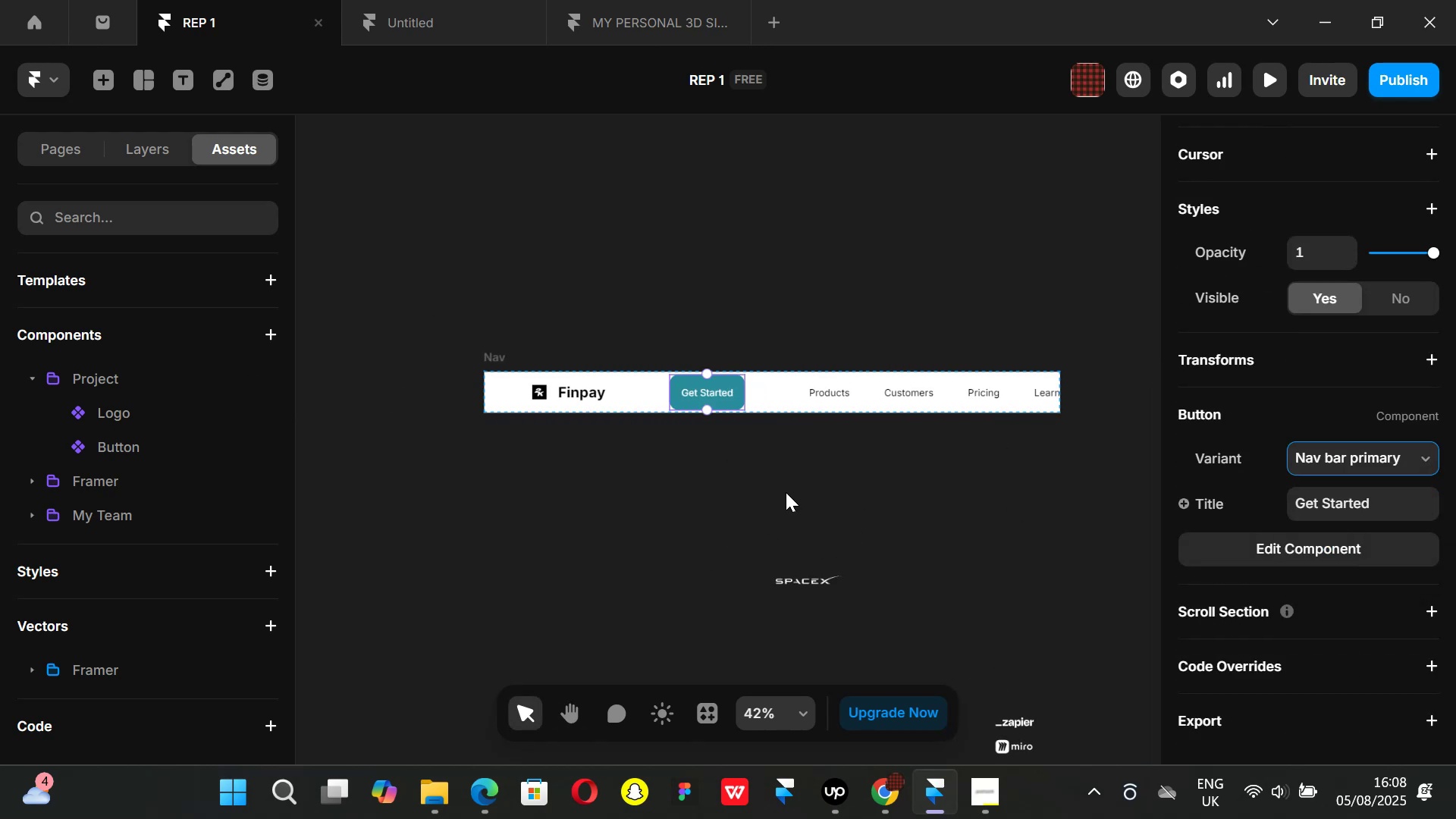 
left_click([786, 492])
 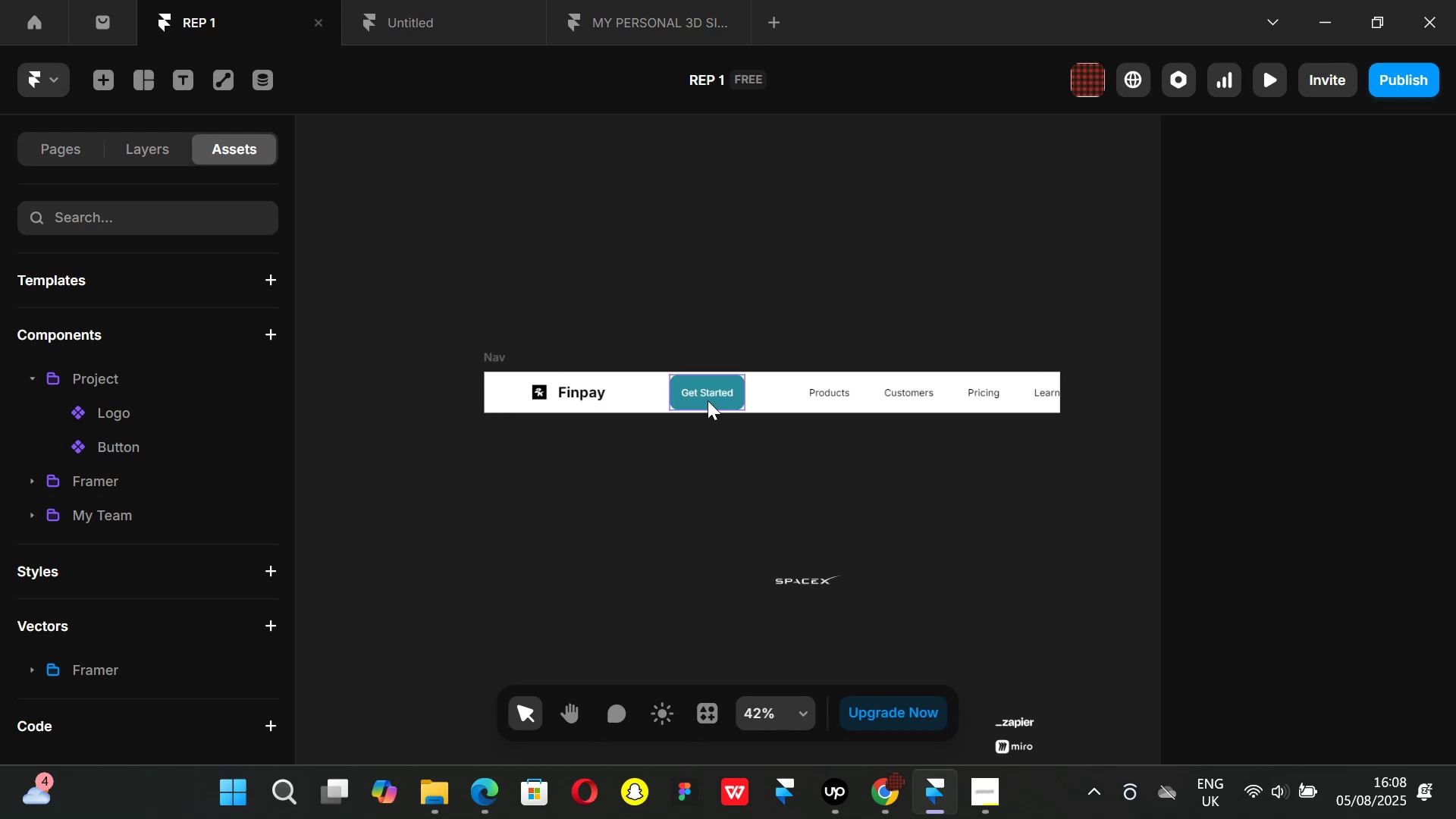 
left_click([708, 400])
 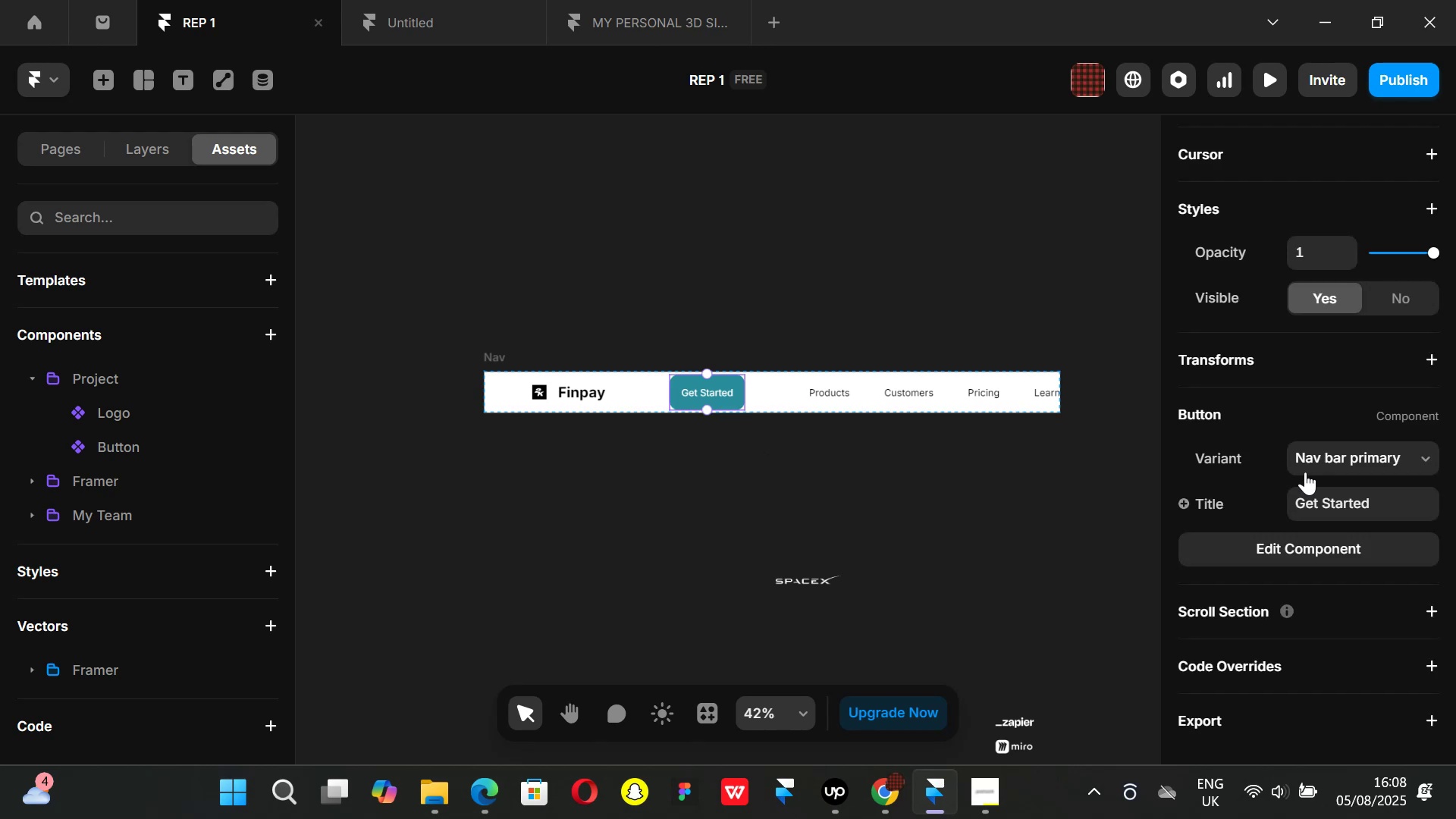 
scroll: coordinate [1322, 479], scroll_direction: up, amount: 6.0
 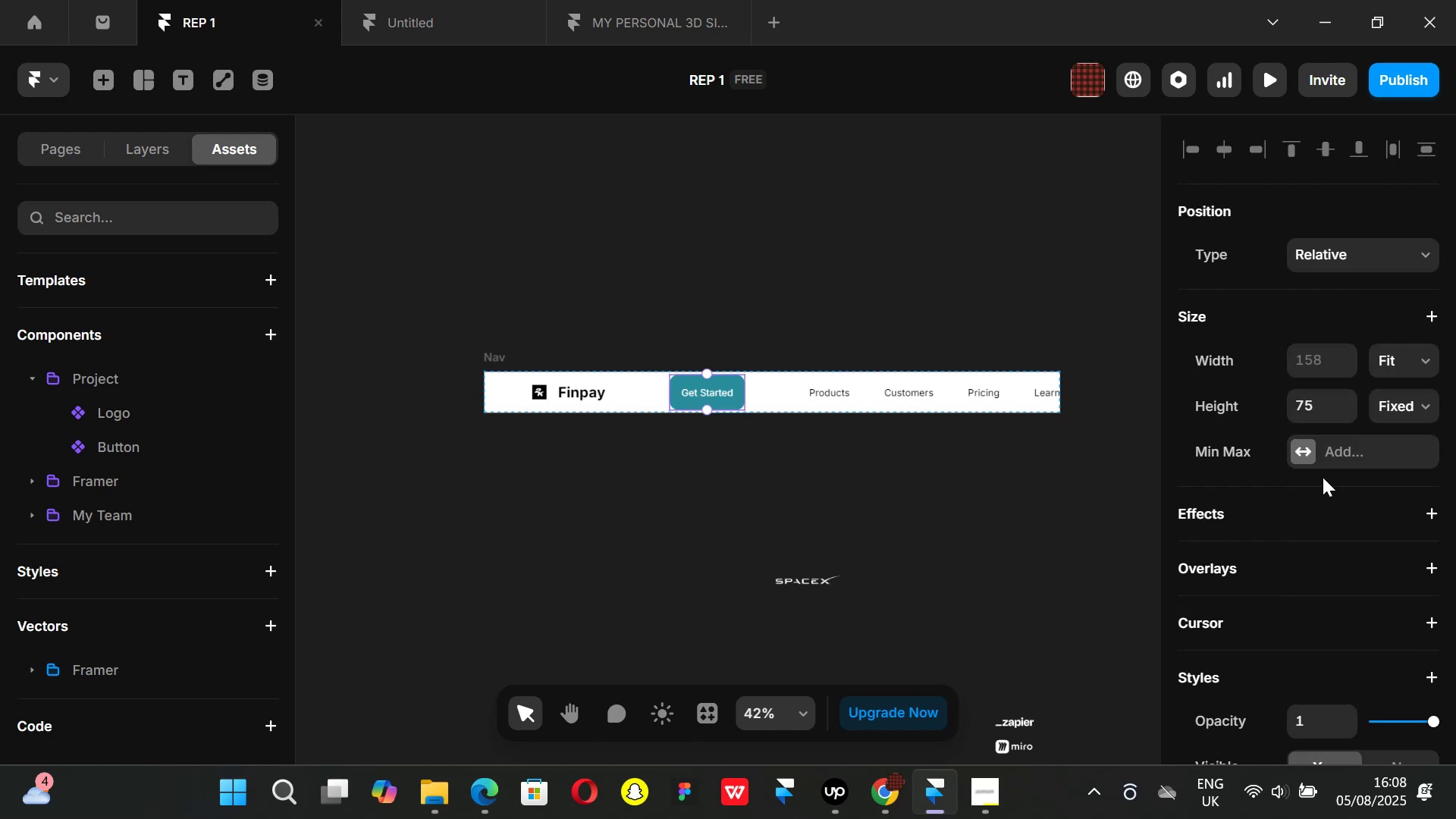 
scroll: coordinate [1316, 484], scroll_direction: down, amount: 7.0
 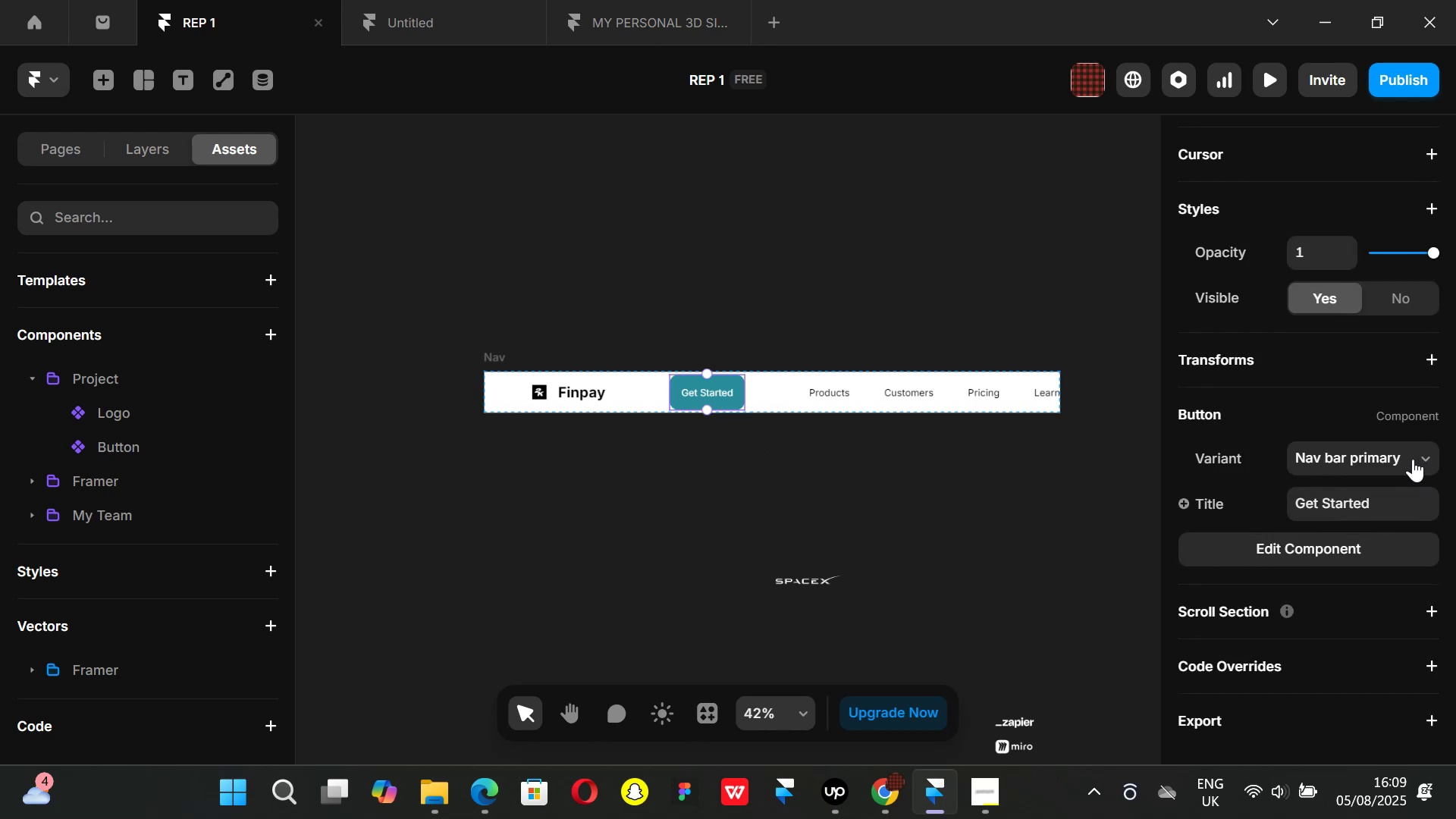 
left_click([1417, 454])
 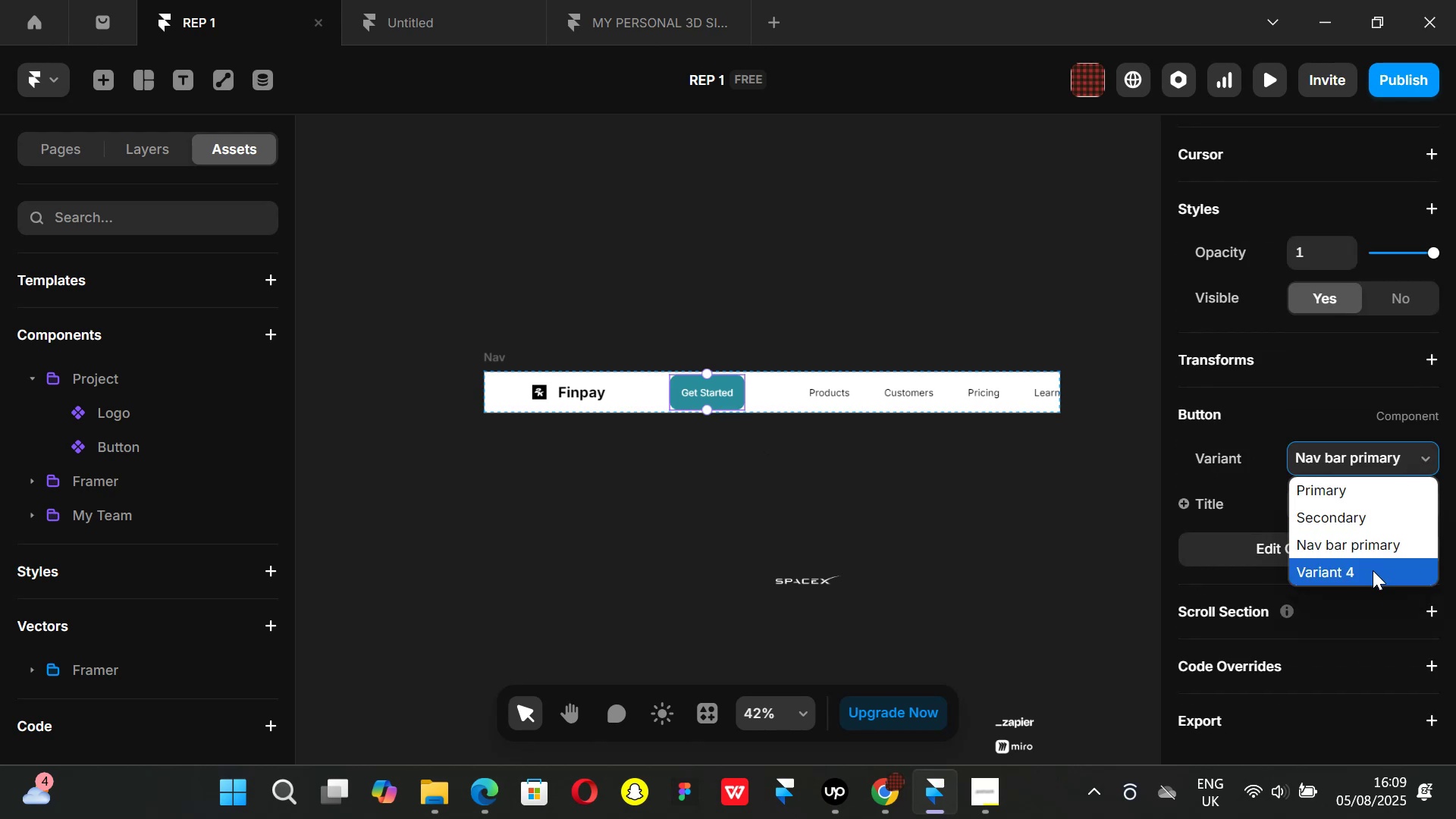 
left_click([1373, 570])
 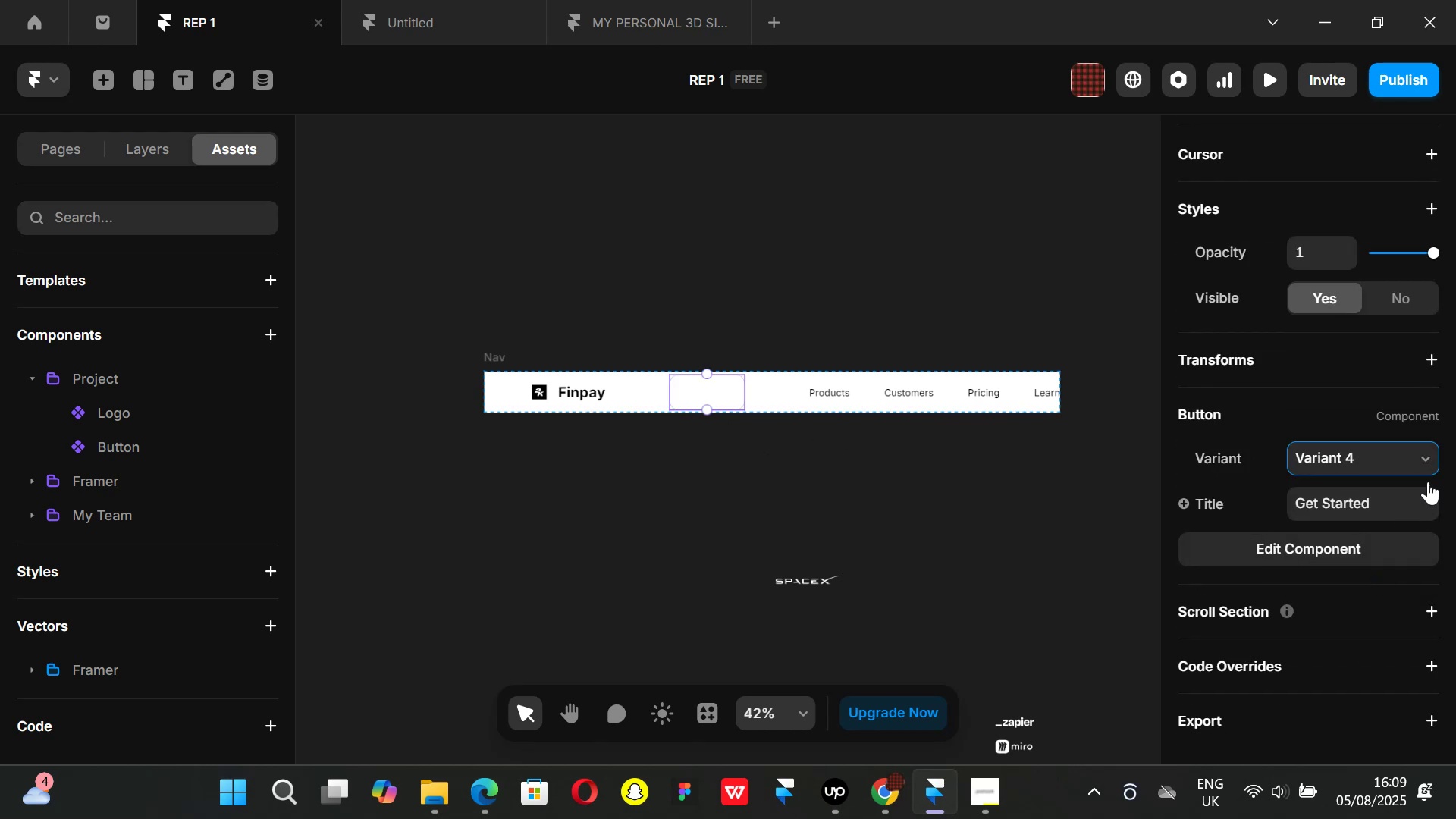 
left_click([1423, 455])
 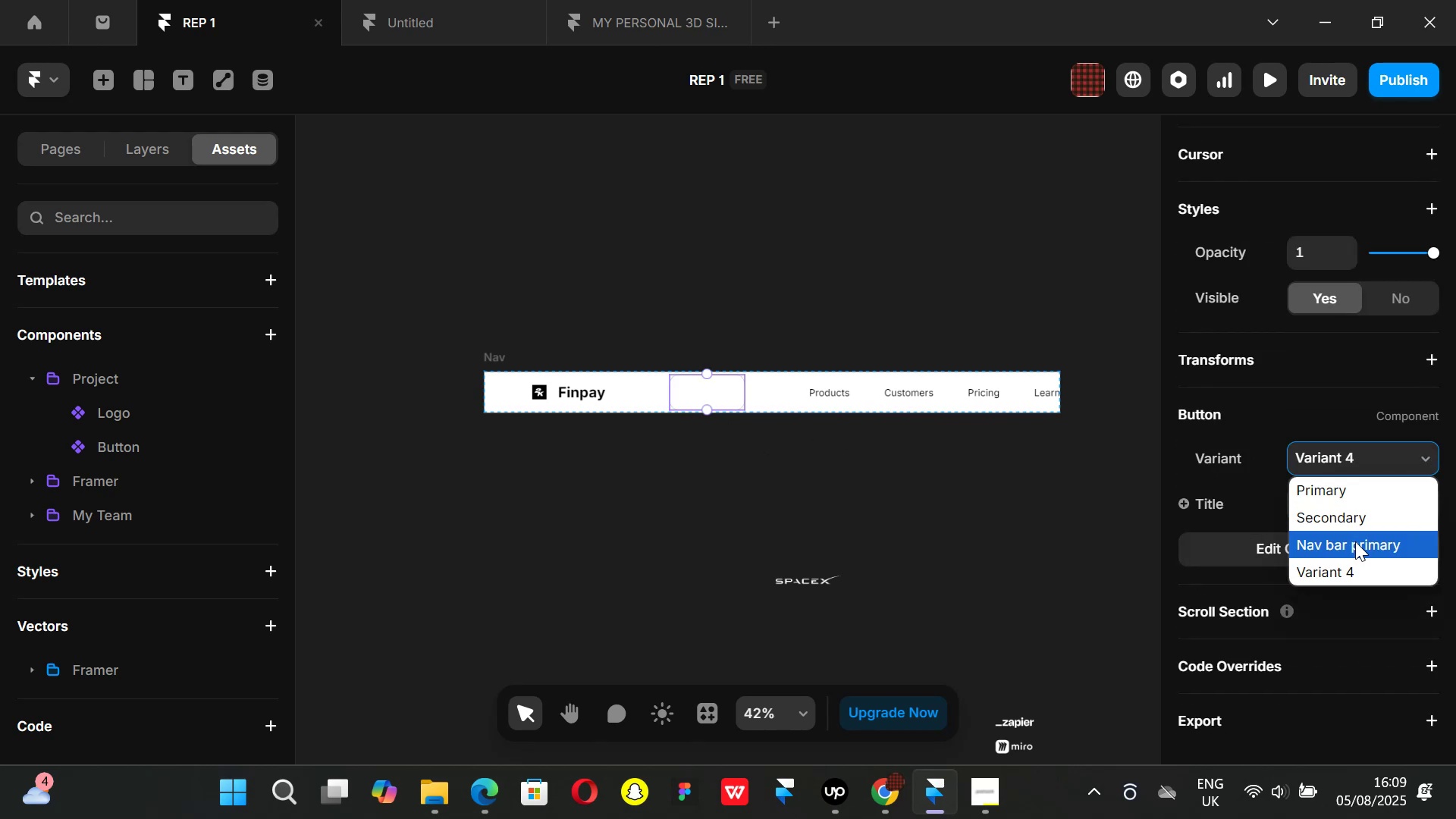 
left_click([1354, 543])
 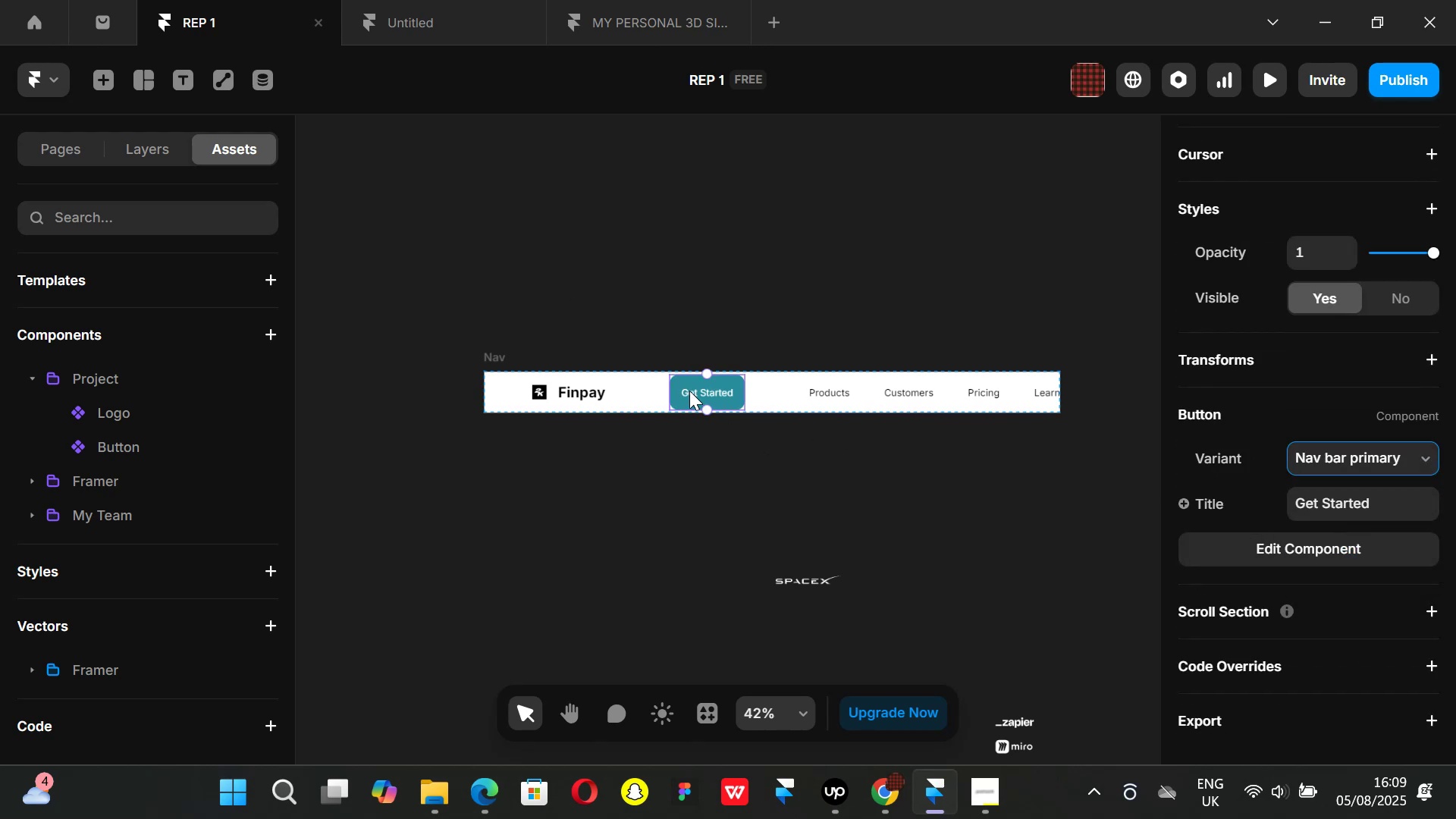 
double_click([689, 391])
 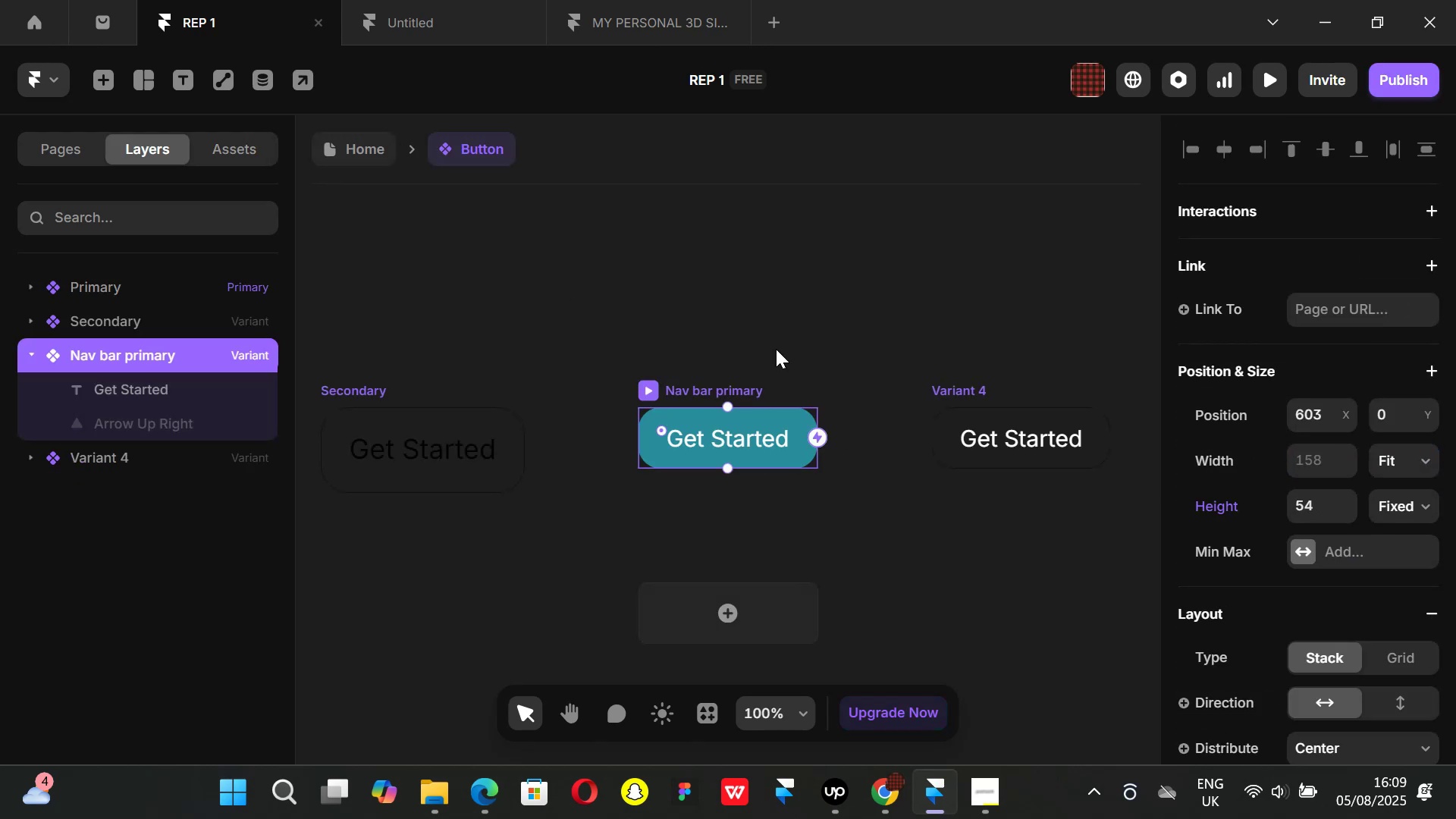 
hold_key(key=ControlLeft, duration=1.2)
scroll: coordinate [793, 318], scroll_direction: down, amount: 7.0
 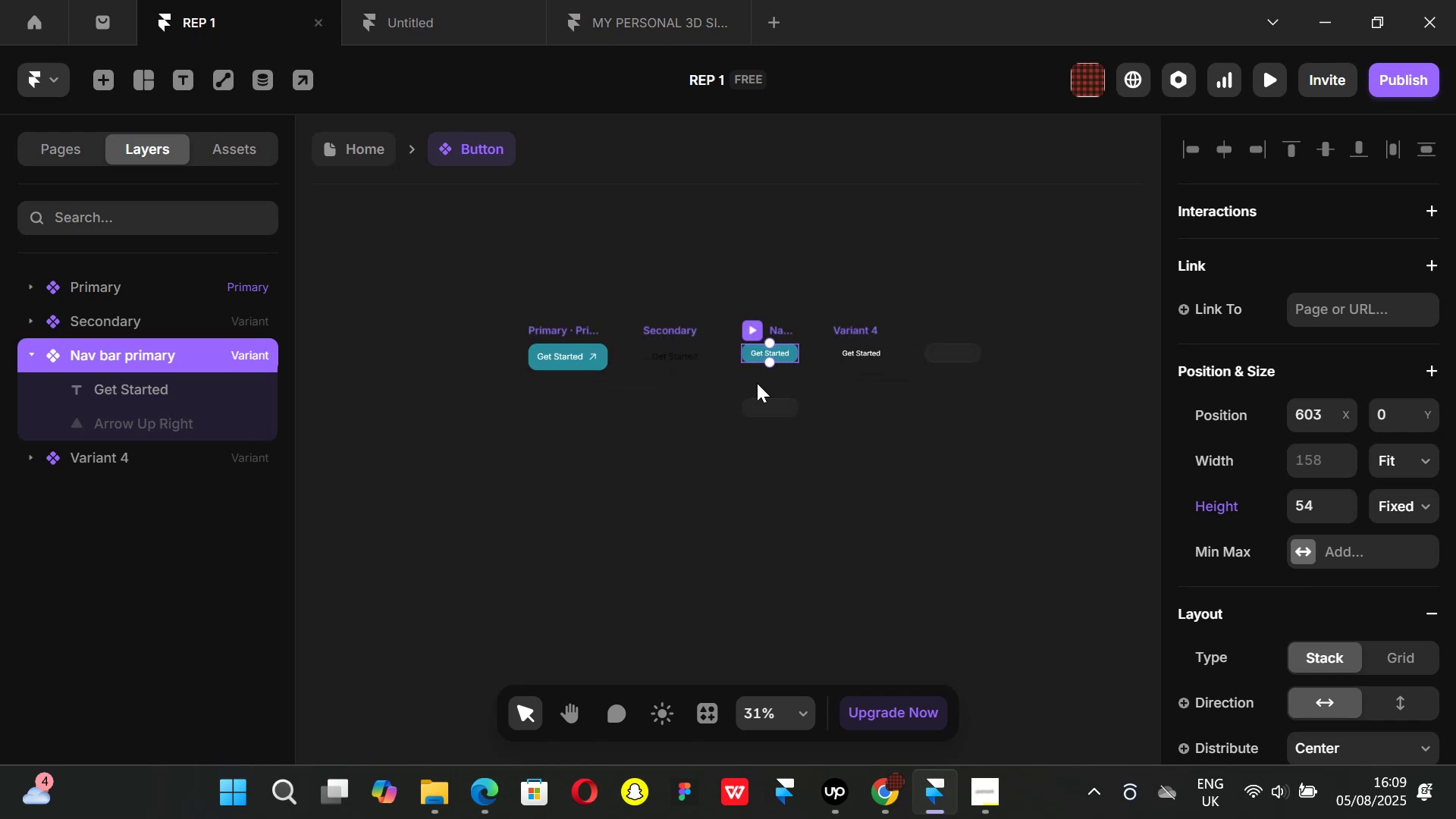 
hold_key(key=ControlLeft, duration=1.24)
scroll: coordinate [1291, 436], scroll_direction: up, amount: 4.0
 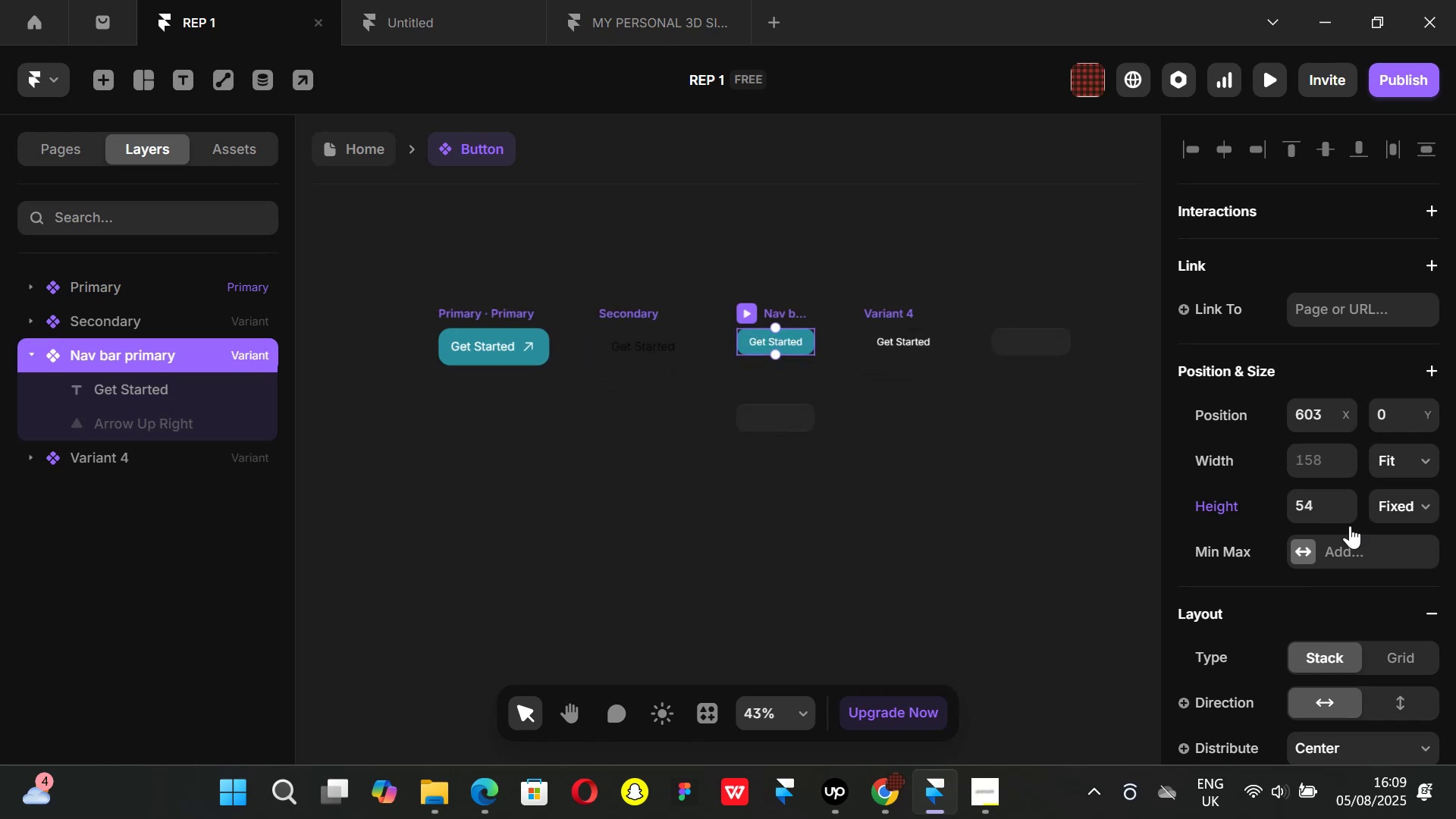 
left_click([840, 474])
 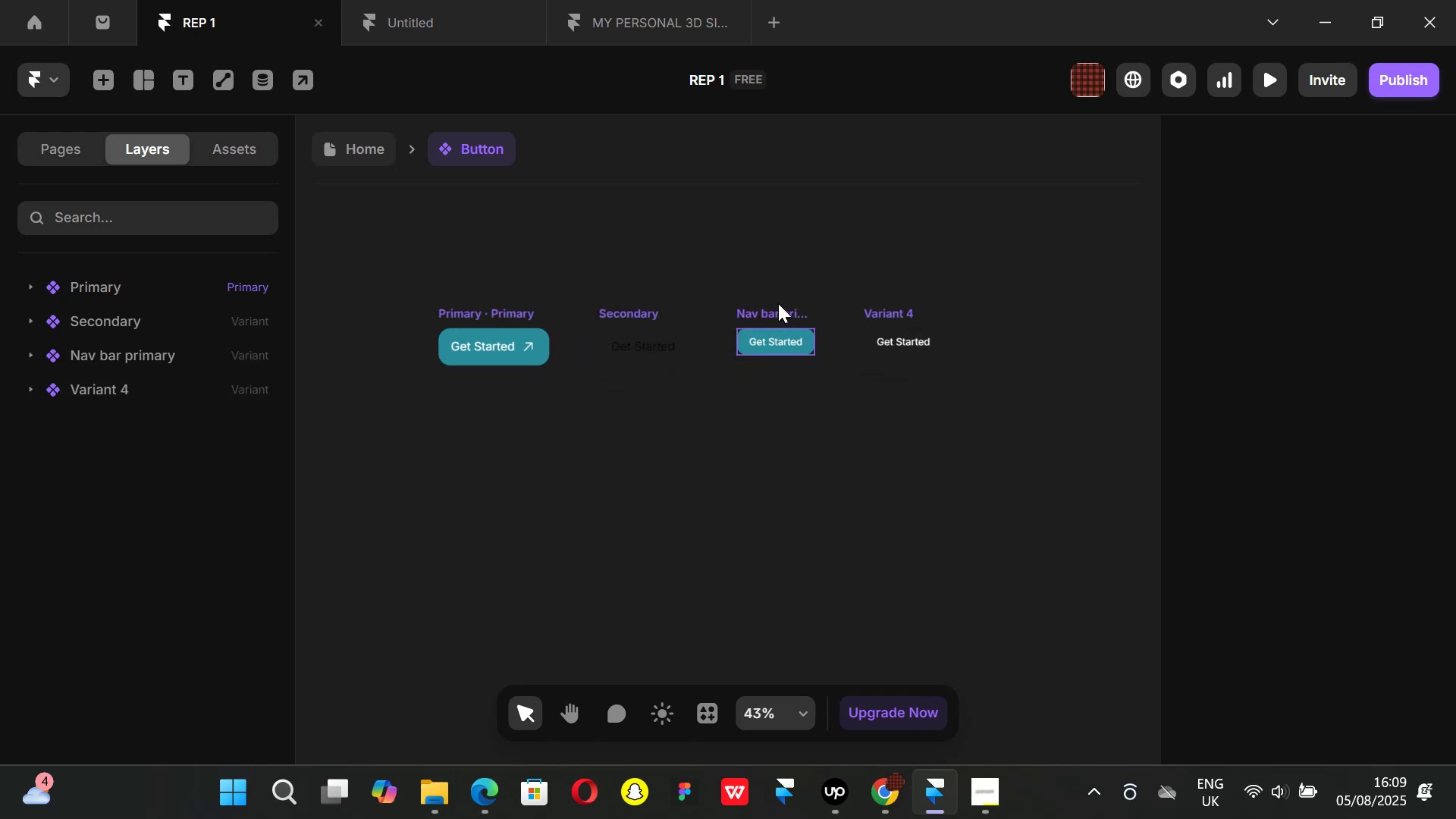 
left_click([778, 303])
 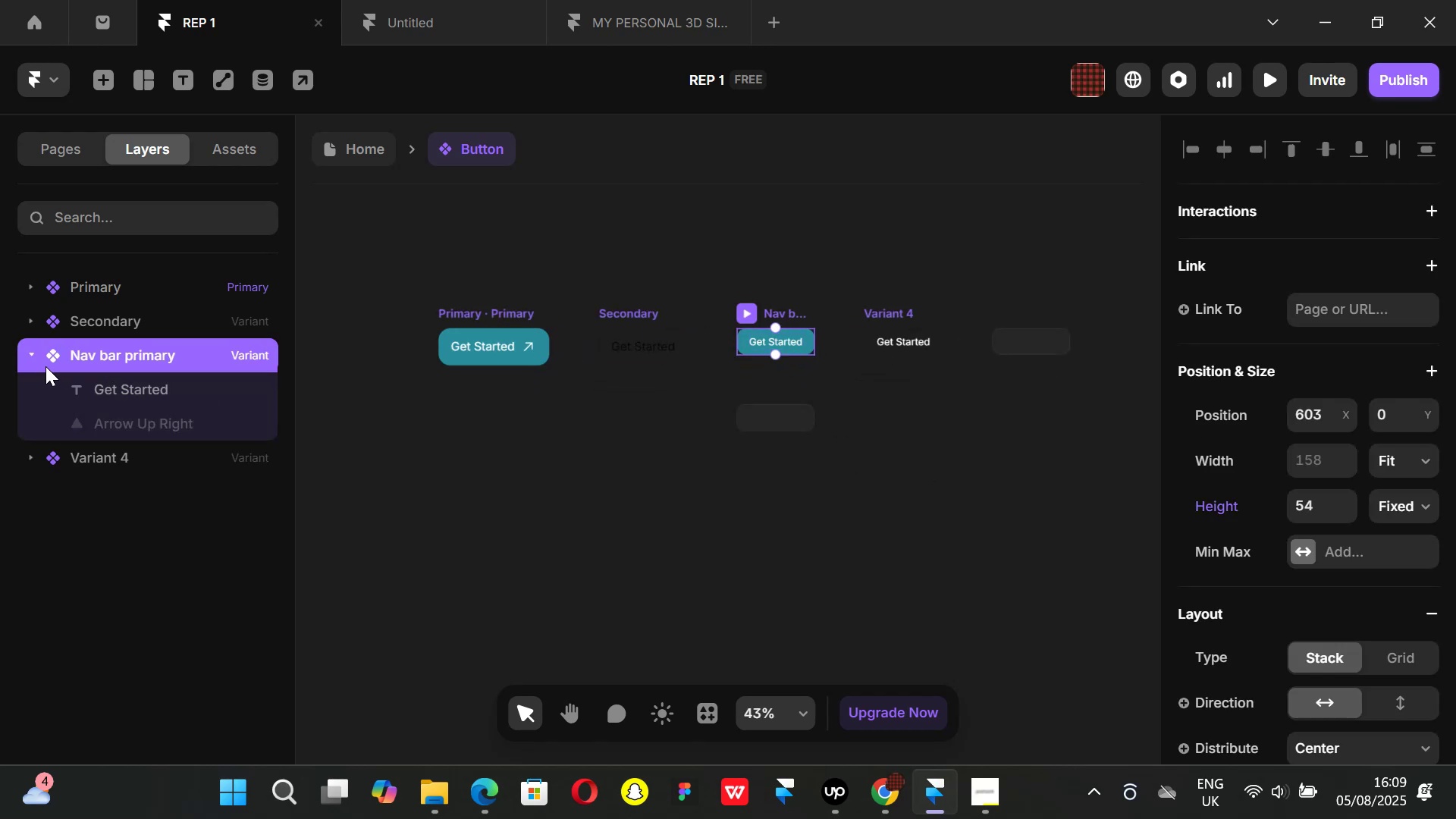 
left_click([30, 357])
 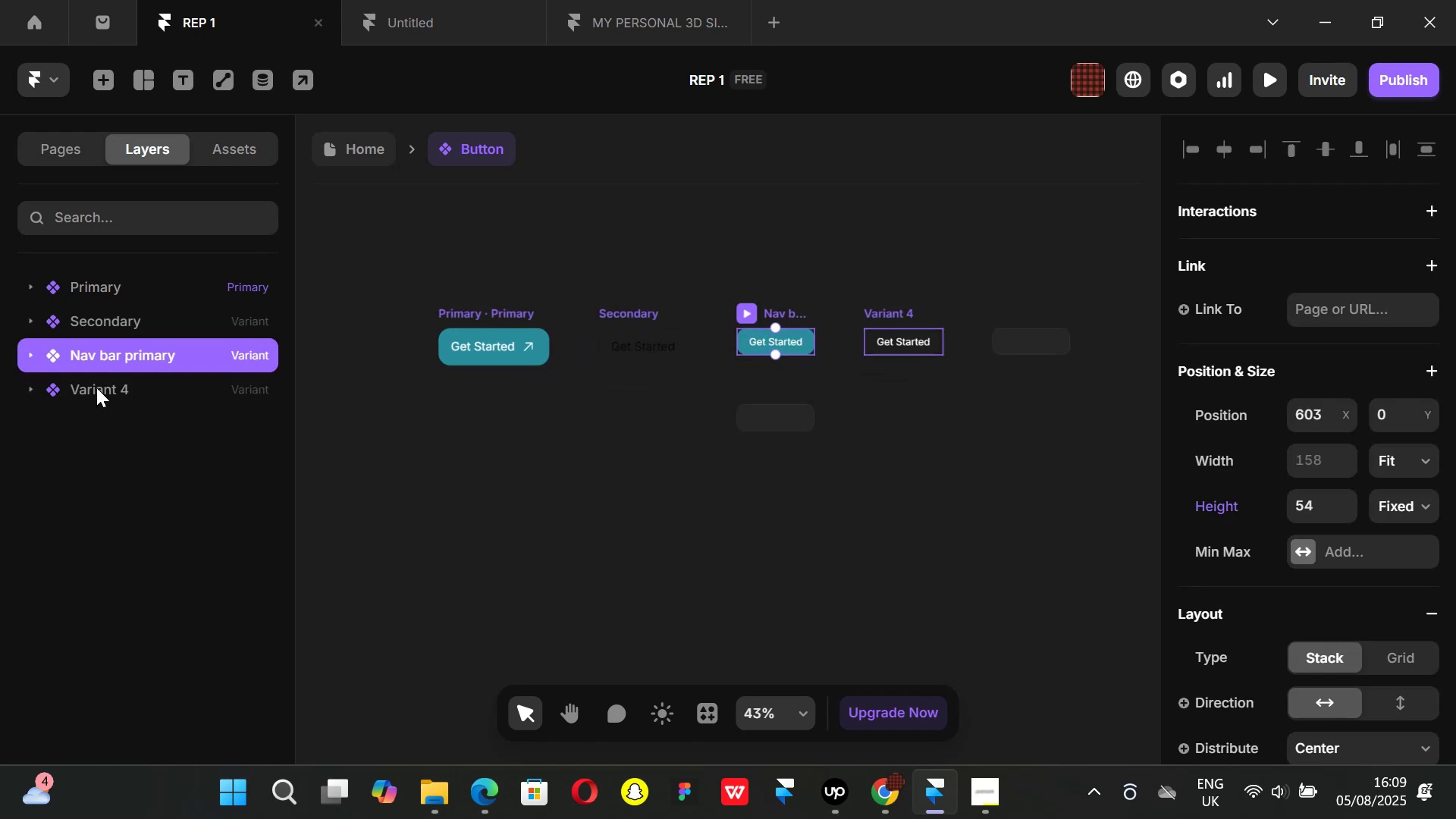 
left_click([96, 388])
 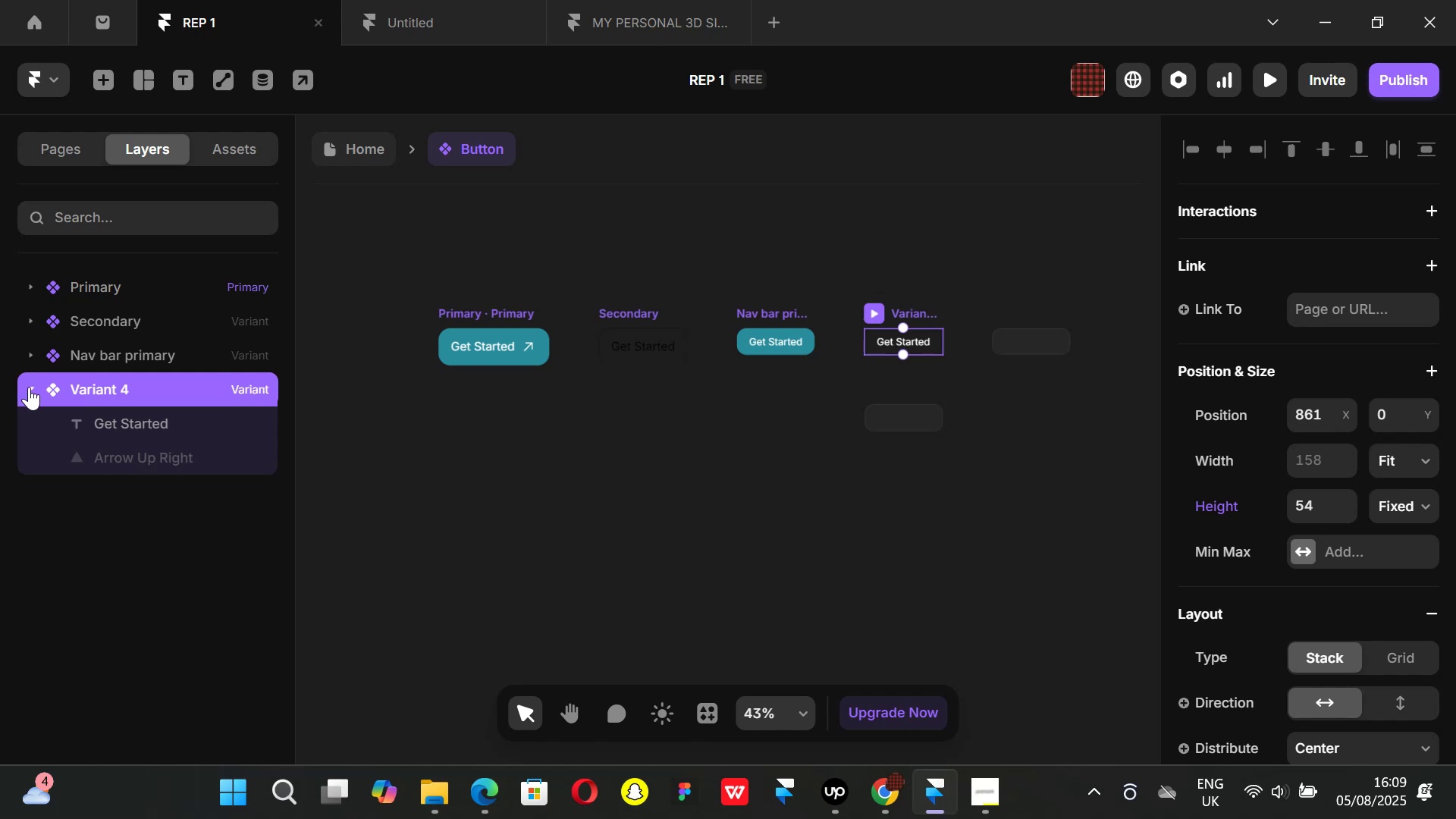 
left_click([38, 387])
 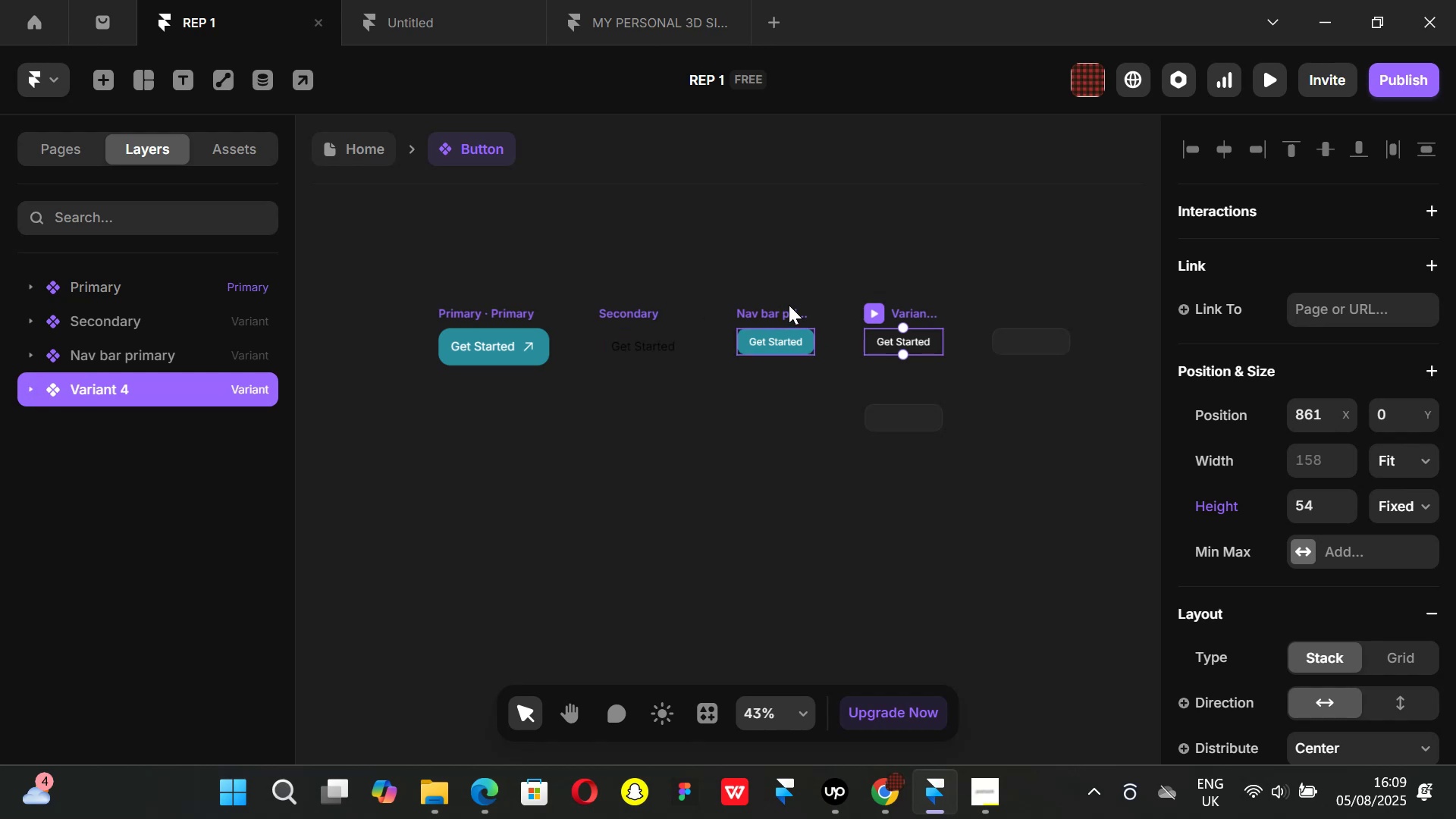 
left_click([789, 305])
 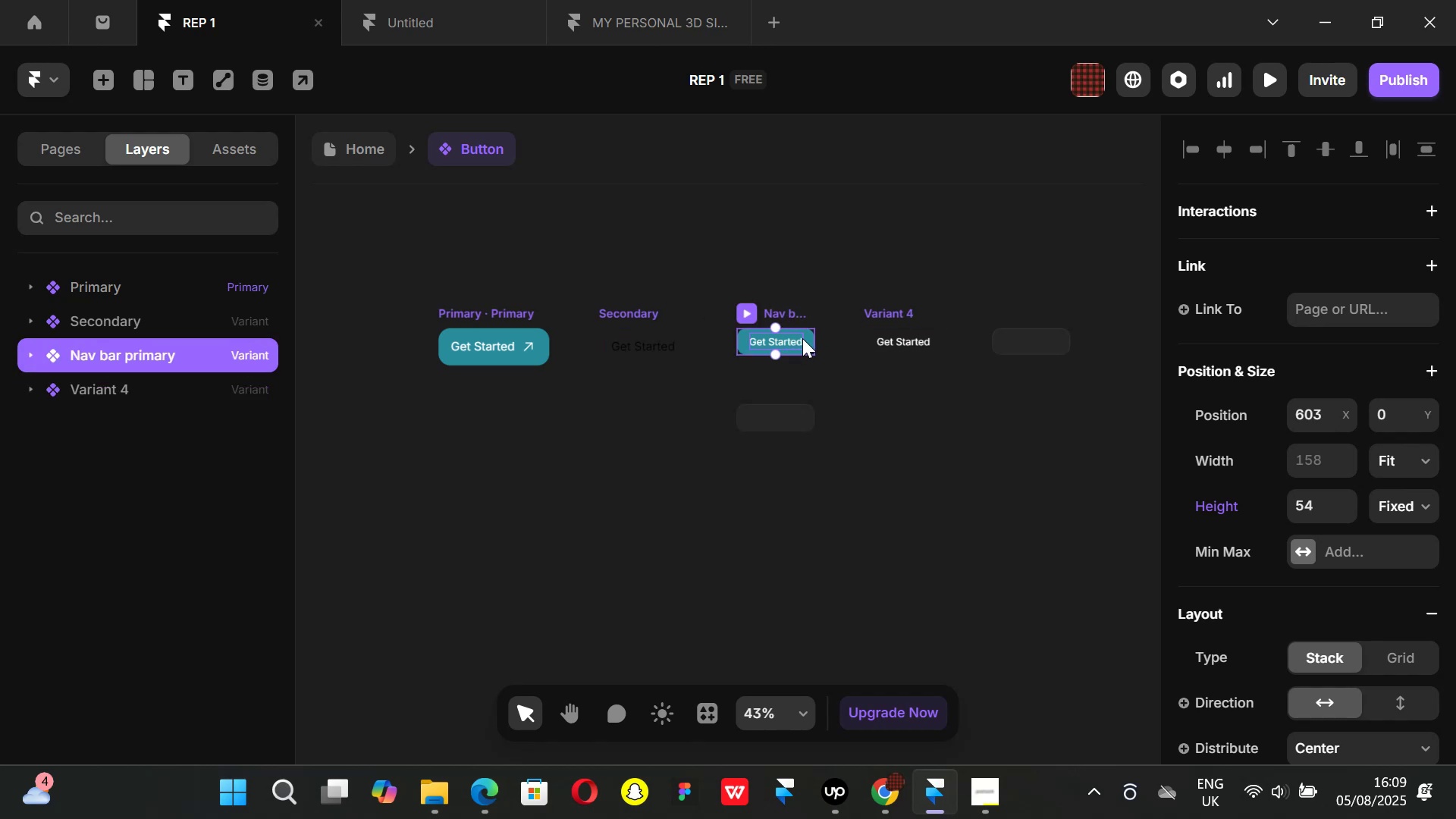 
key(Control+ControlLeft)
 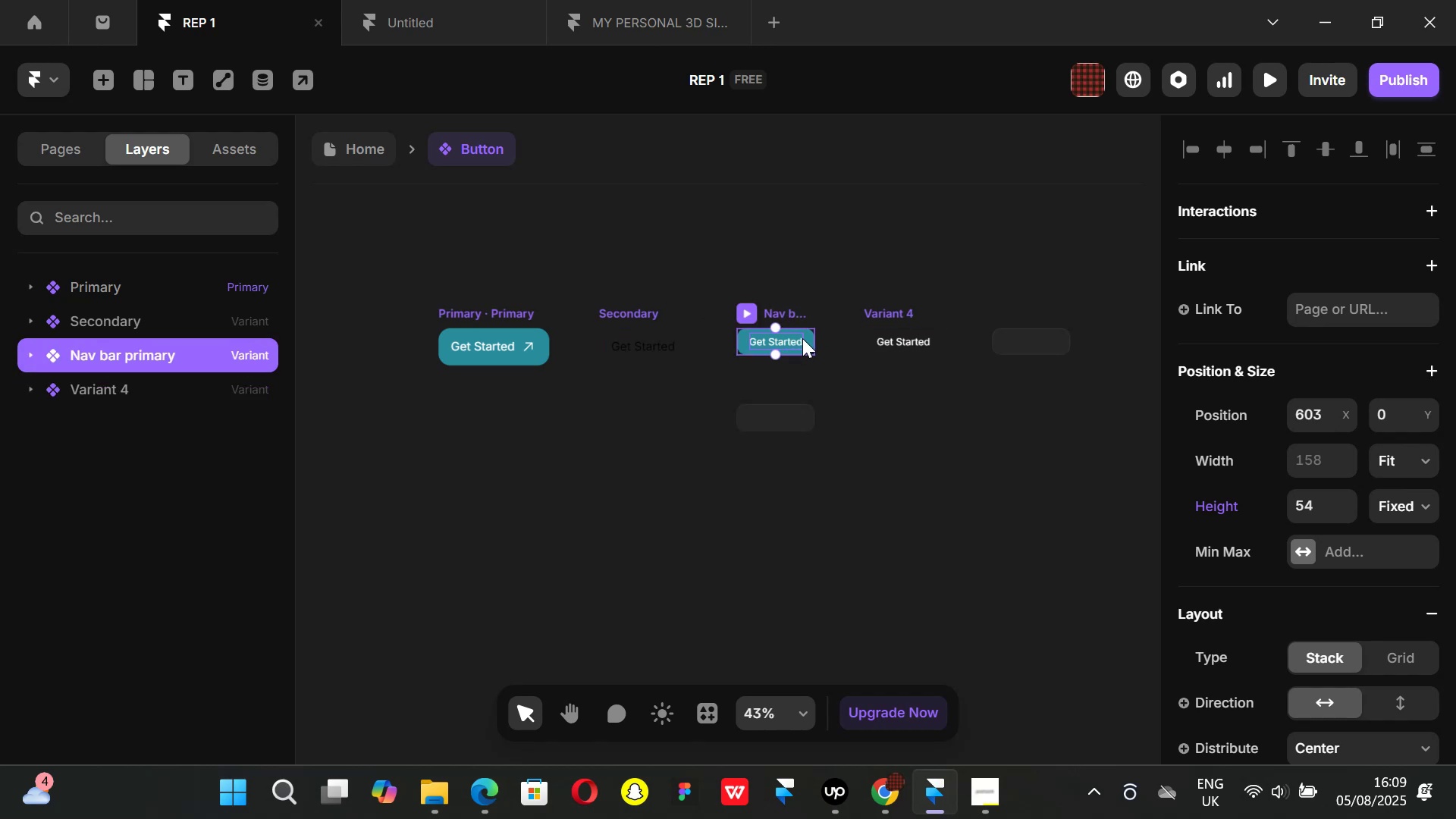 
key(Control+C)
 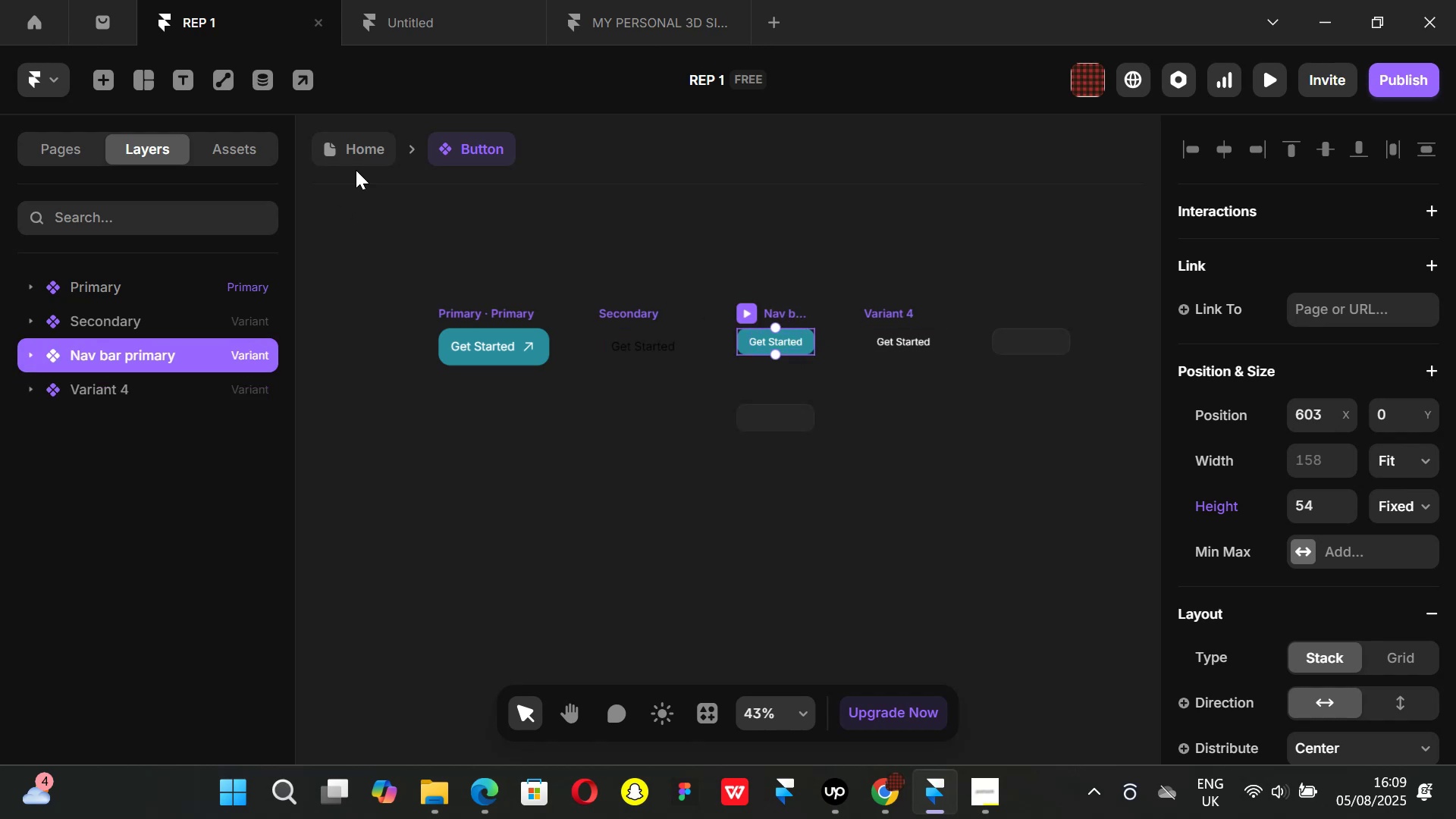 
left_click([356, 148])
 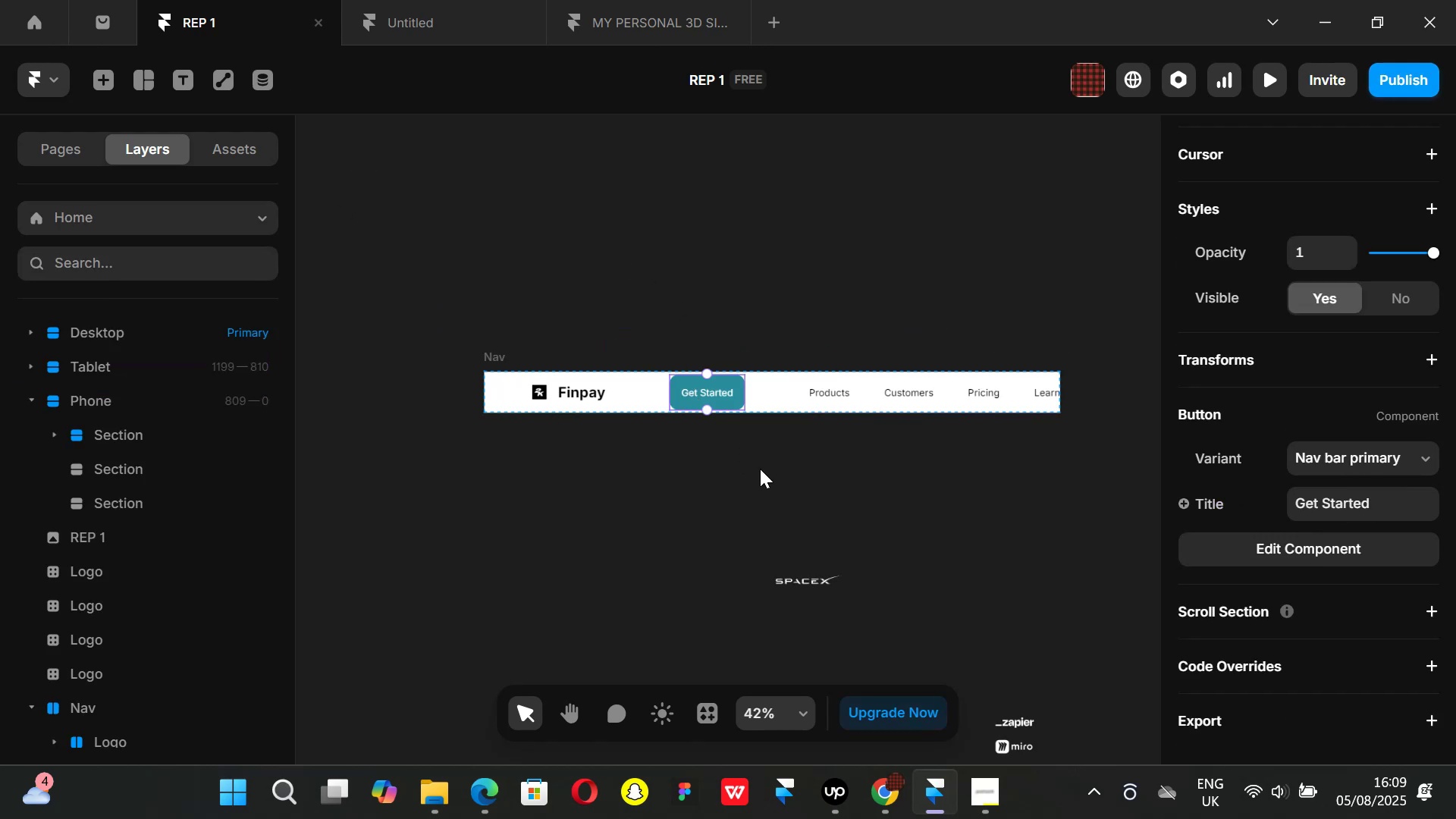 
key(Backspace)
 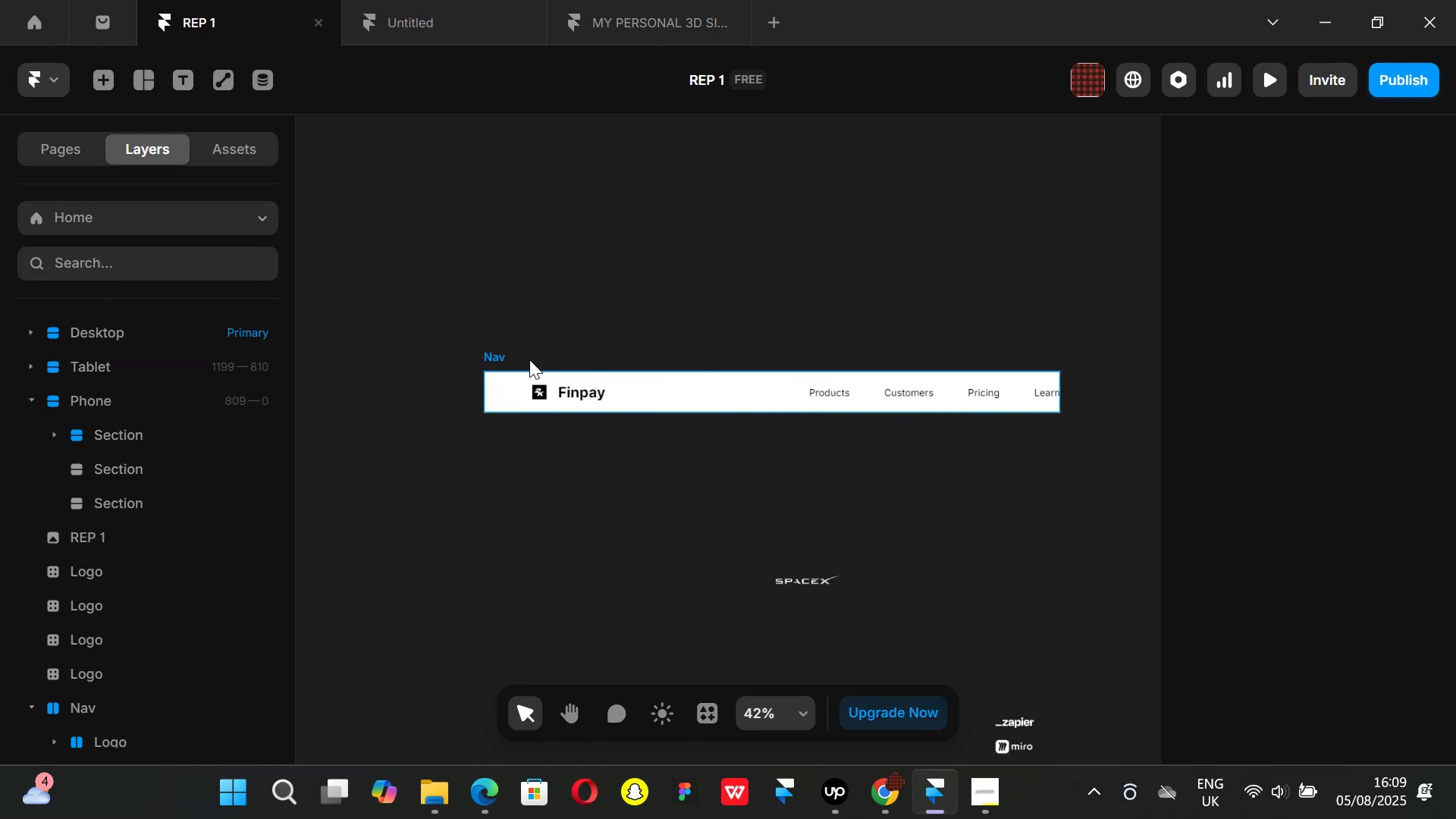 
left_click([504, 353])
 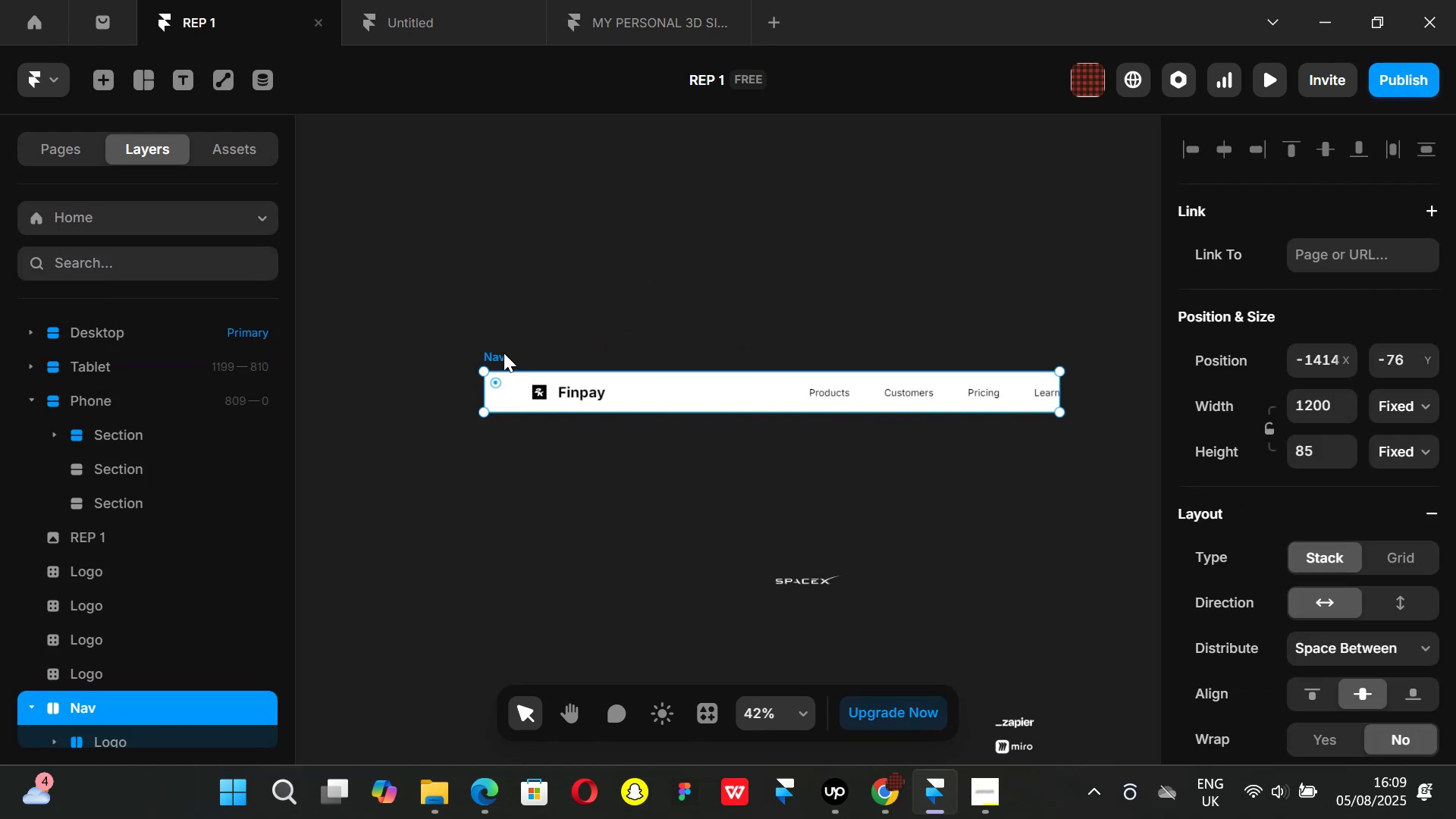 
key(Control+ControlLeft)
 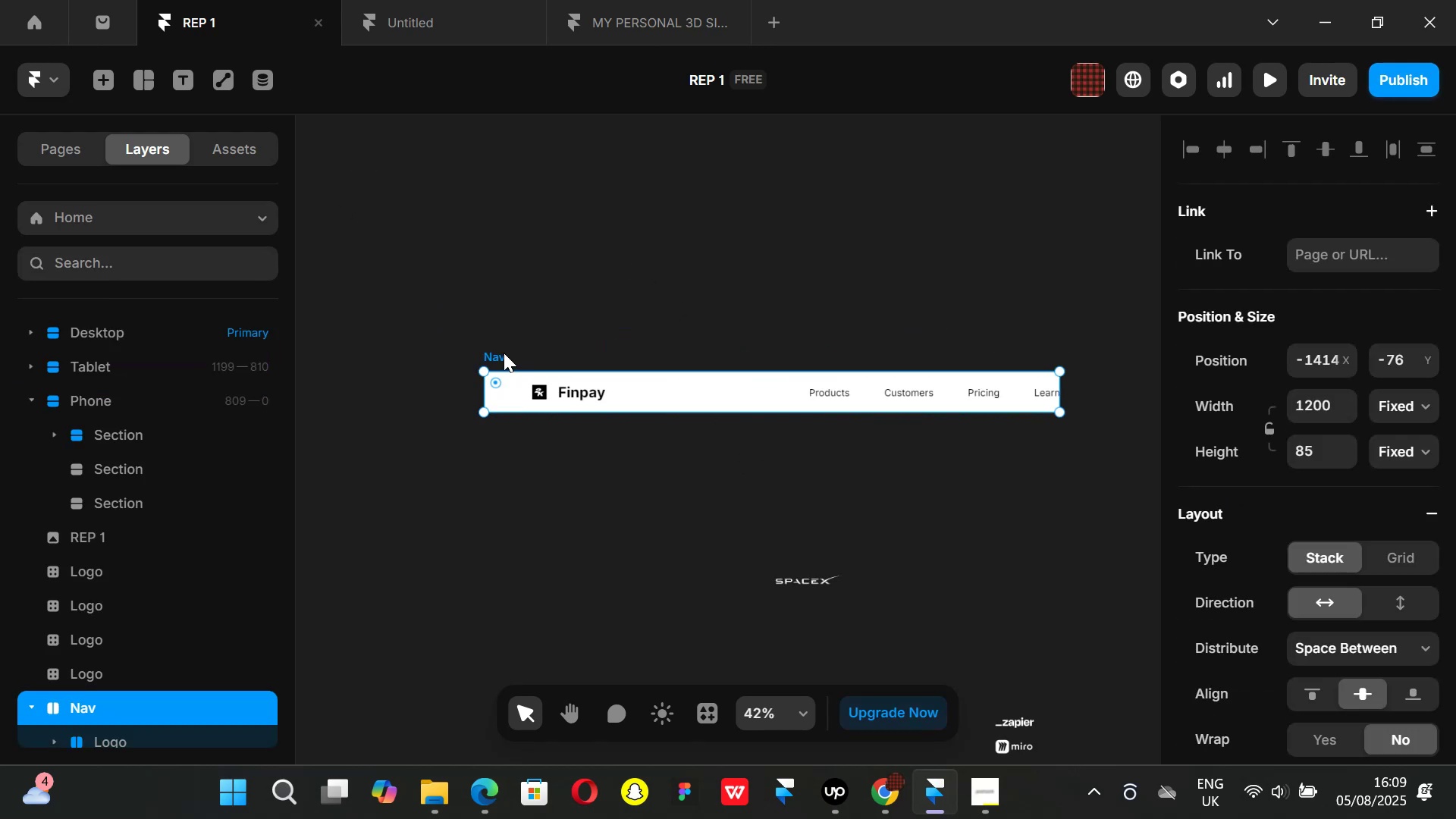 
key(Control+V)
 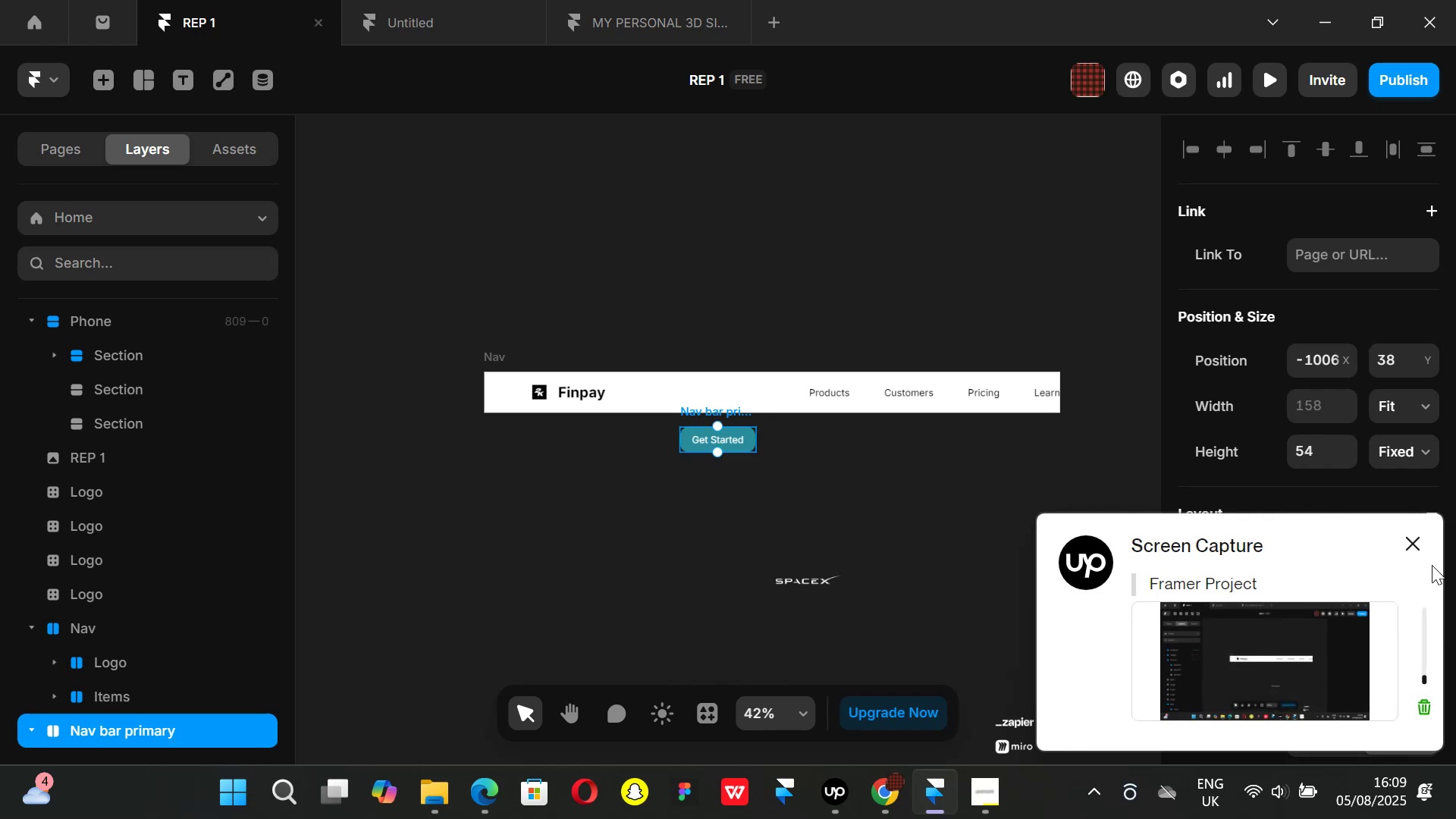 
left_click([1411, 543])
 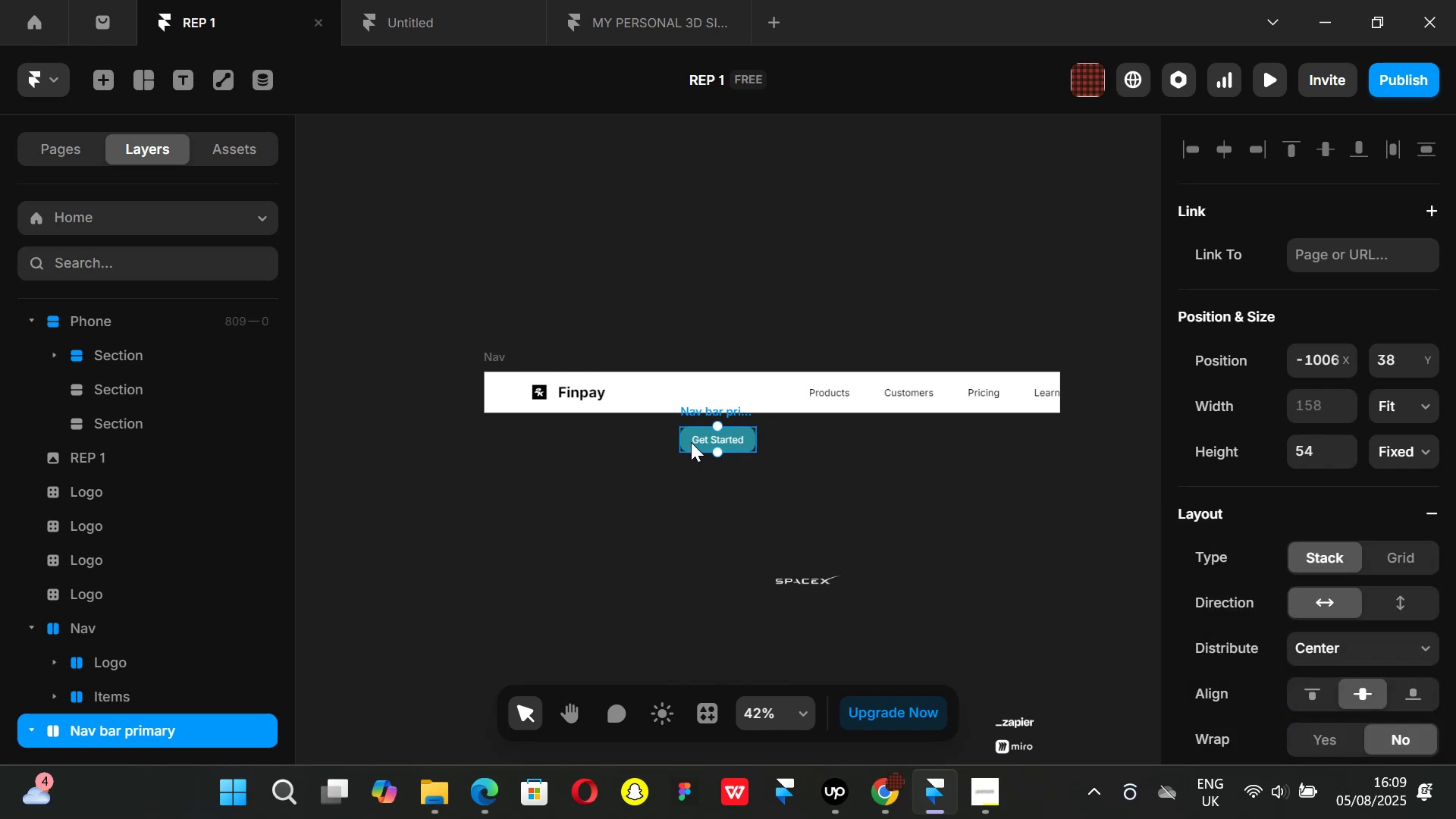 
left_click_drag(start_coordinate=[691, 439], to_coordinate=[690, 391])
 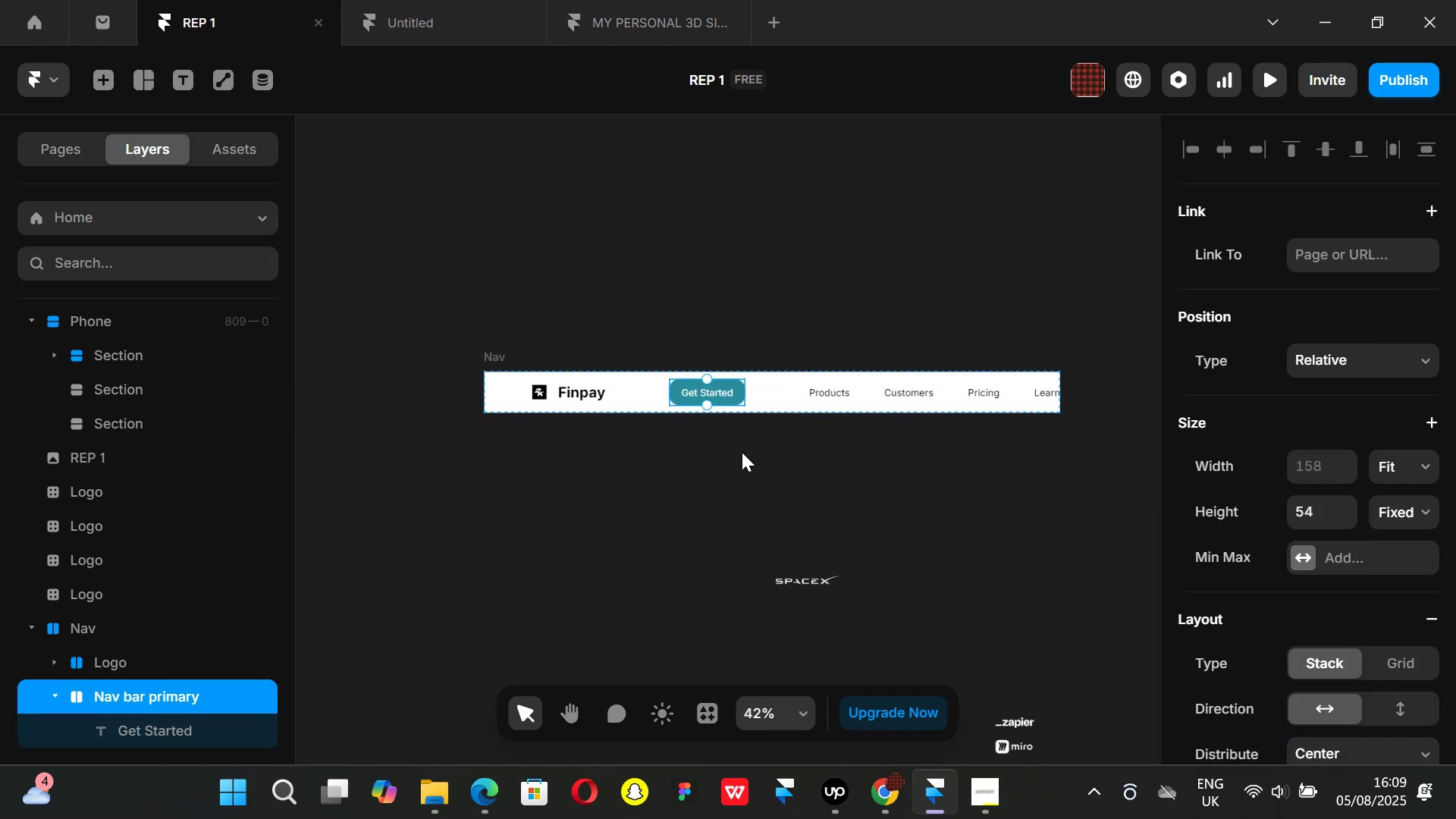 
left_click([742, 452])
 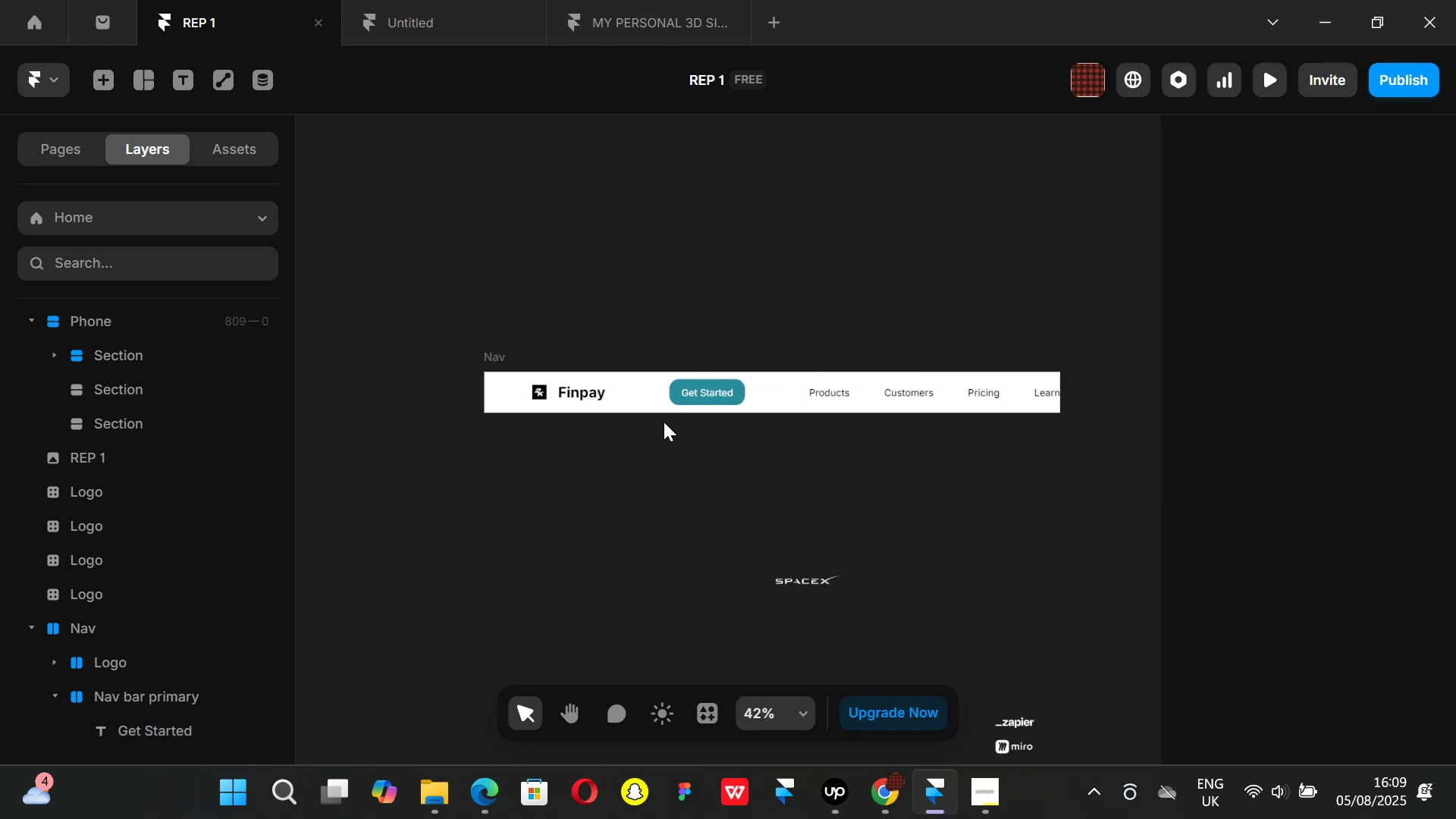 
hold_key(key=ControlLeft, duration=0.54)
scroll: coordinate [739, 400], scroll_direction: up, amount: 2.0
 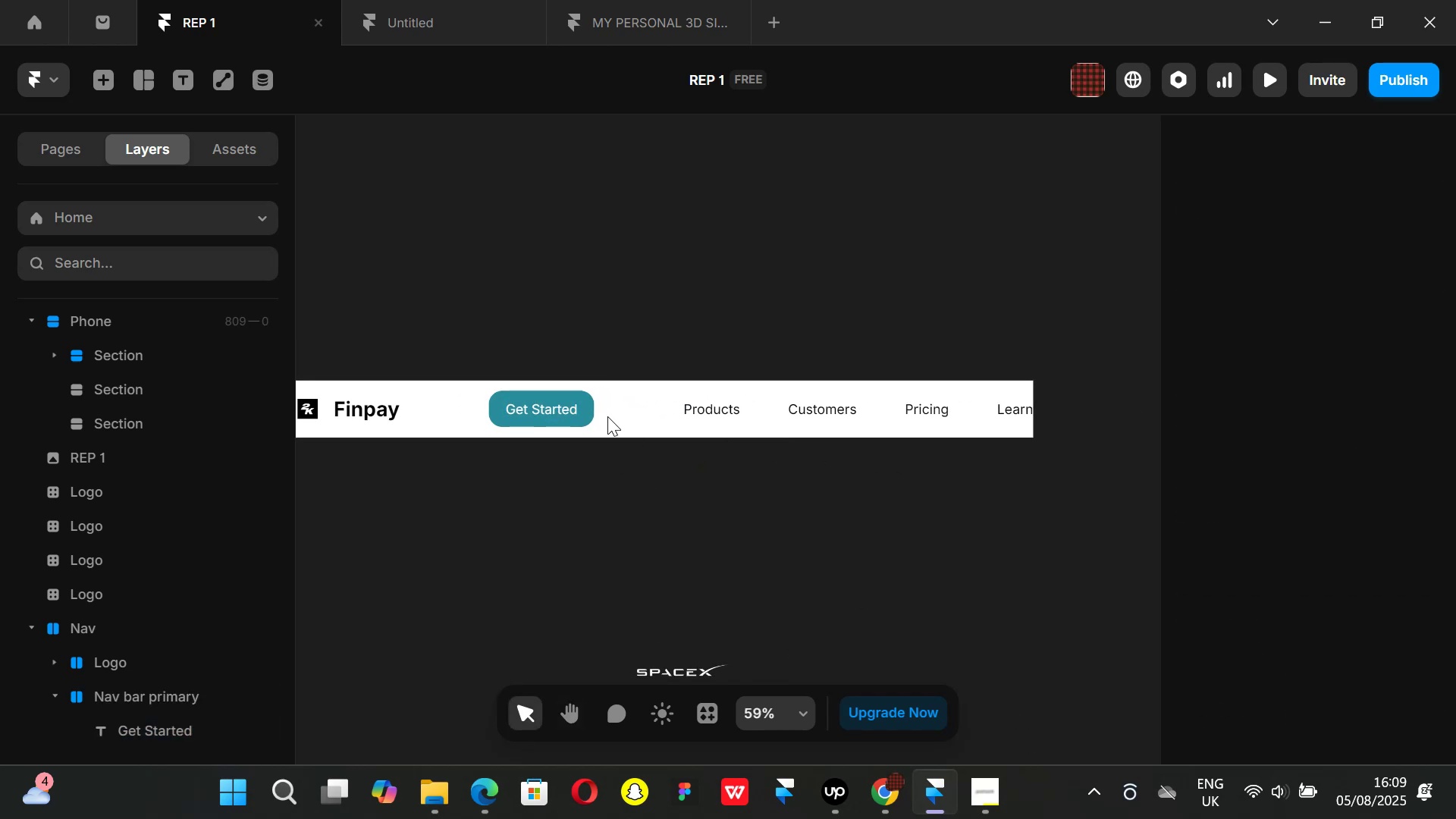 
left_click([584, 413])
 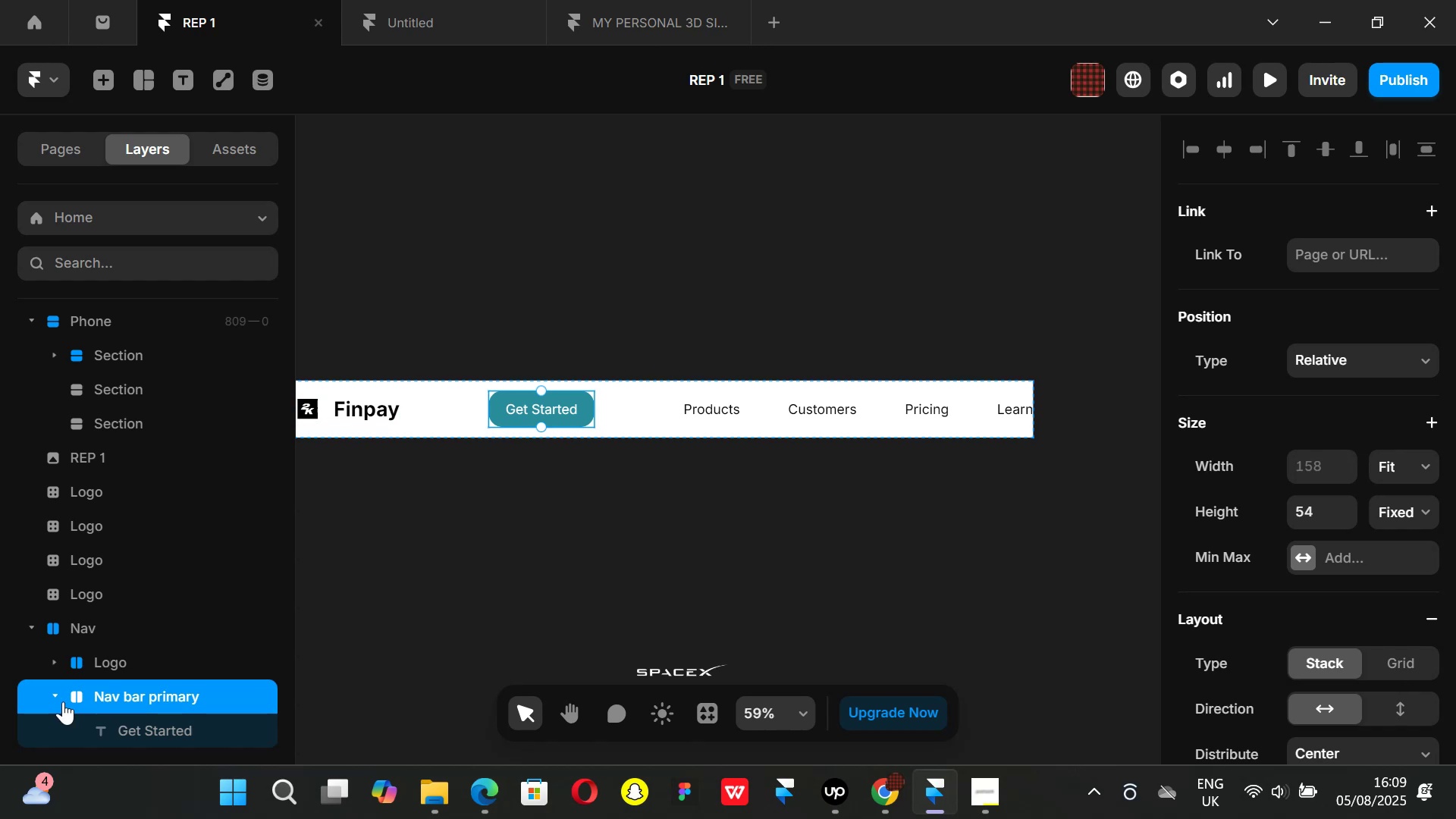 
left_click([49, 692])
 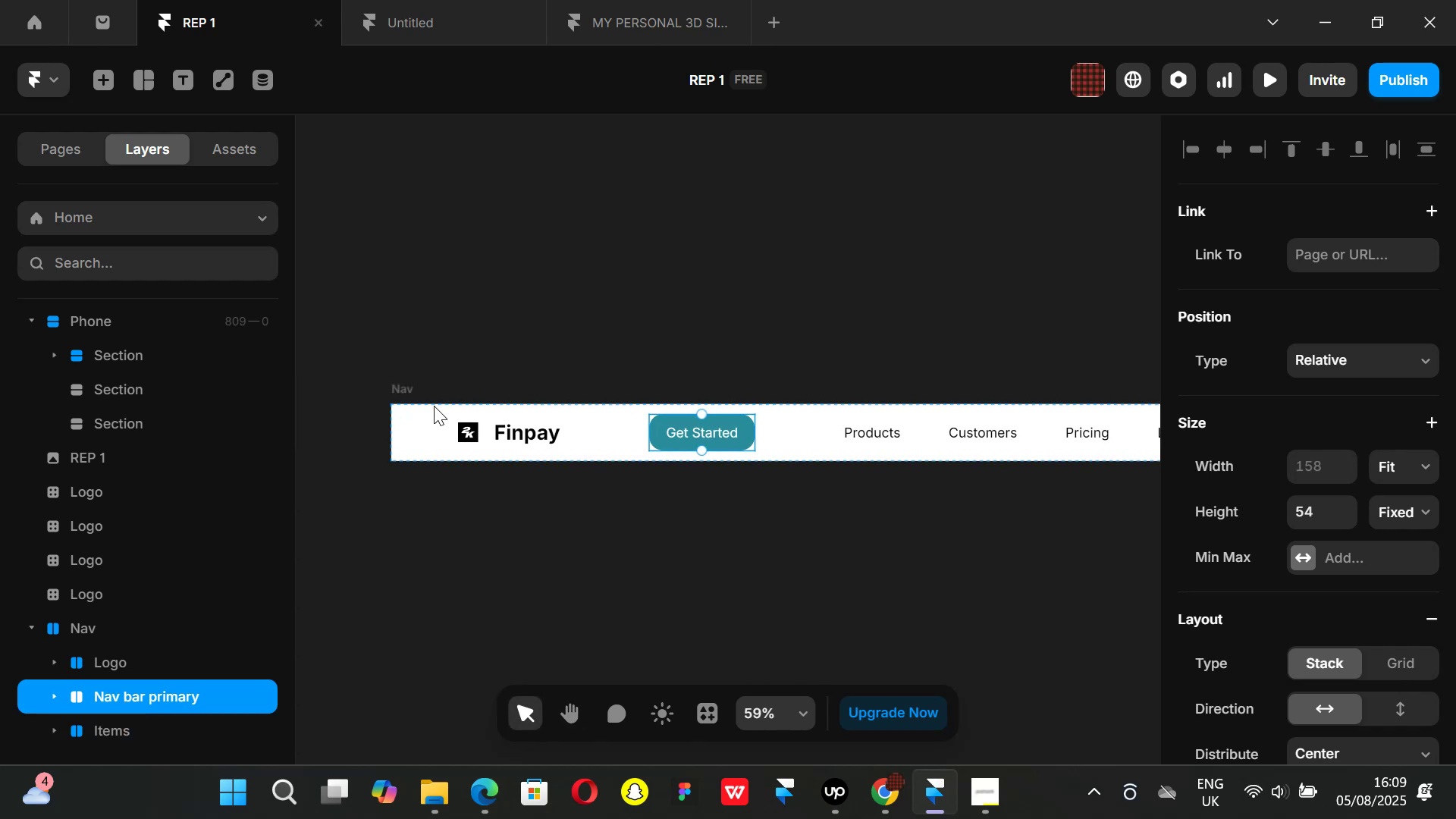 
left_click([405, 391])
 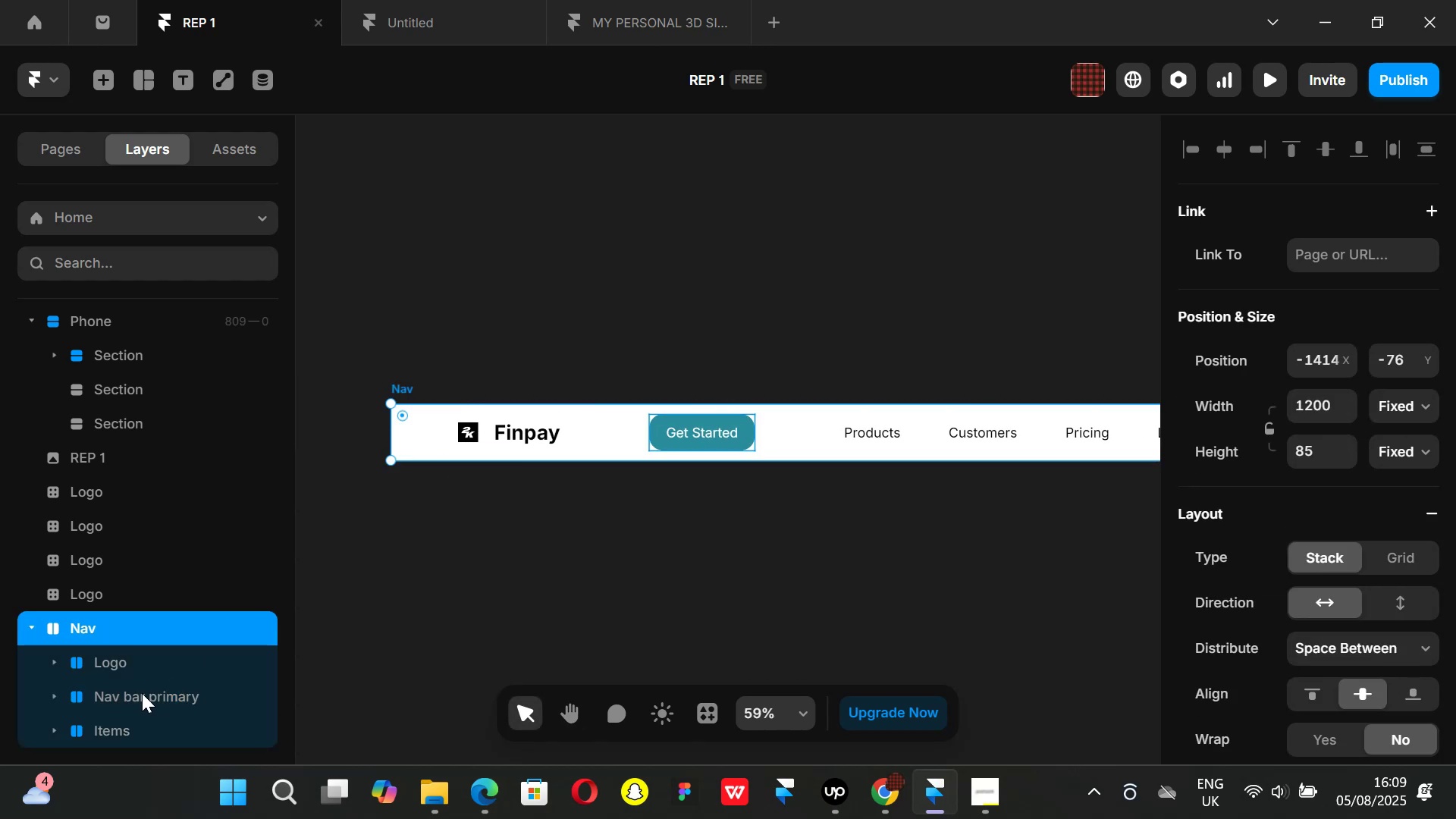 
left_click([139, 693])
 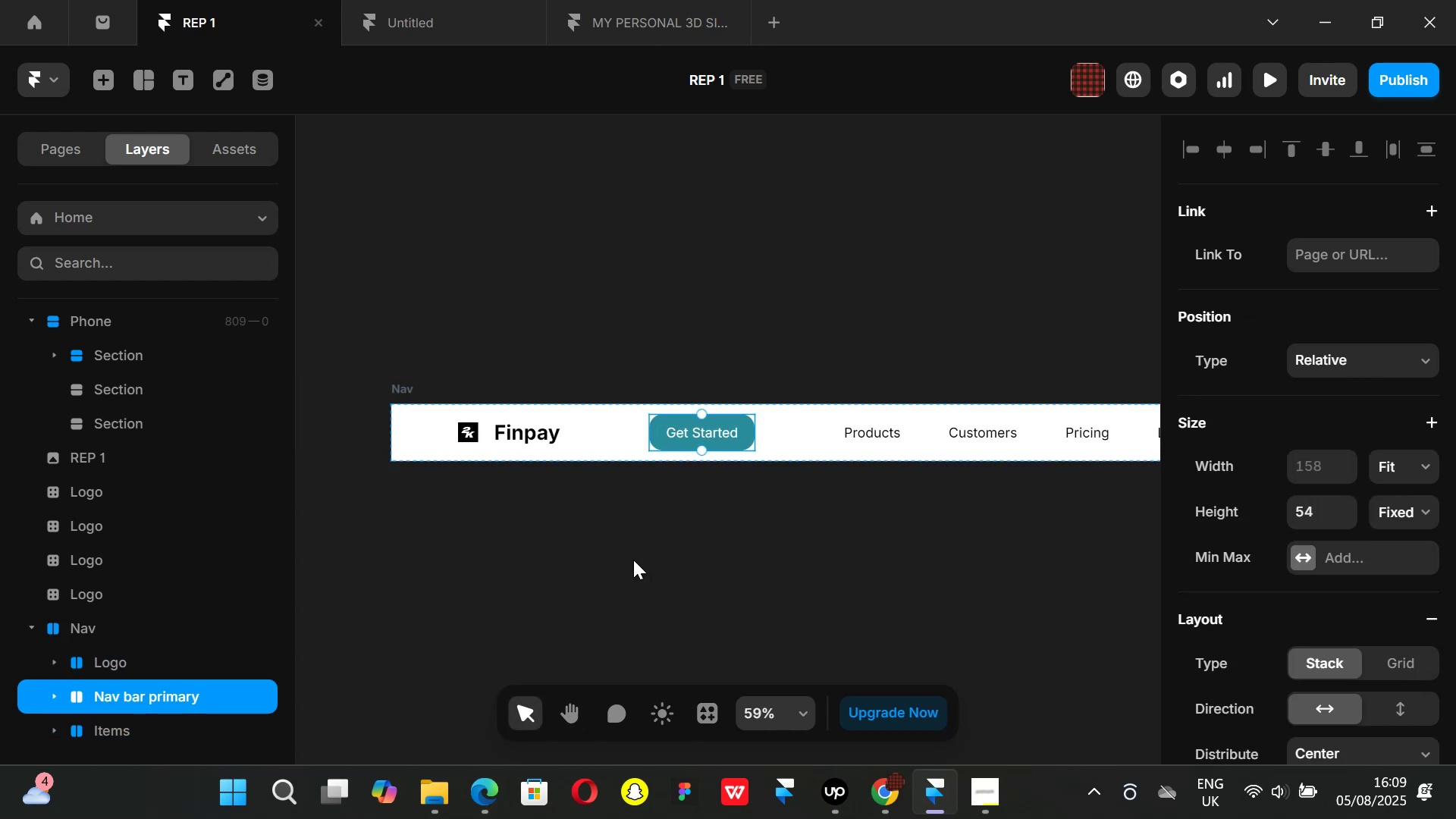 
left_click_drag(start_coordinate=[640, 560], to_coordinate=[644, 557])
 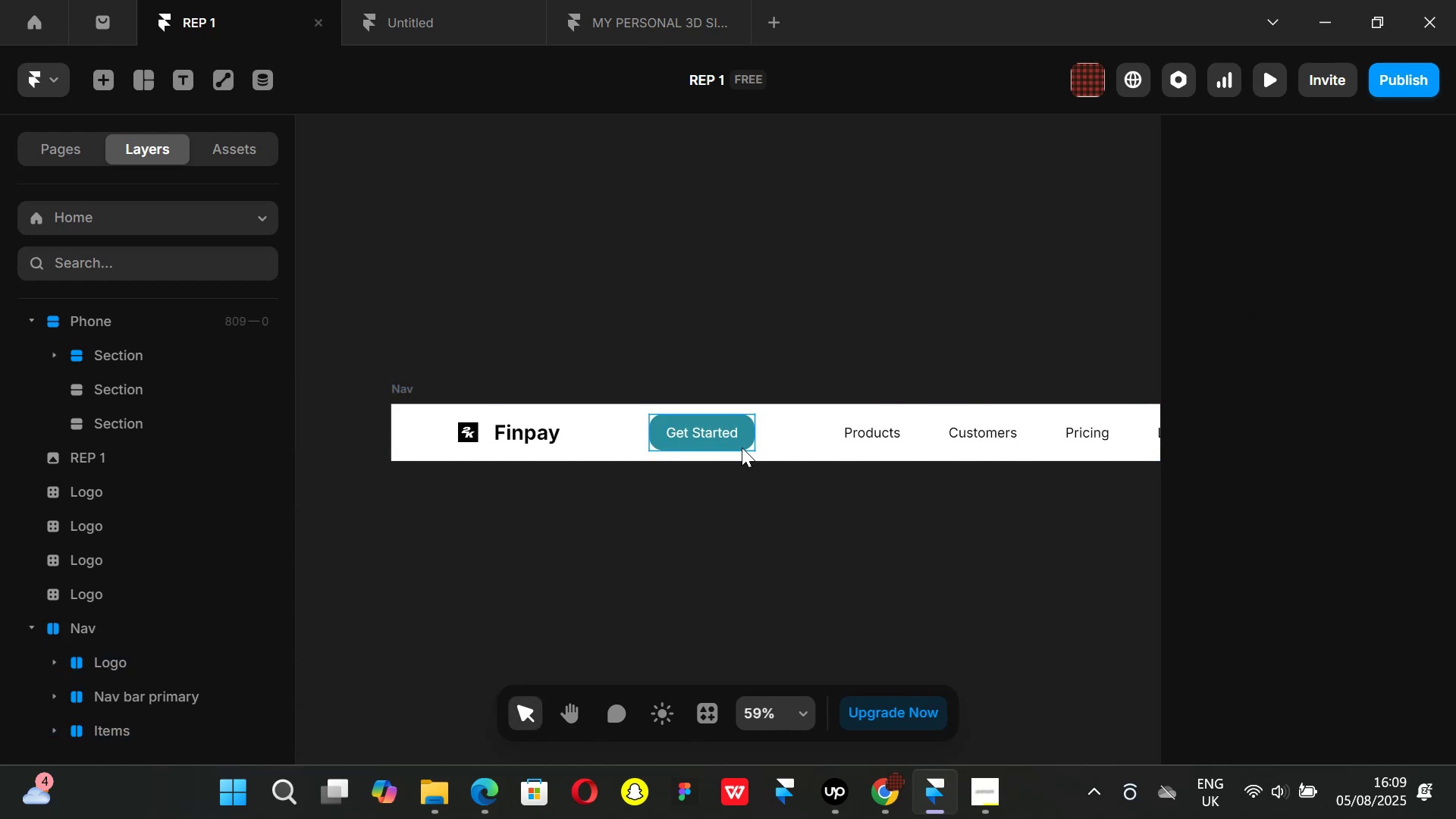 
left_click([742, 447])
 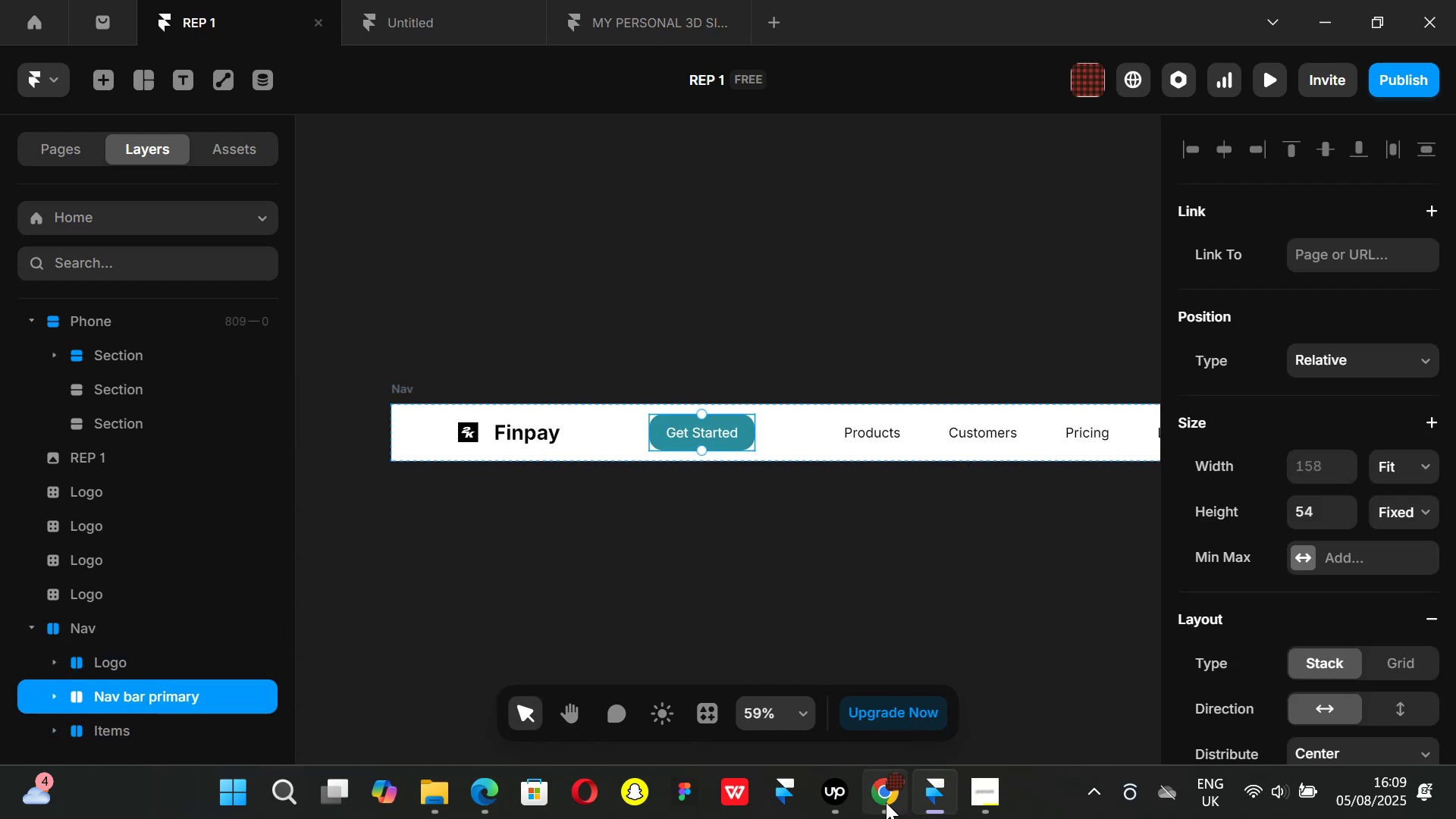 
left_click([886, 802])
 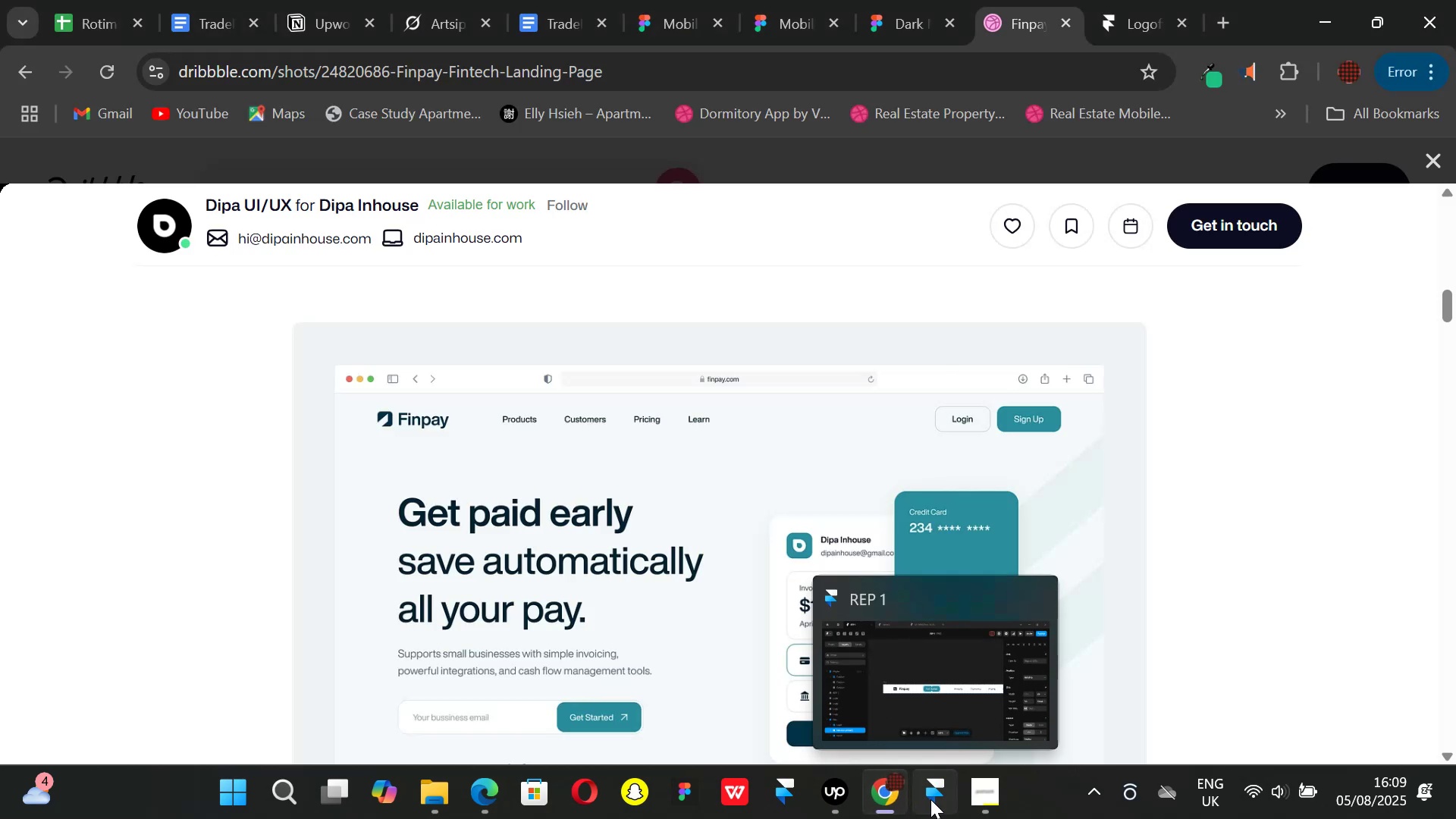 
left_click([930, 799])
 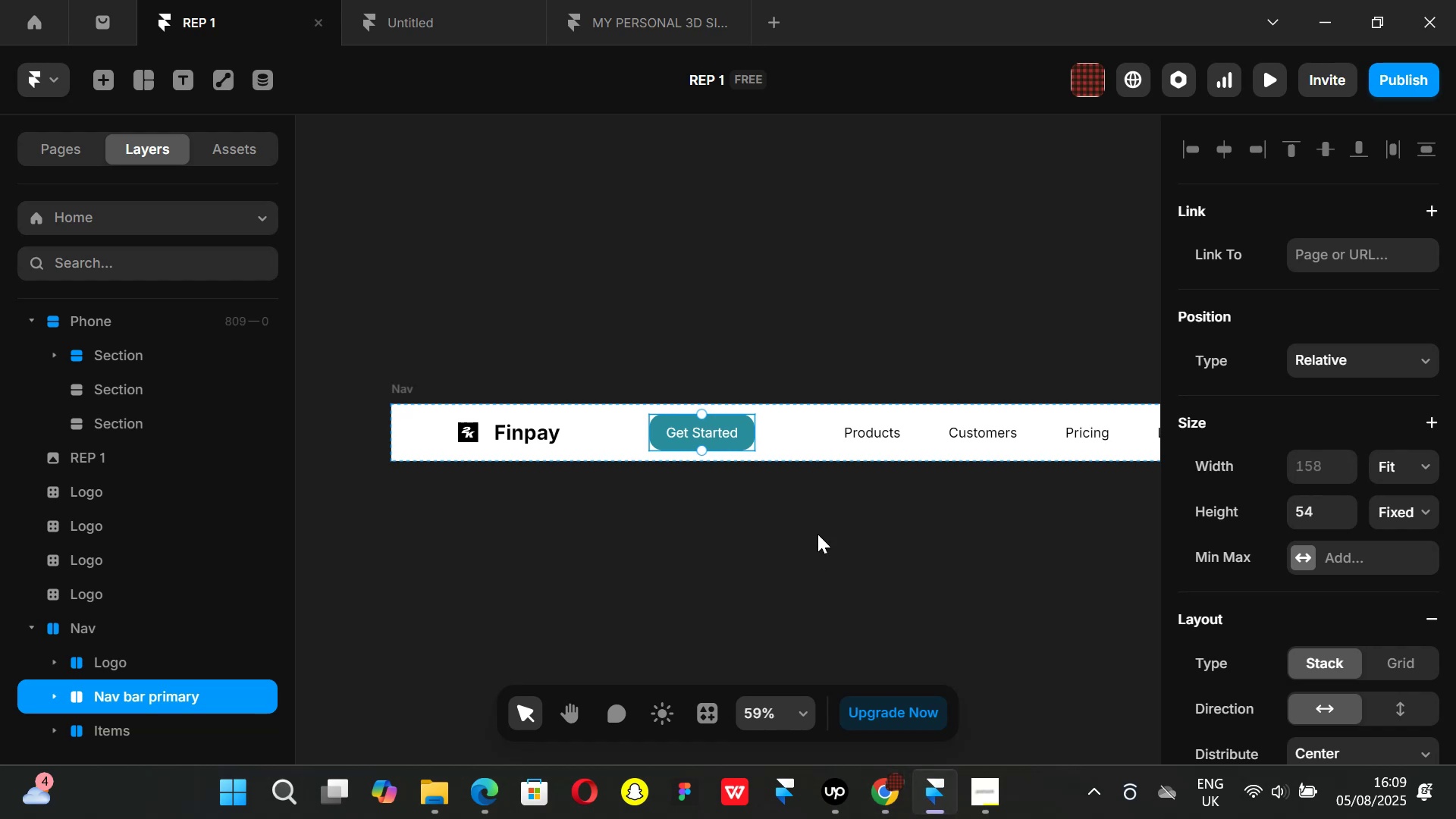 
key(Control+ControlLeft)
 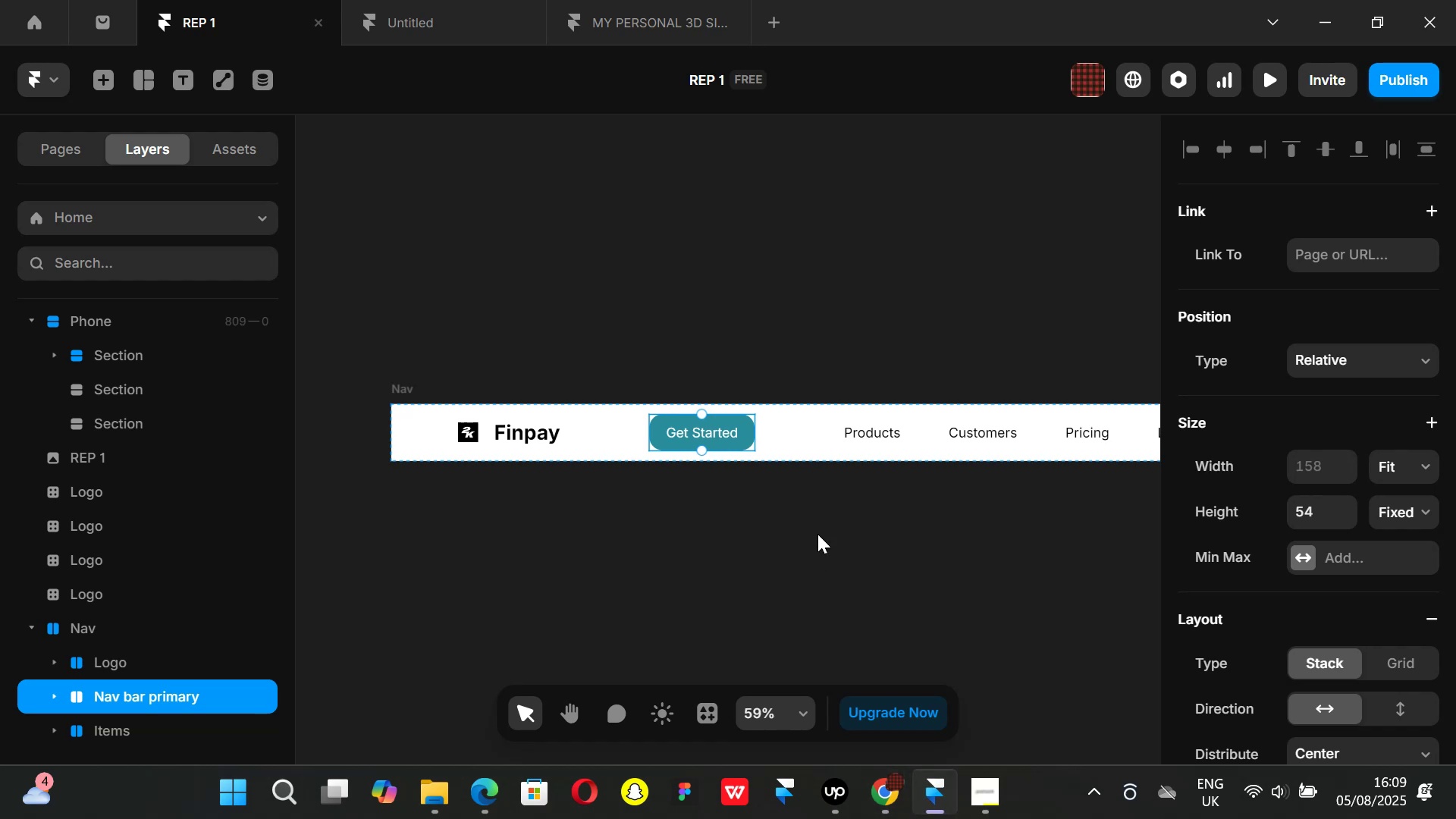 
key(Control+D)
 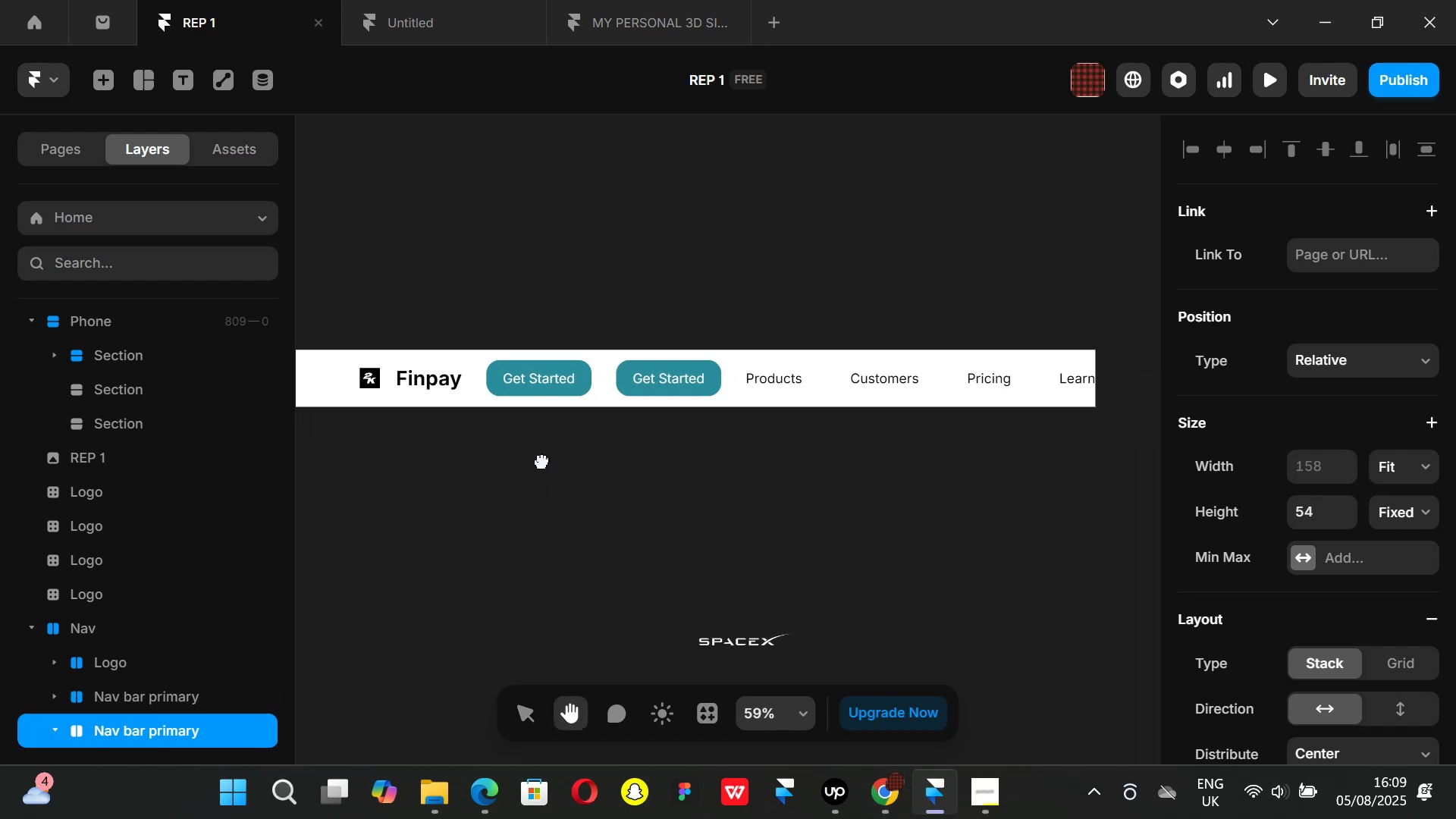 
wait(6.57)
 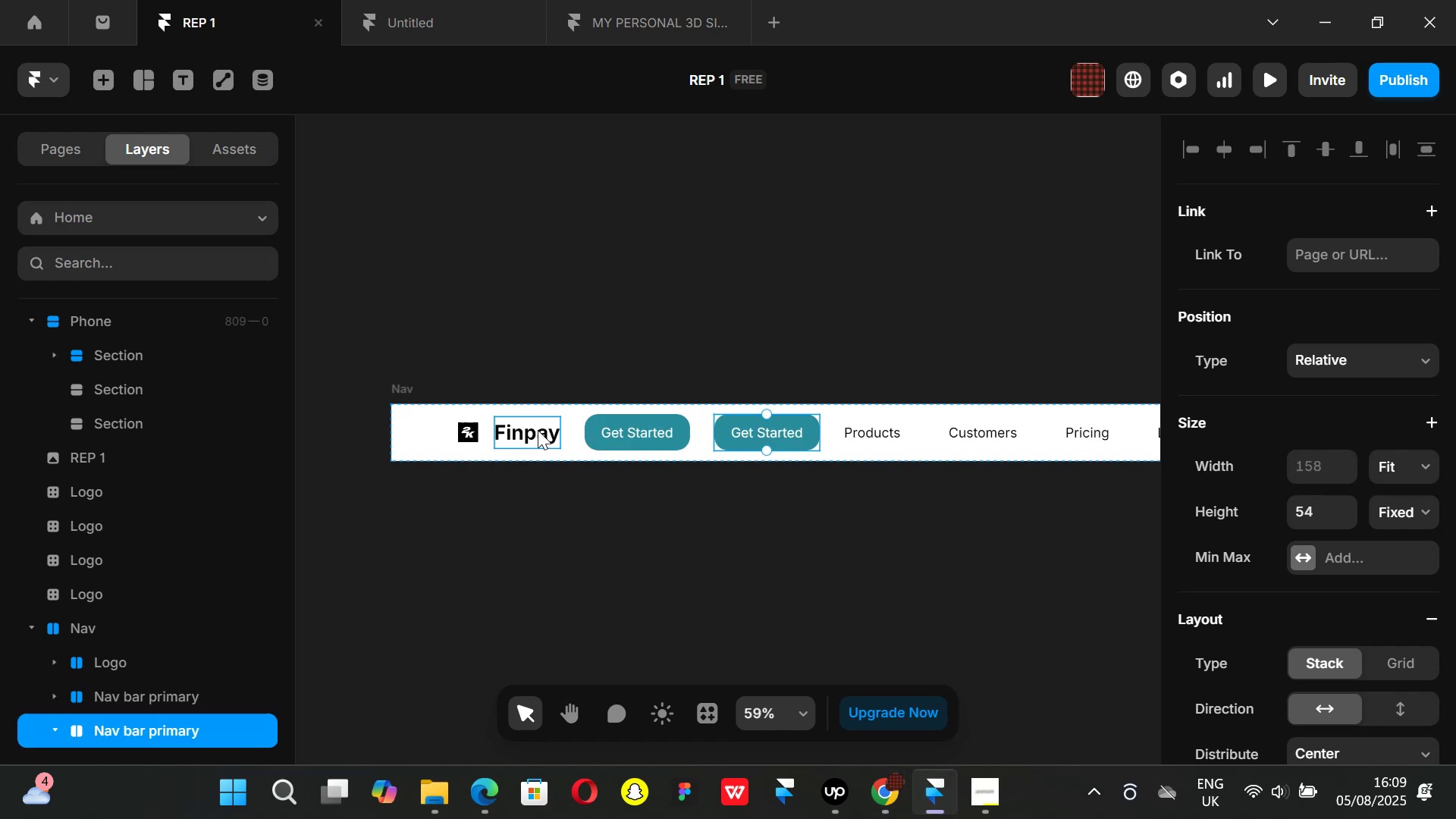 
left_click([419, 347])
 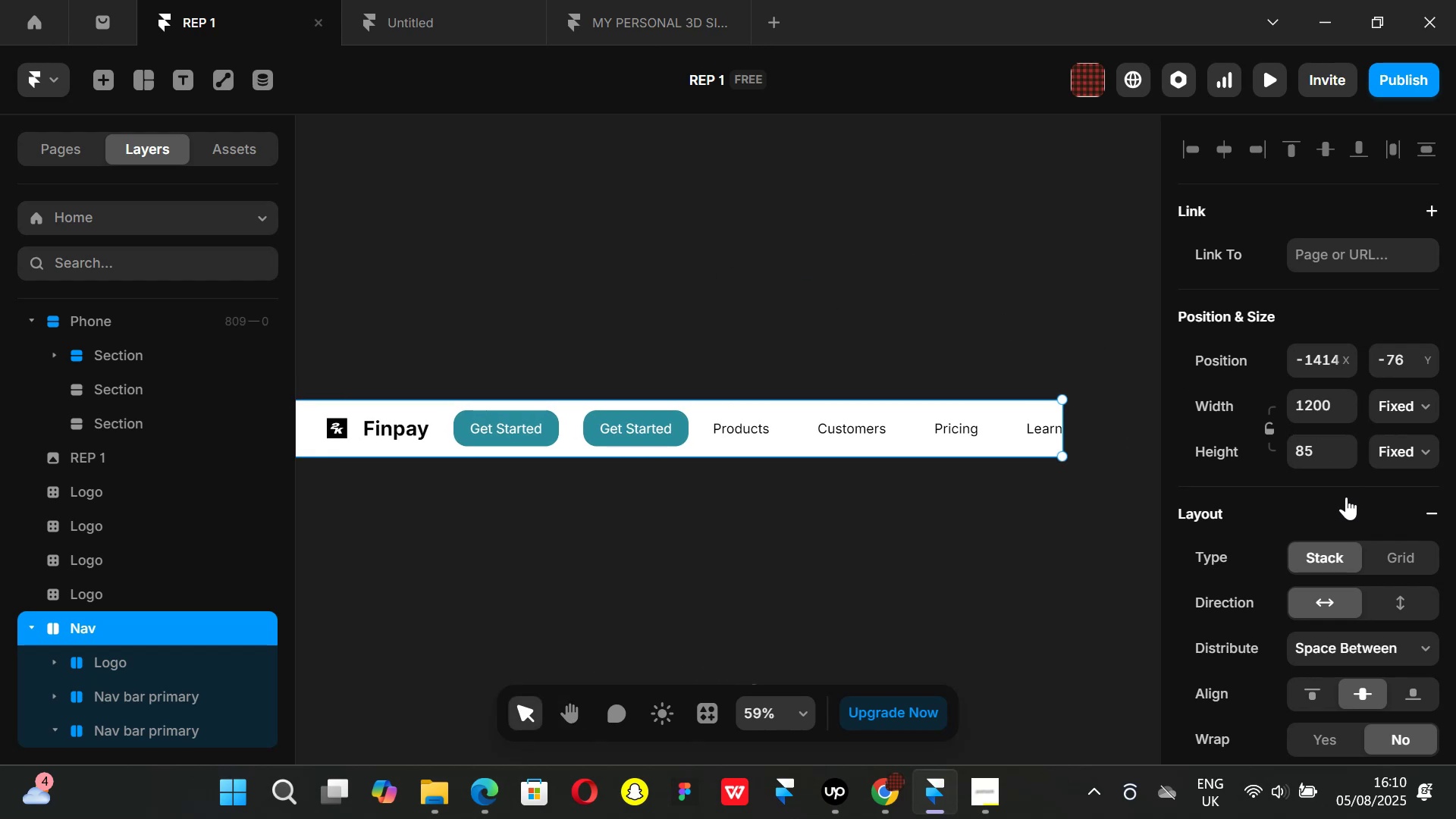 
wait(7.01)
 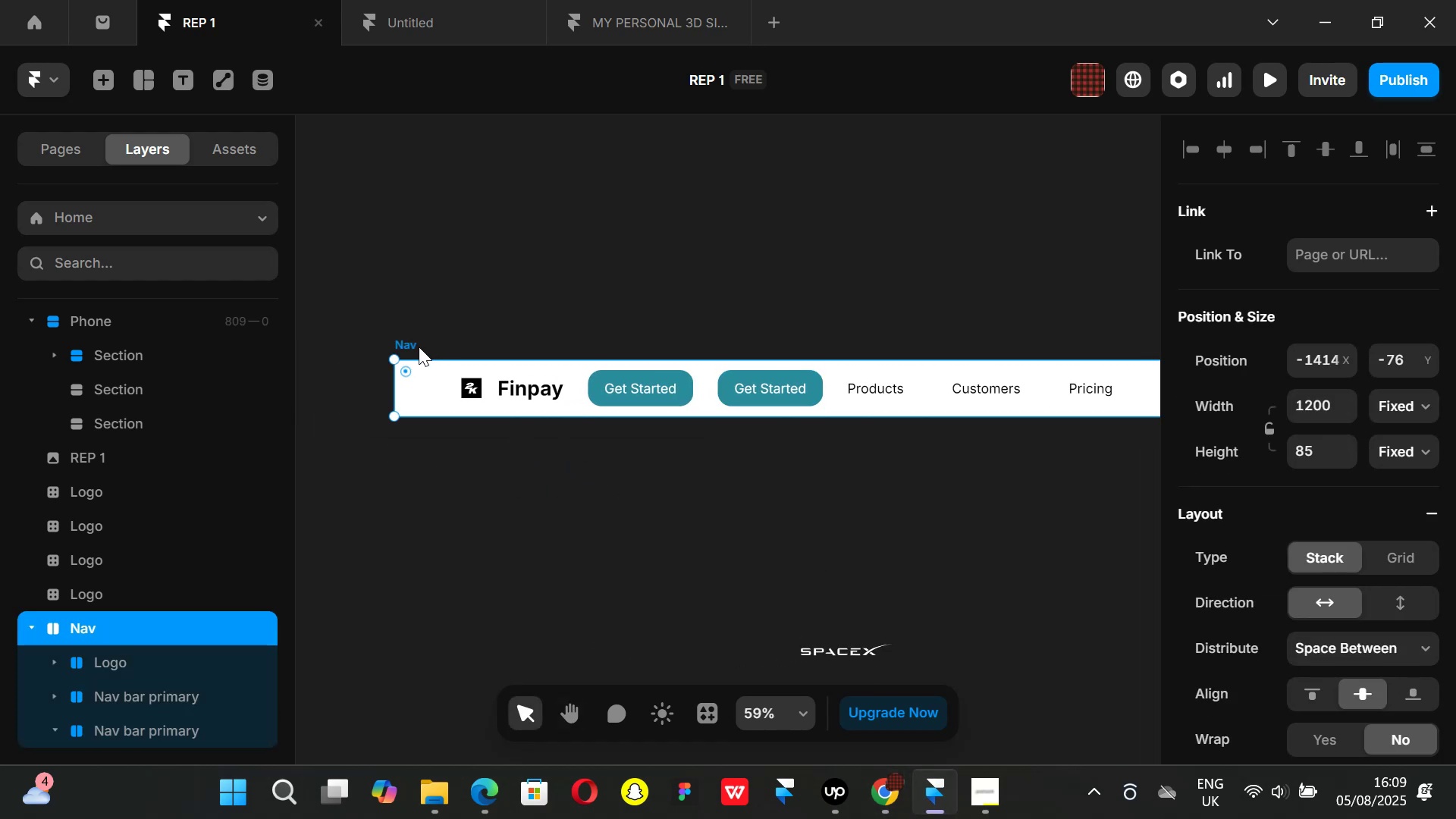 
left_click([893, 792])
 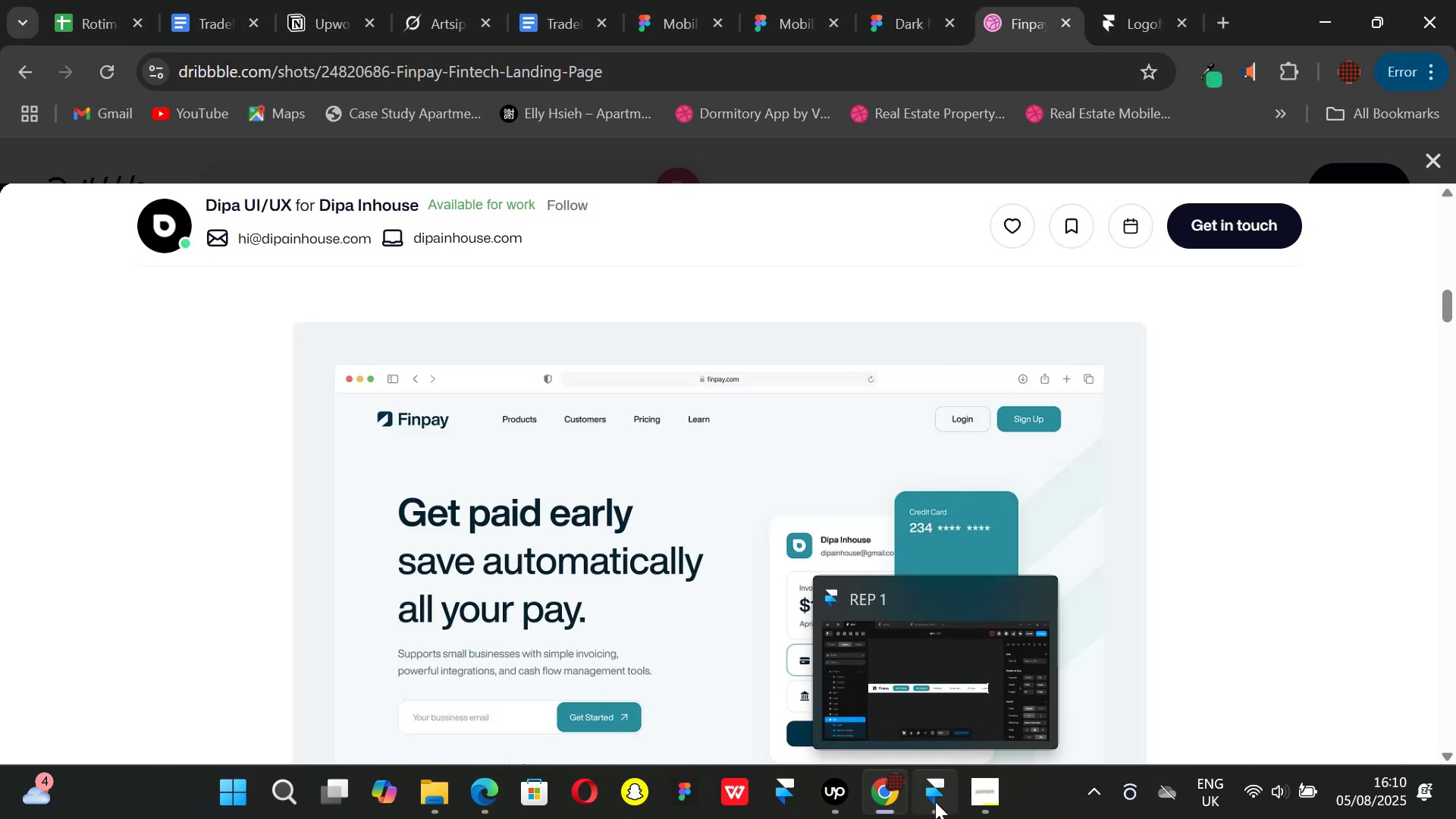 
left_click([935, 802])
 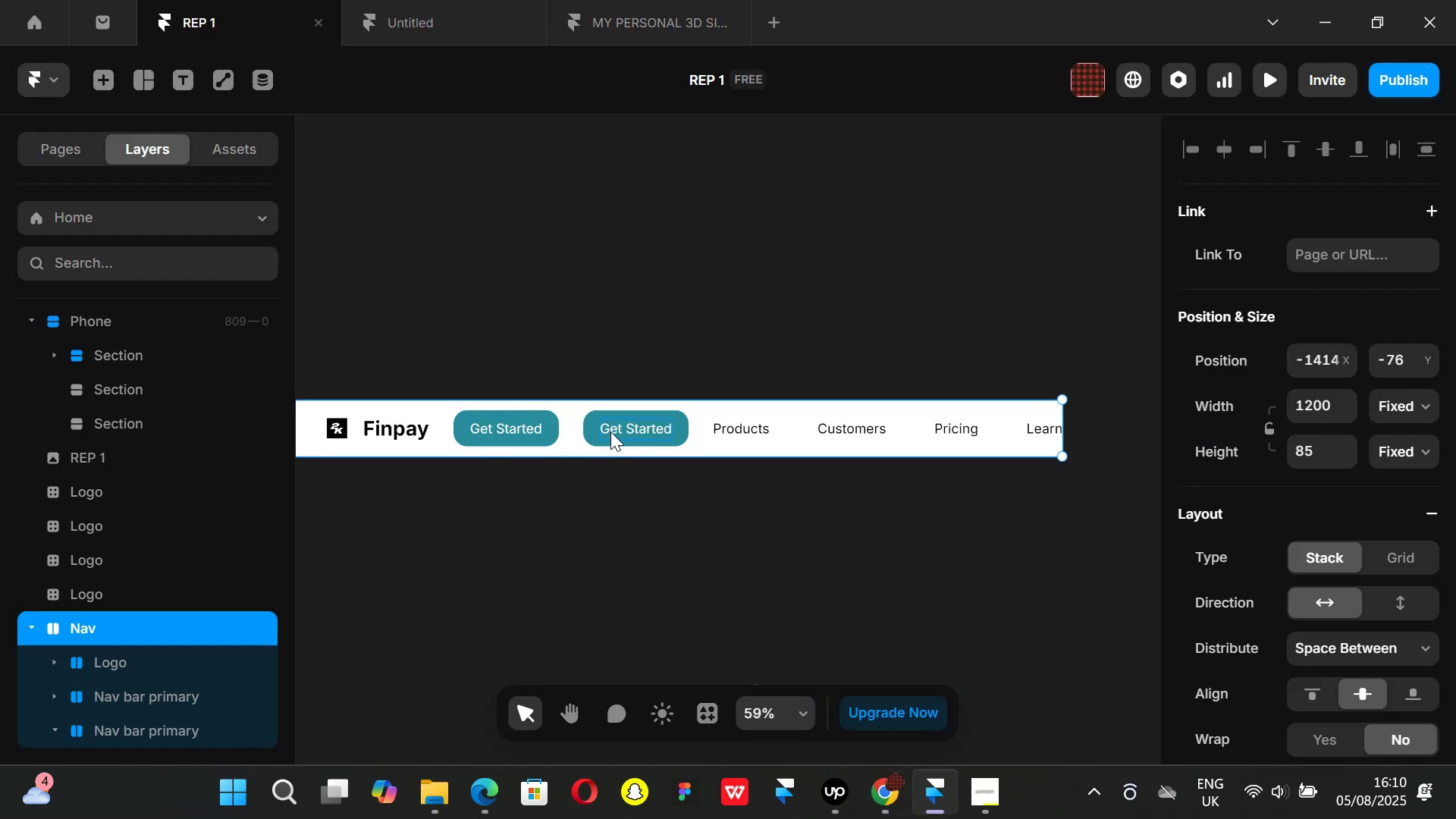 
scroll: coordinate [1268, 557], scroll_direction: down, amount: 5.0
 